 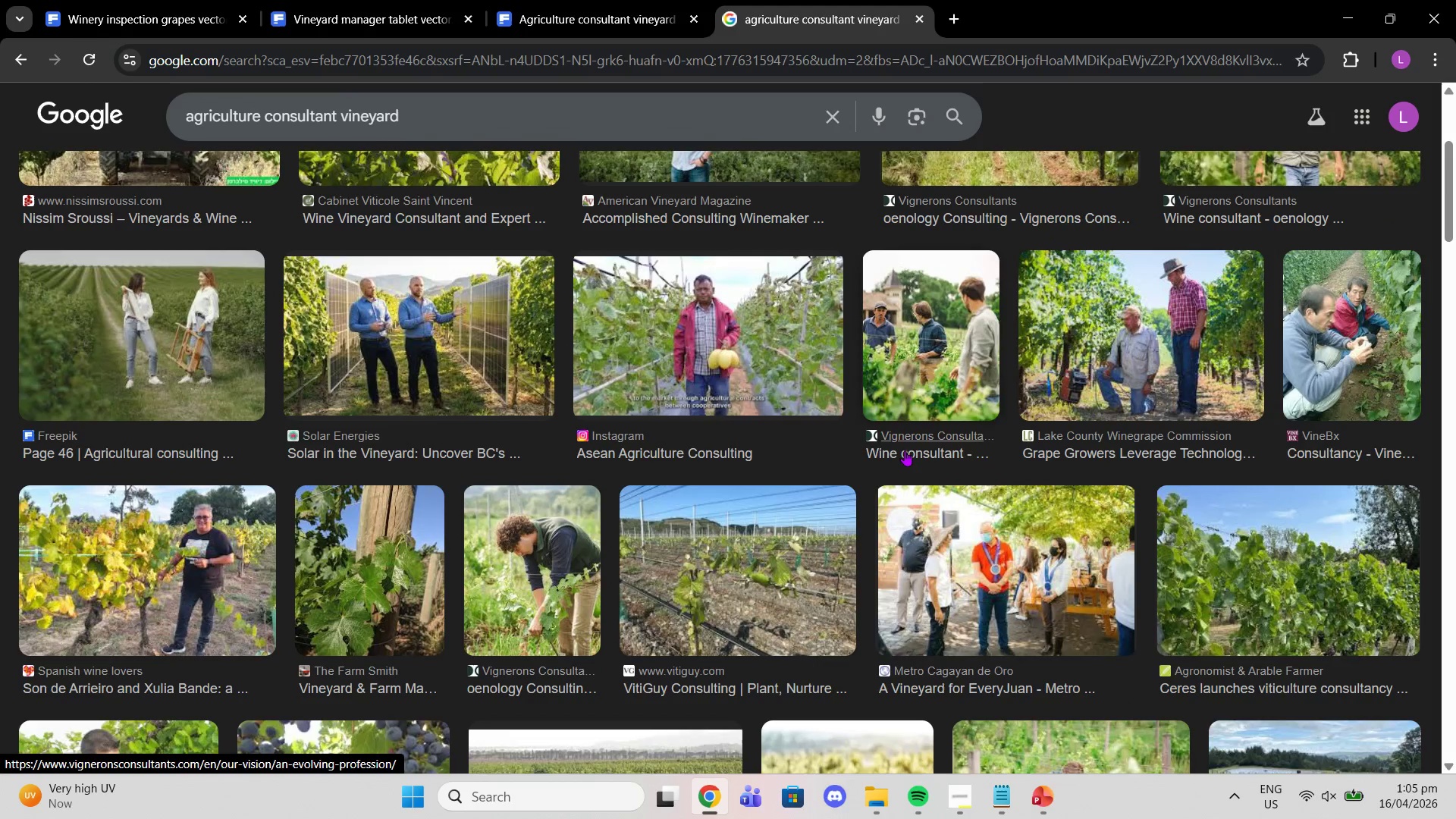 
scroll: coordinate [885, 463], scroll_direction: down, amount: 2.0
 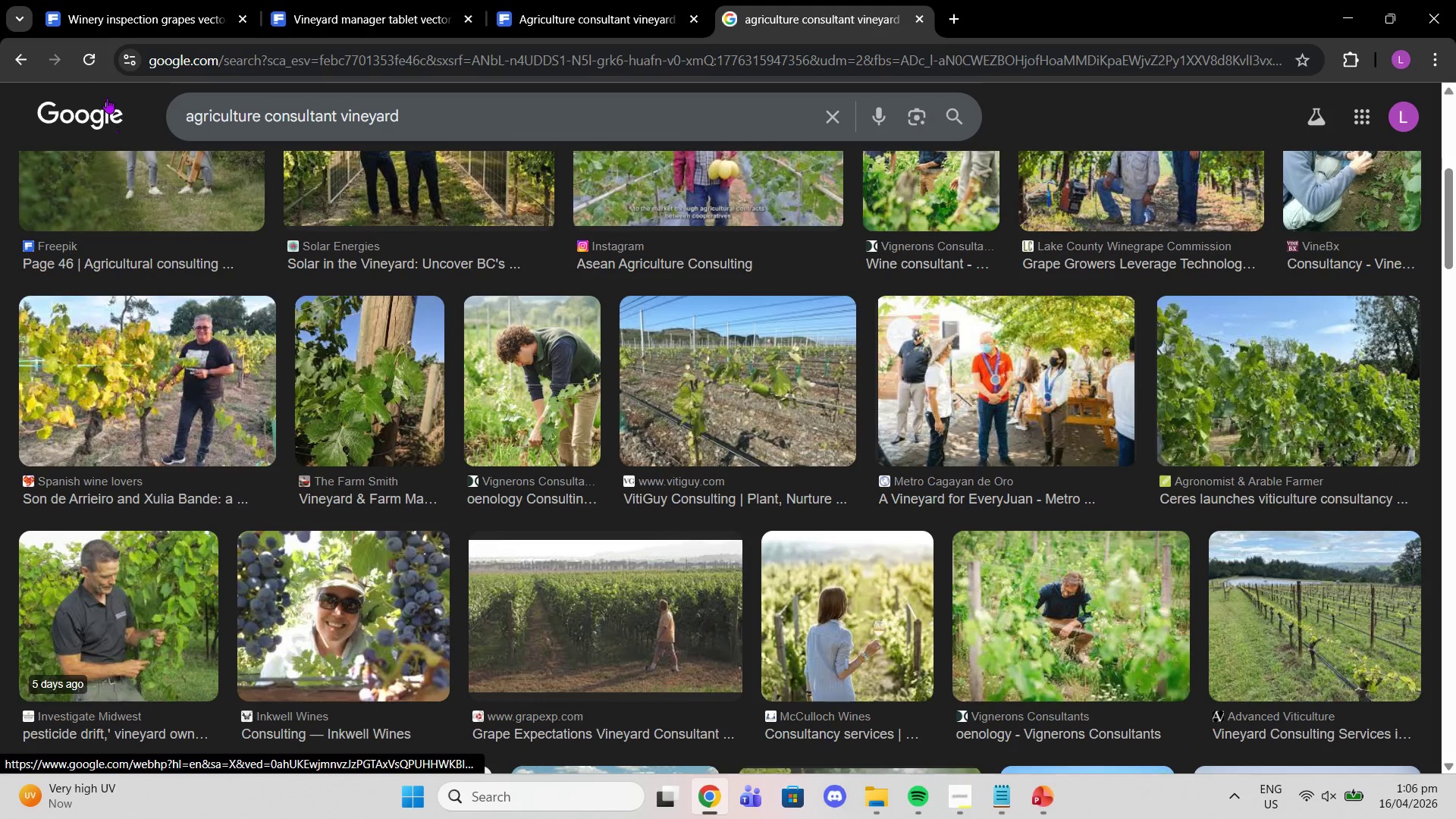 
left_click_drag(start_coordinate=[100, 0], to_coordinate=[100, 17])
 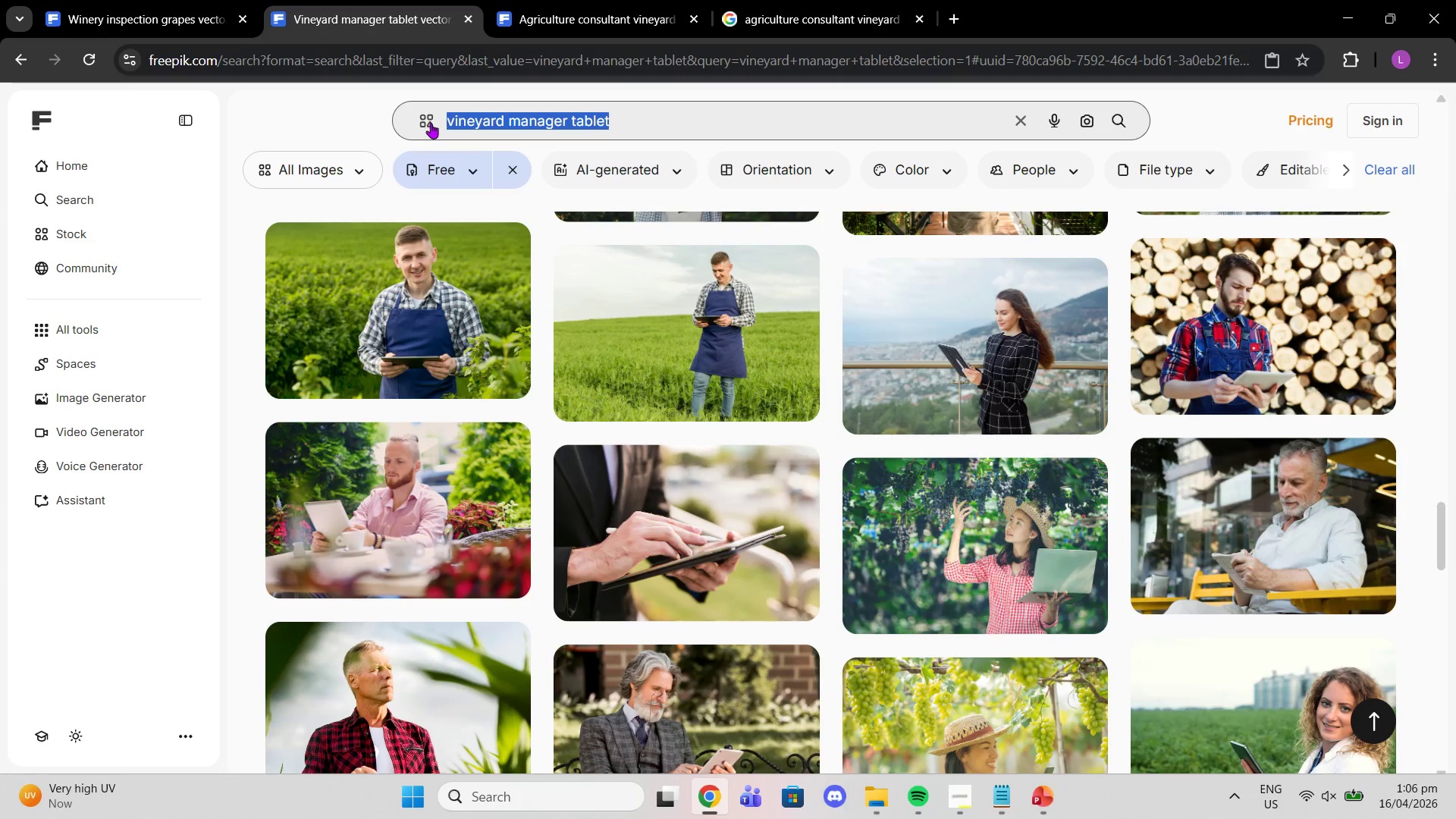 
key(Control+C)
 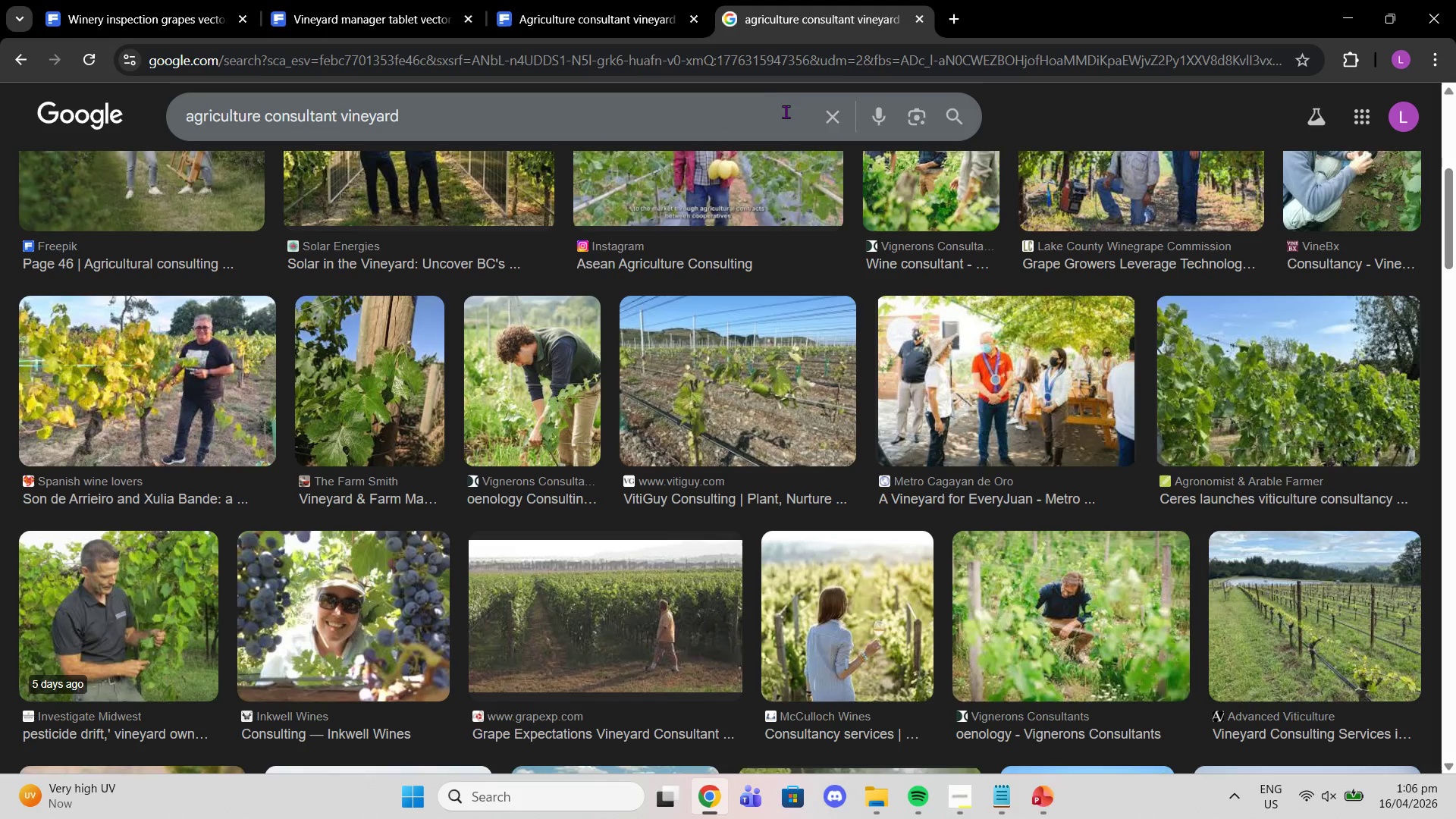 
left_click([820, 118])
 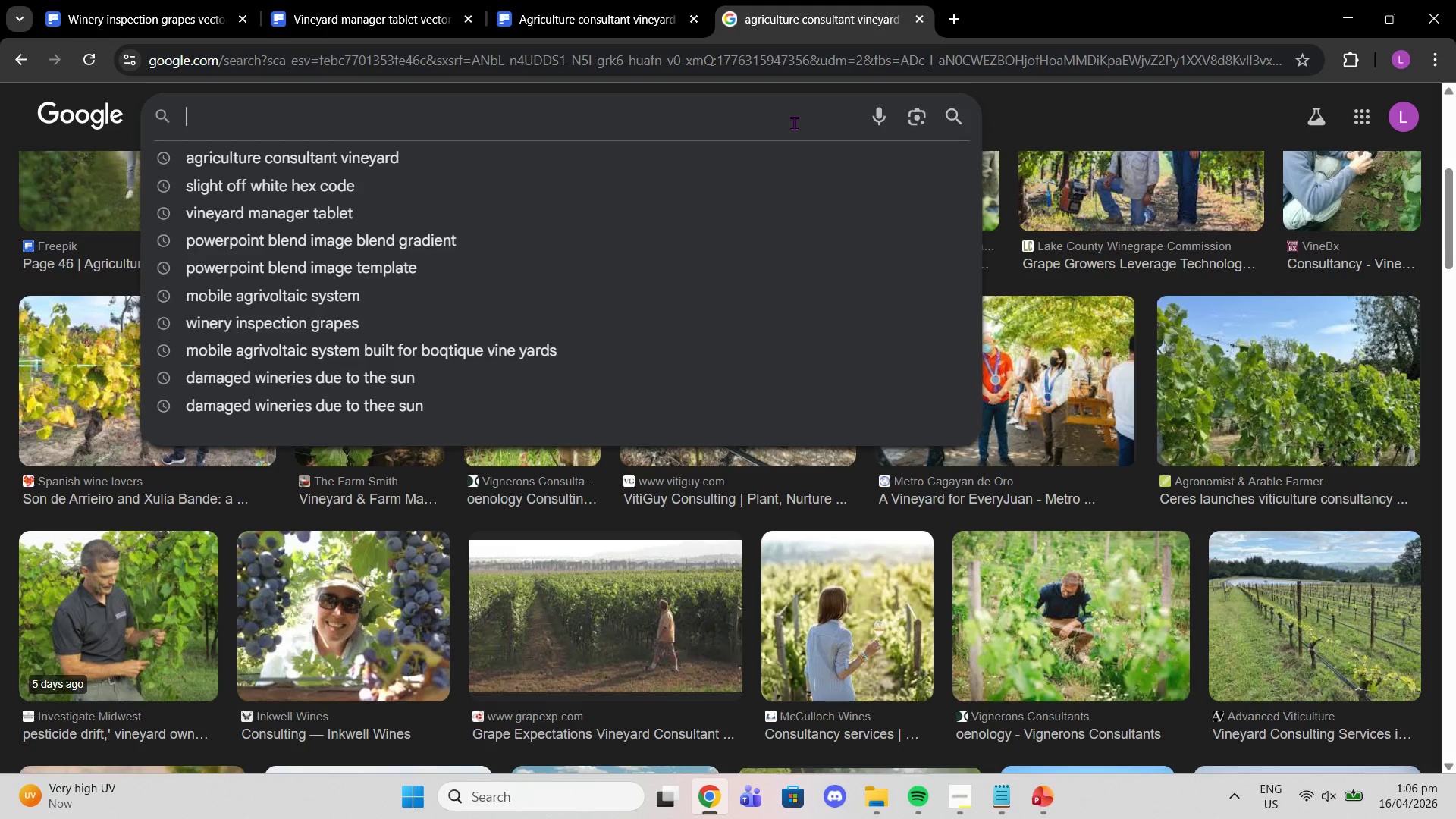 
key(Control+V)
 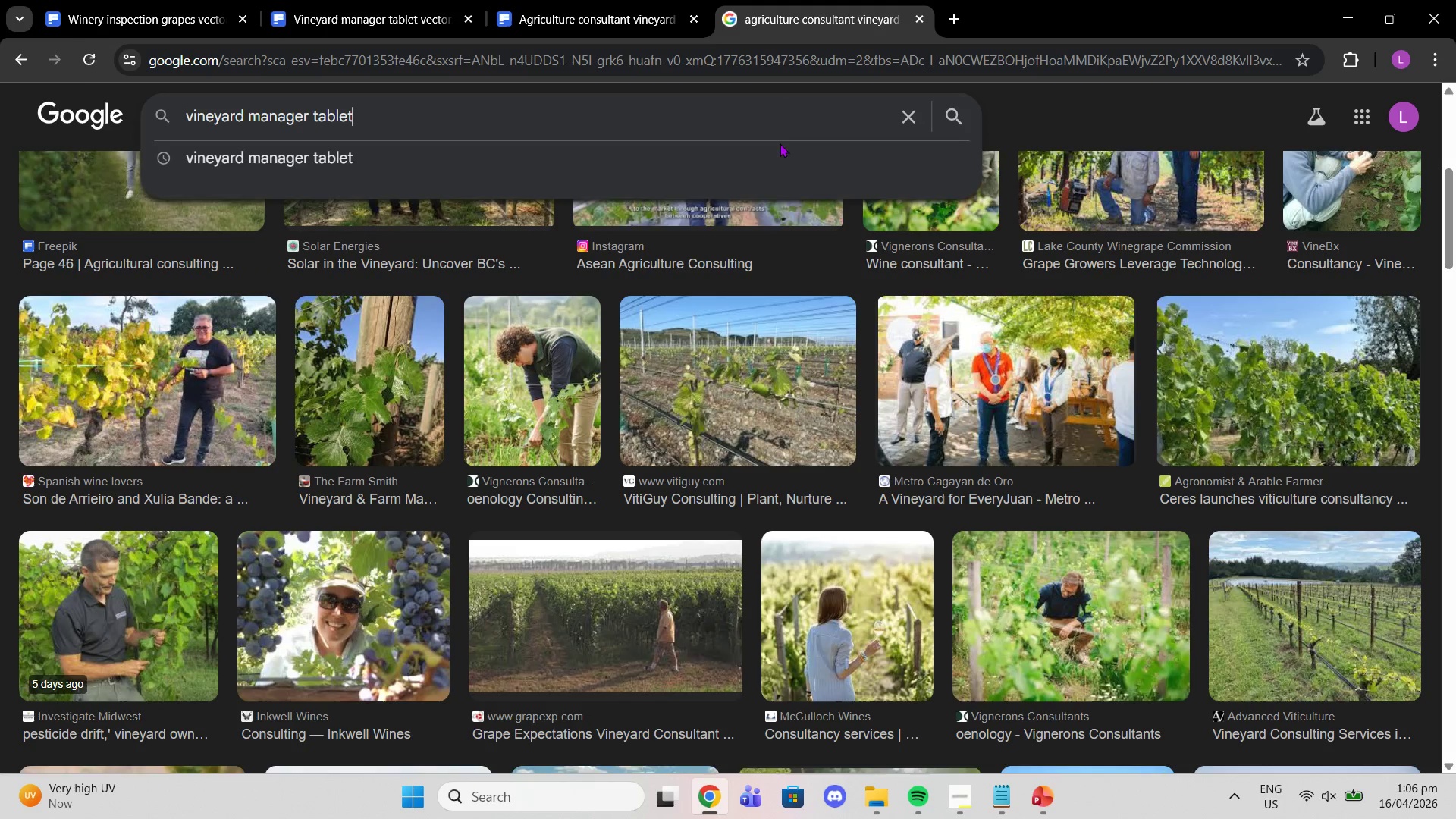 
key(Control+Enter)
 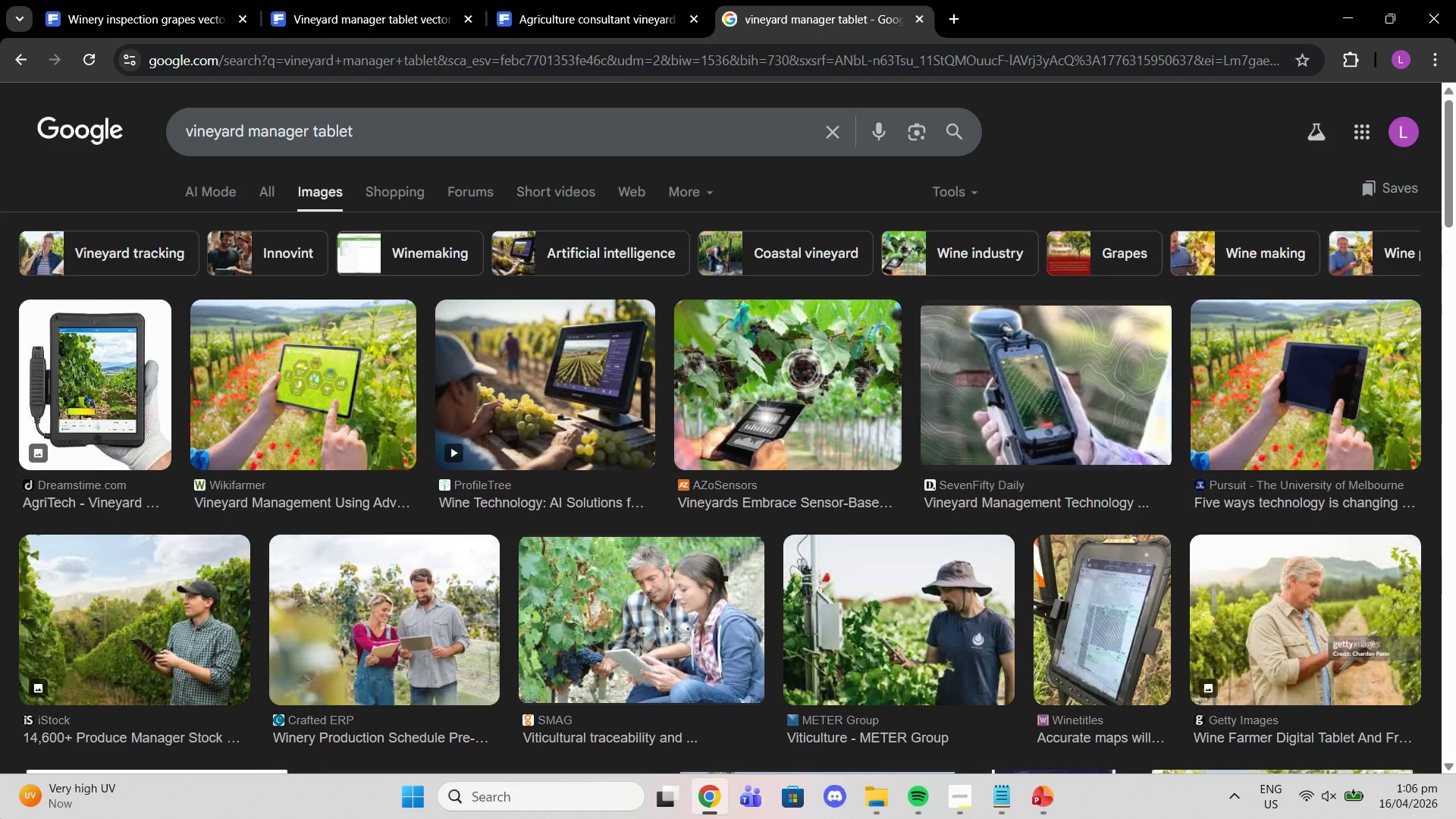 
wait(22.53)
 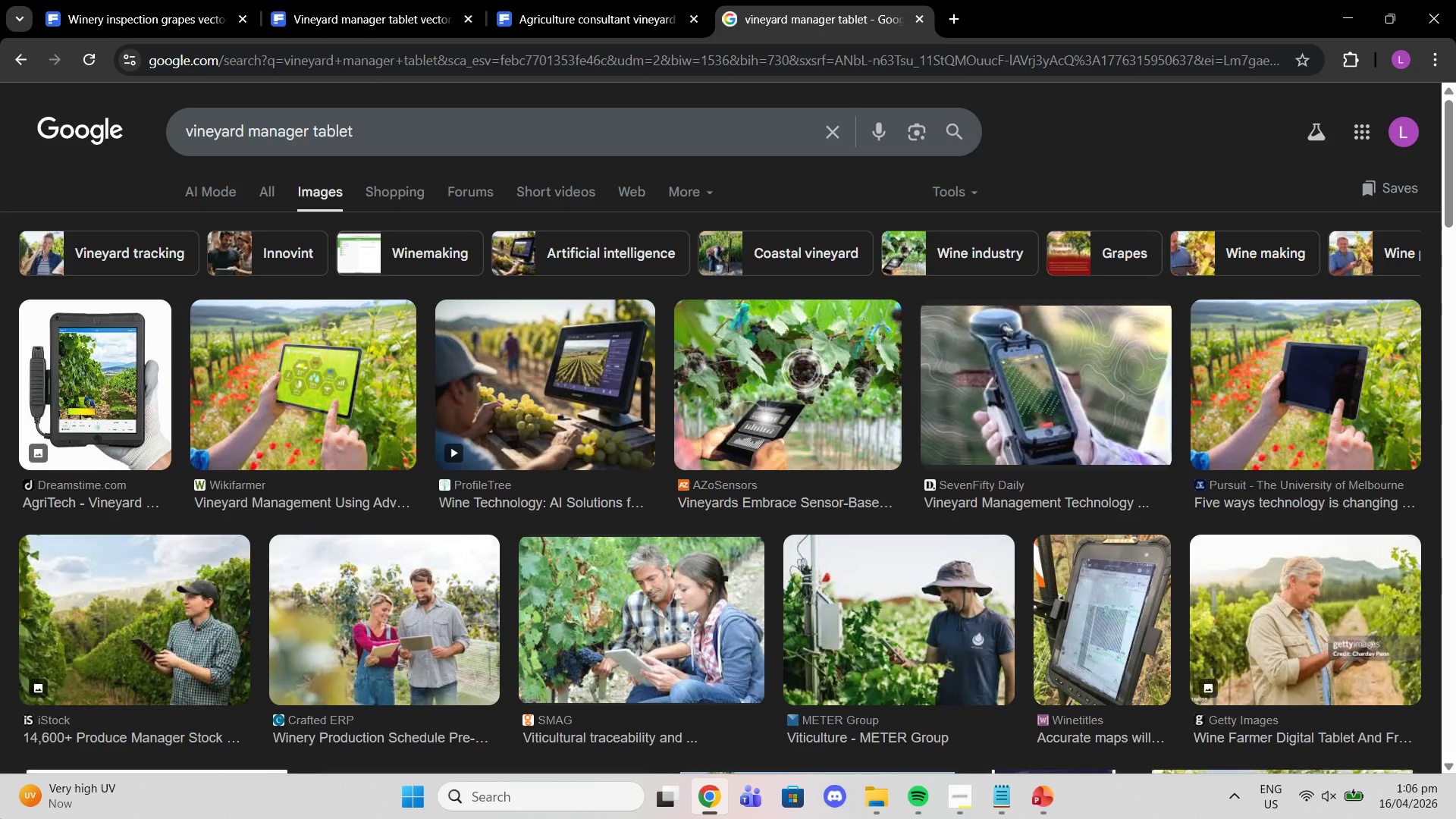 
scroll: coordinate [924, 574], scroll_direction: down, amount: 1.0
 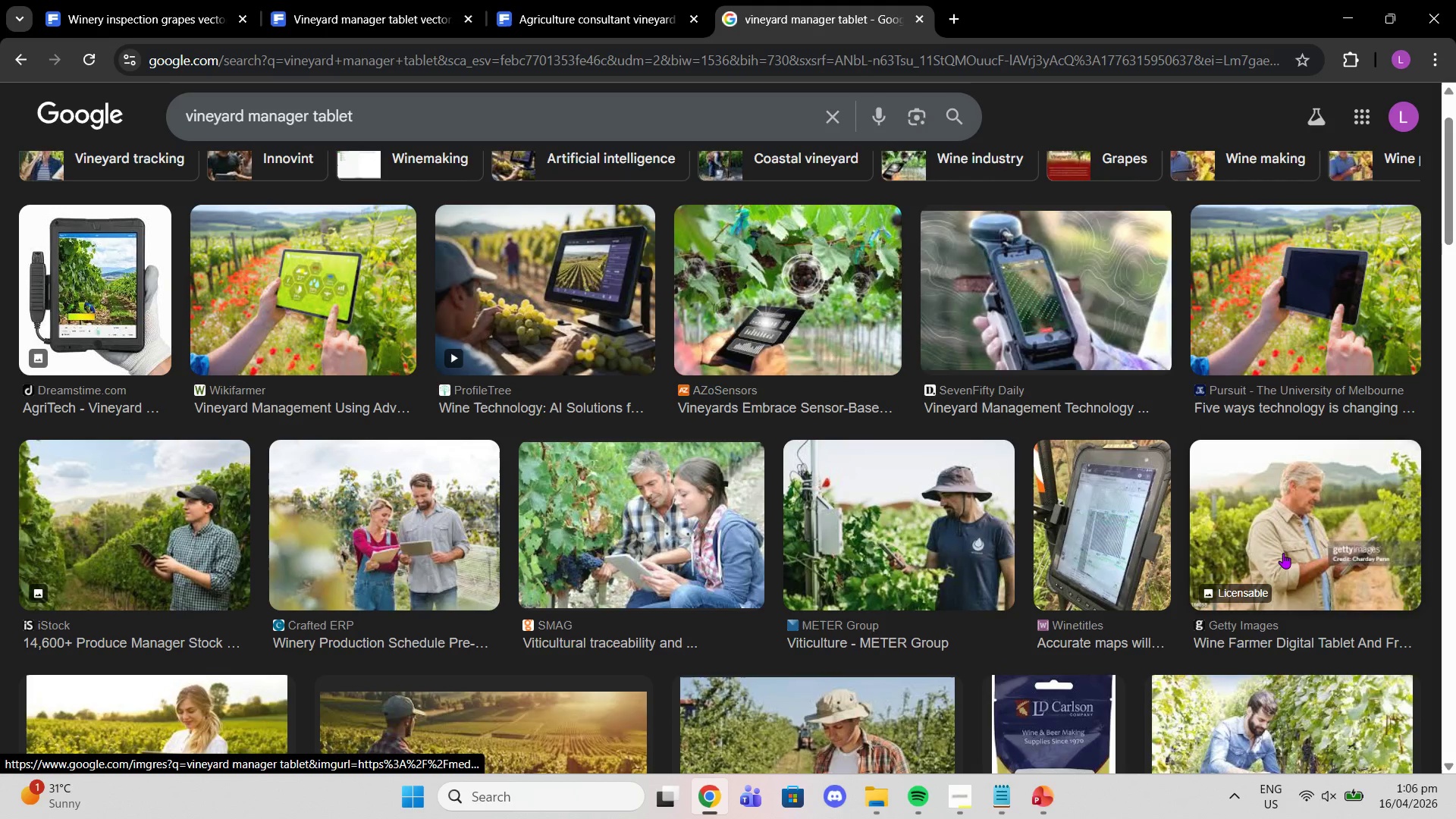 
left_click_drag(start_coordinate=[1282, 550], to_coordinate=[1279, 561])
 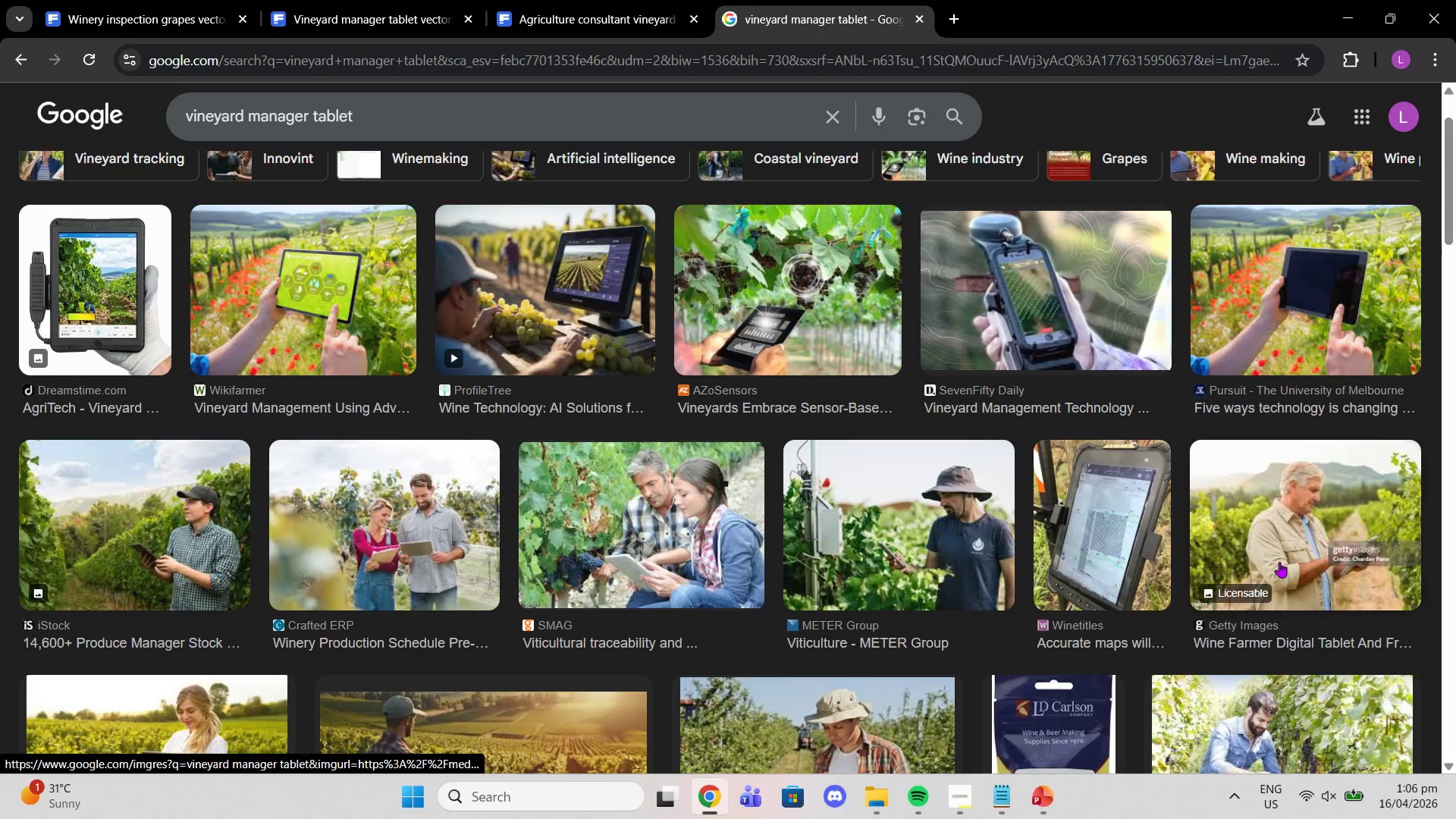 
left_click([1279, 562])
 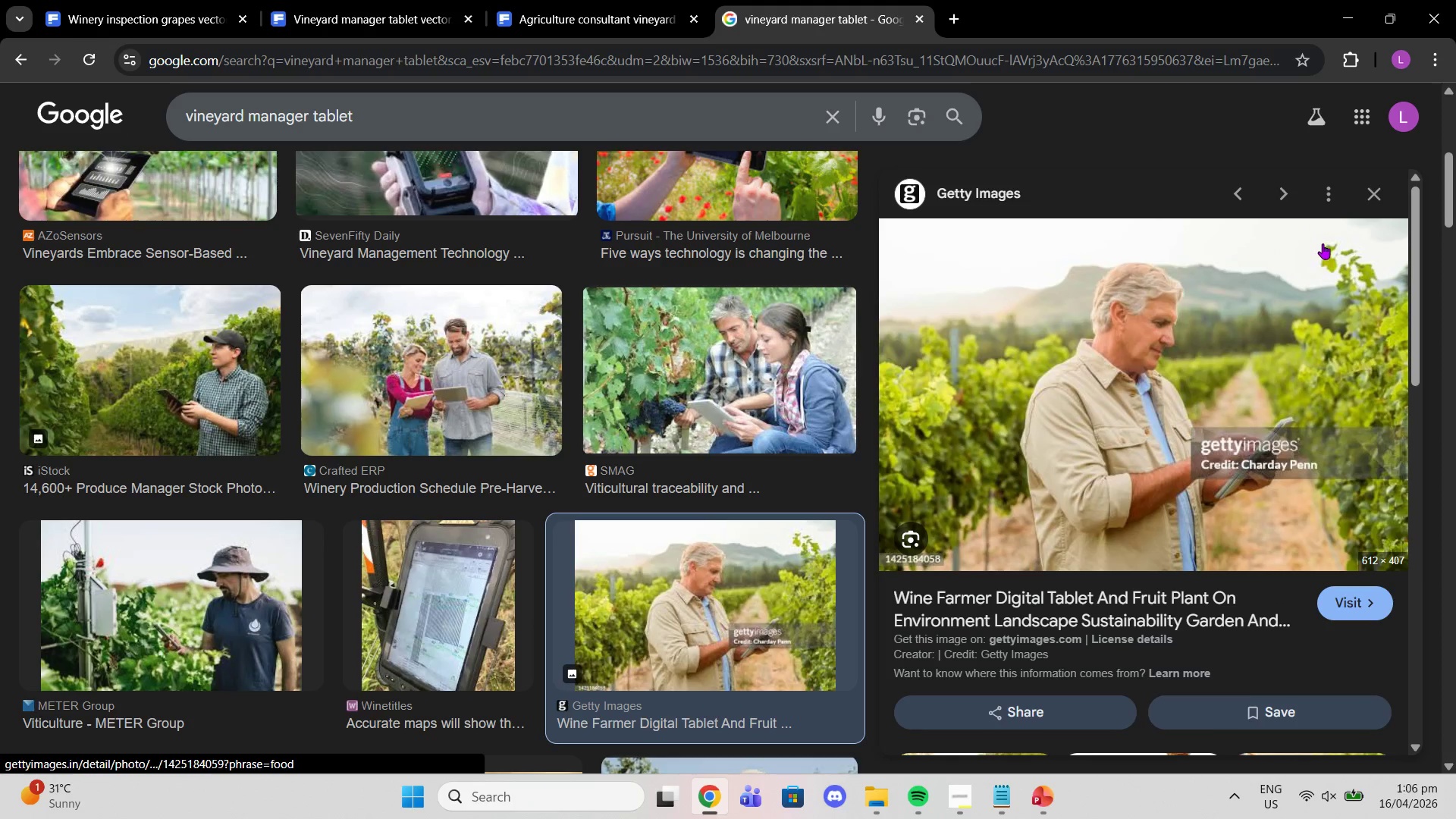 
left_click([1376, 192])
 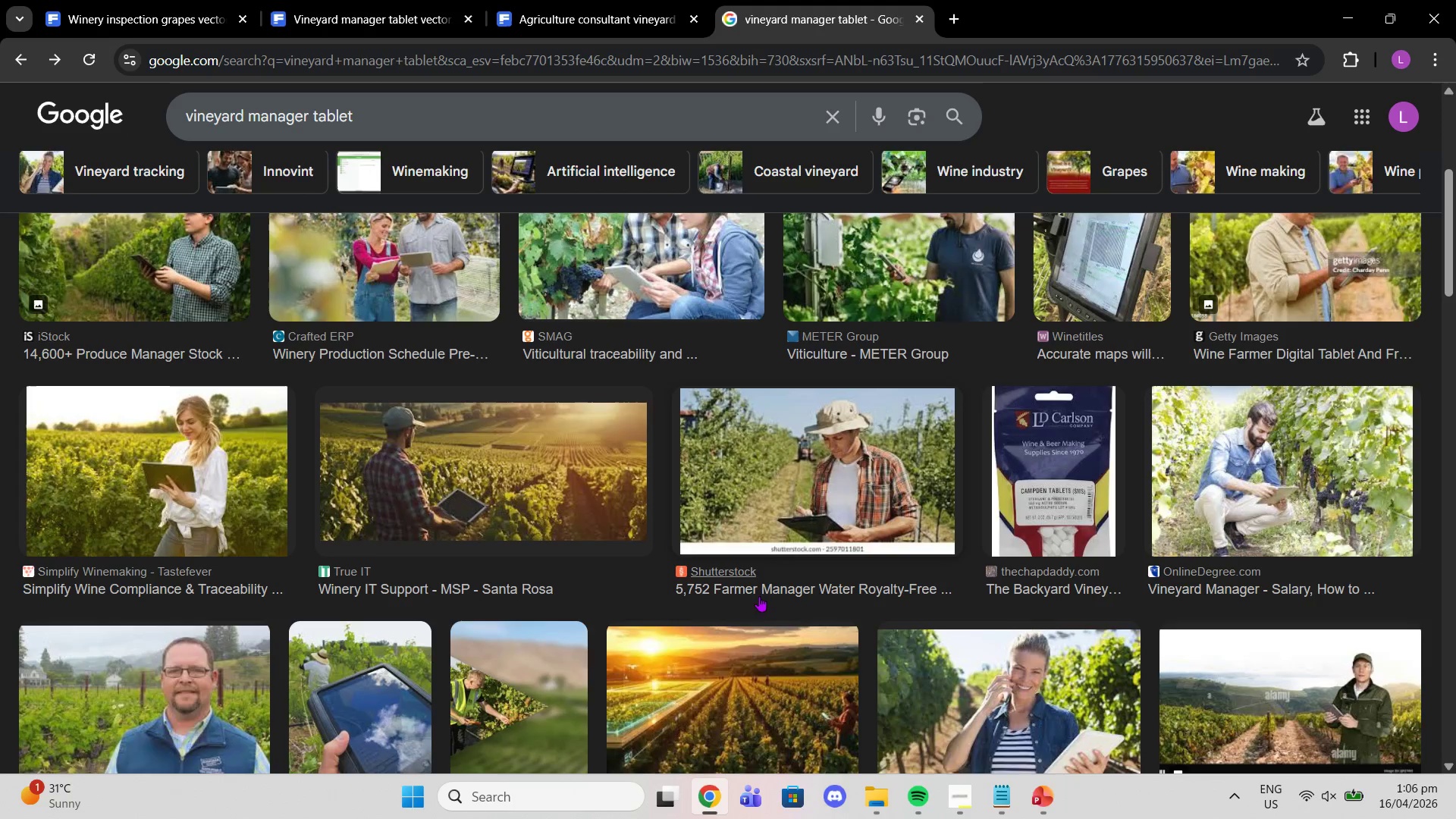 
left_click([206, 463])
 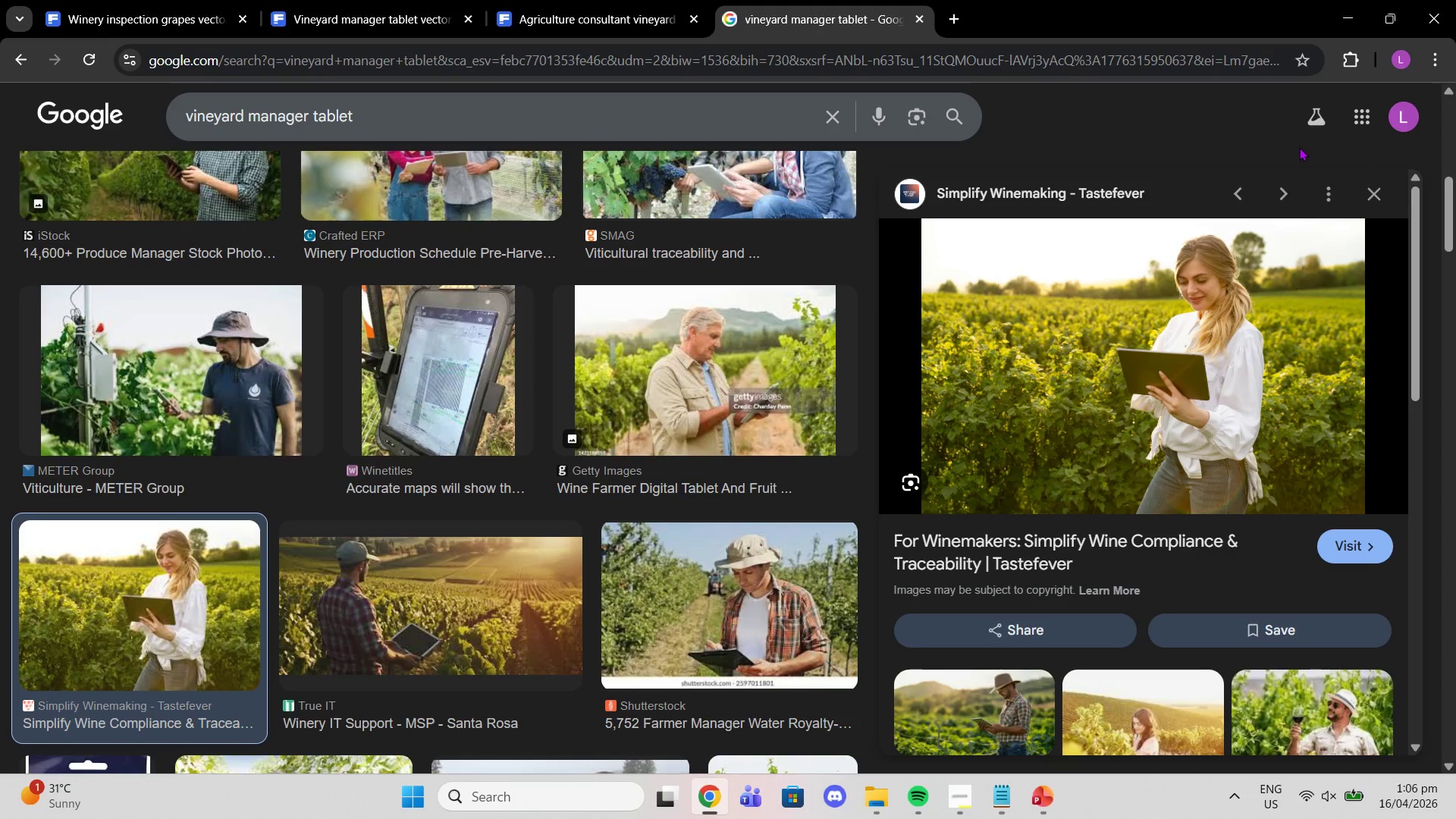 
right_click([1188, 302])
 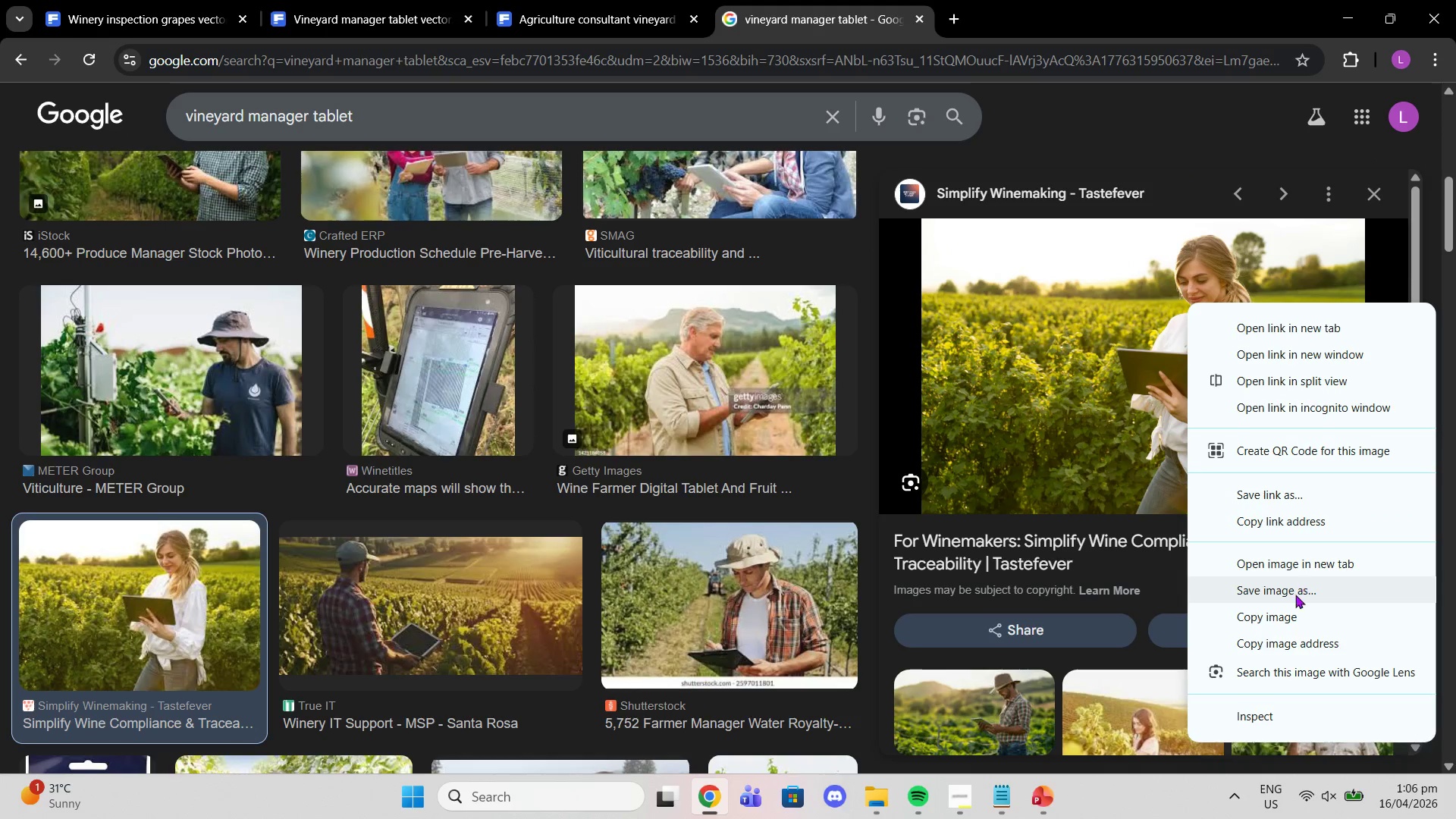 
left_click([1288, 607])
 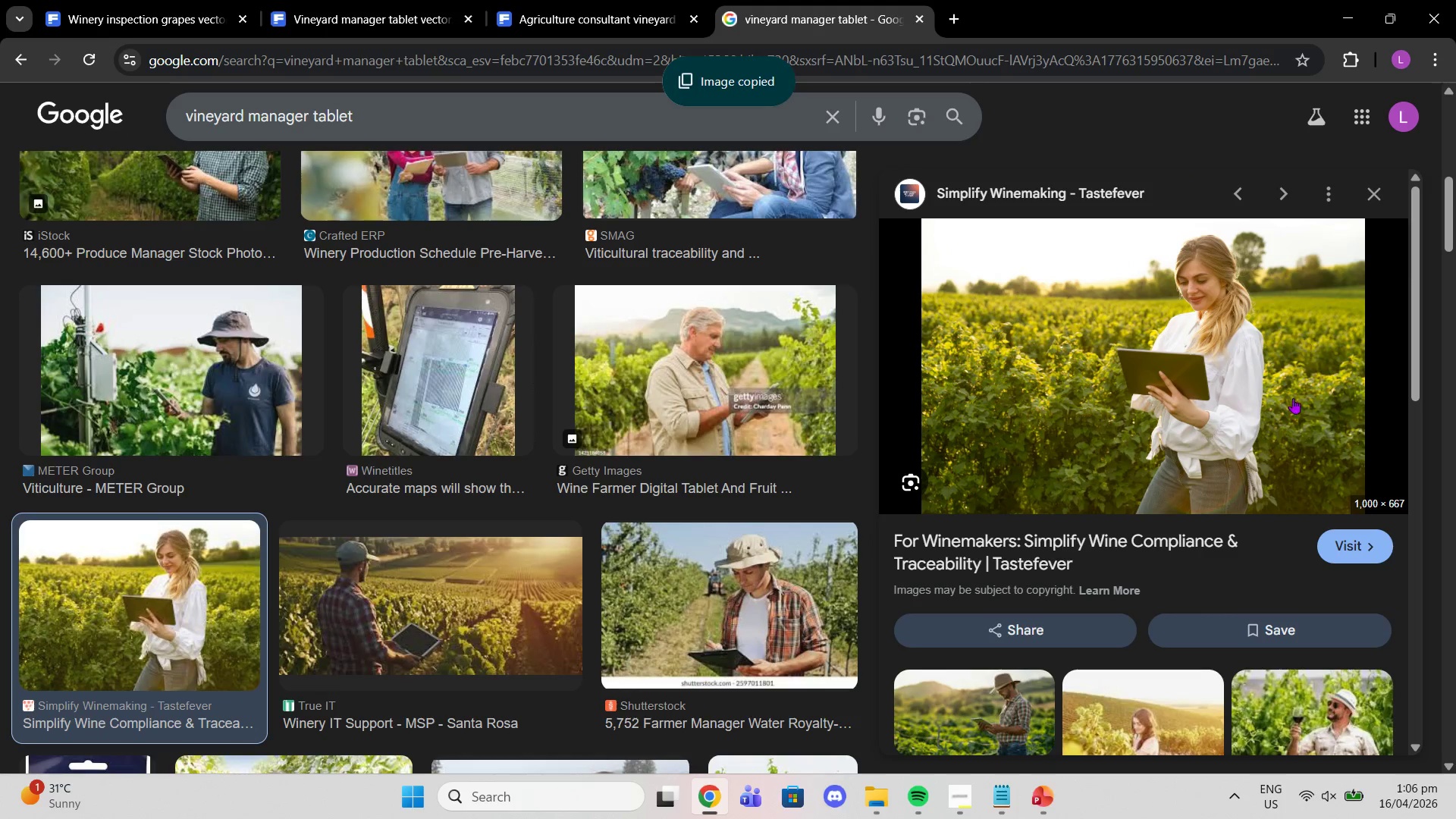 
scroll: coordinate [569, 469], scroll_direction: down, amount: 11.0
 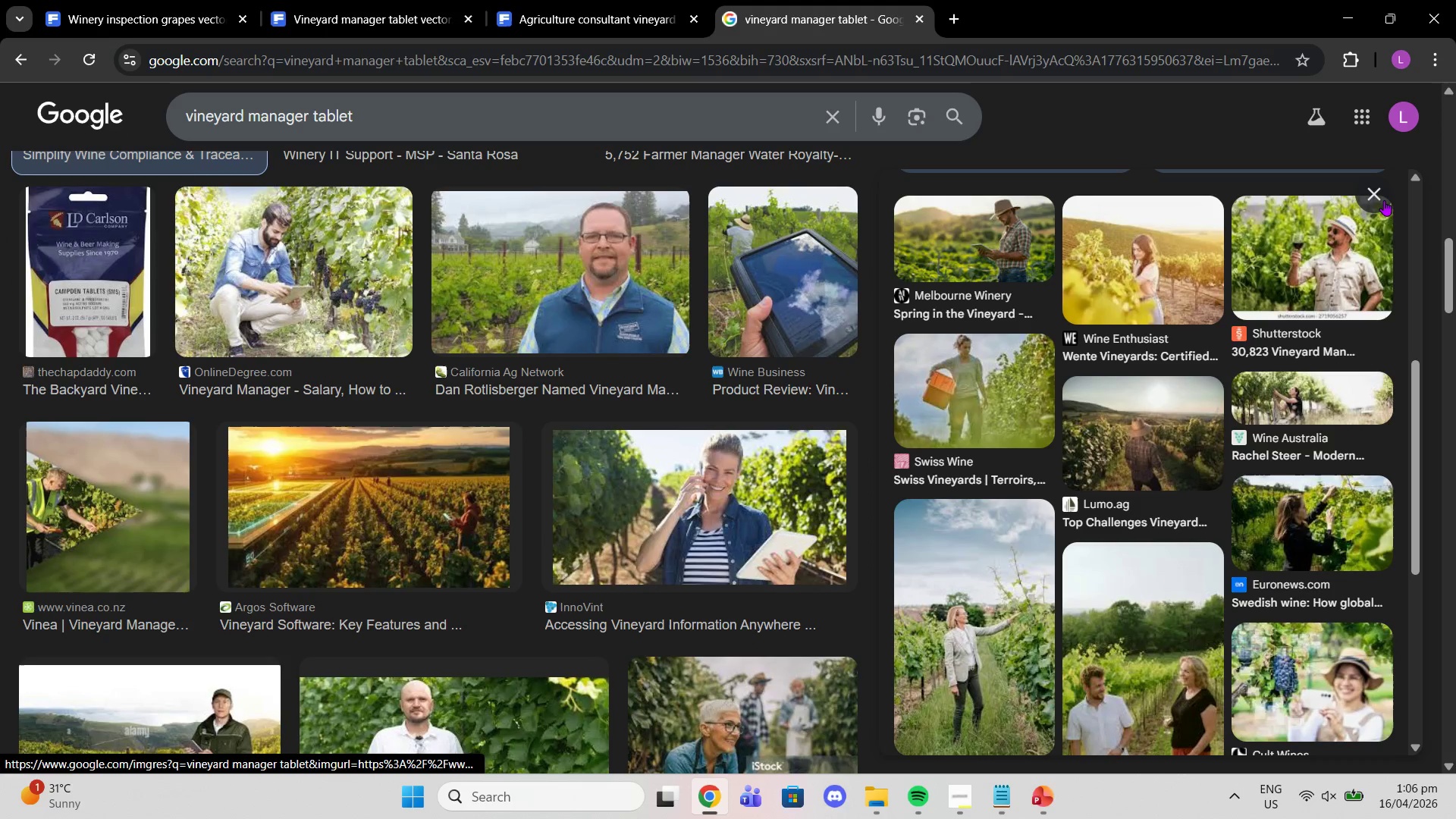 
left_click([1379, 196])
 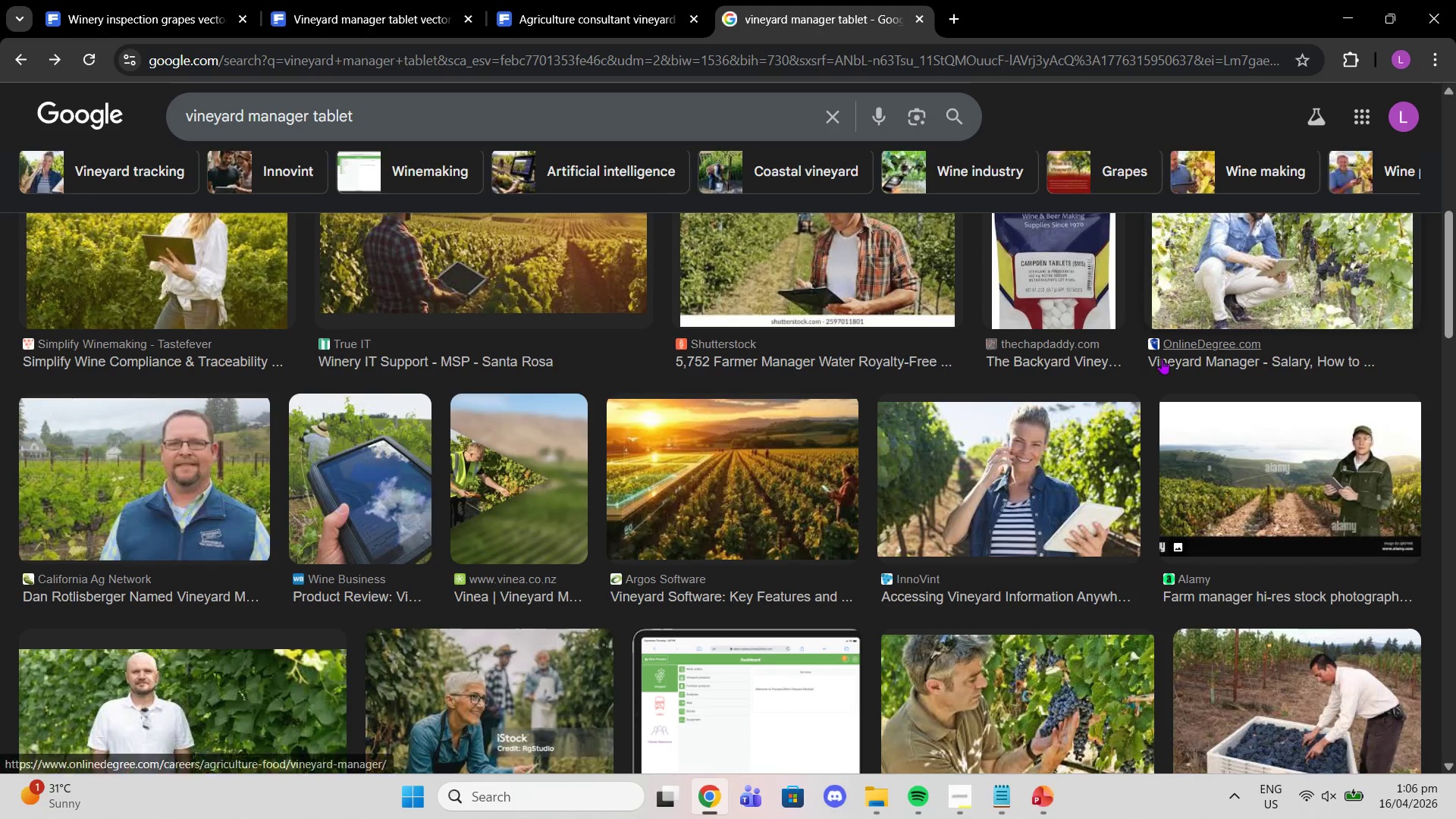 
scroll: coordinate [1055, 610], scroll_direction: down, amount: 4.0
 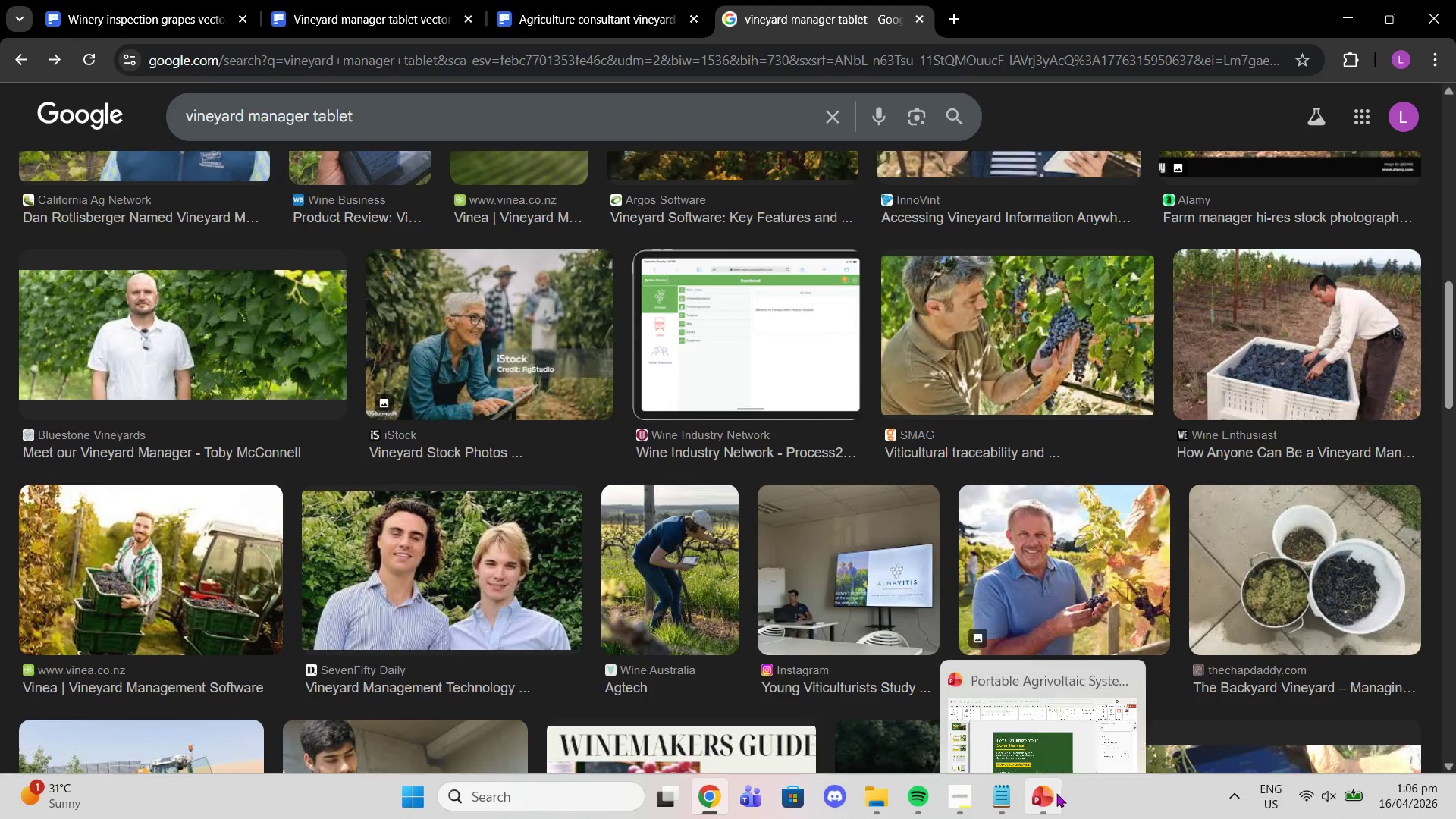 
left_click([1050, 799])
 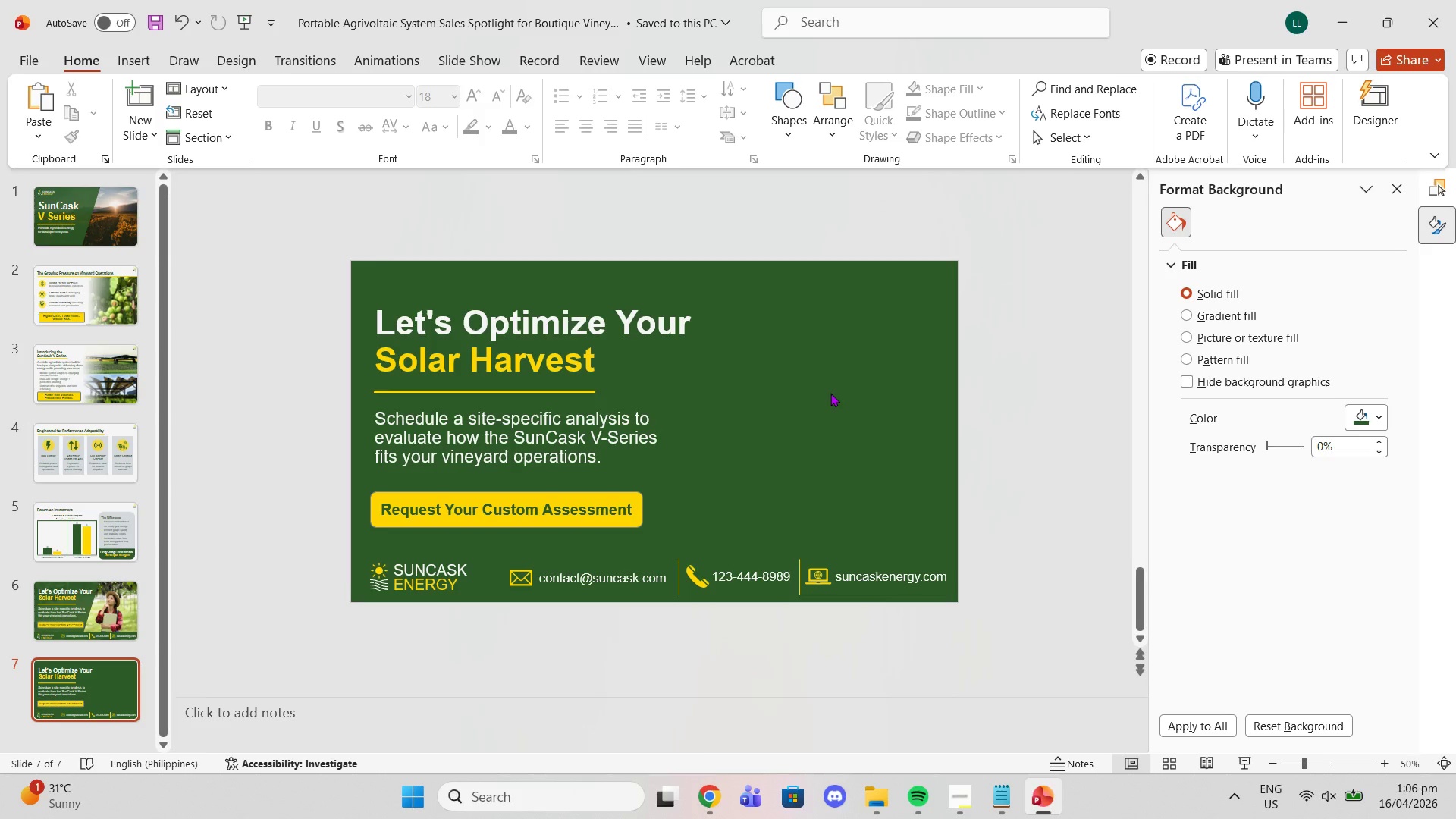 
key(Control+V)
 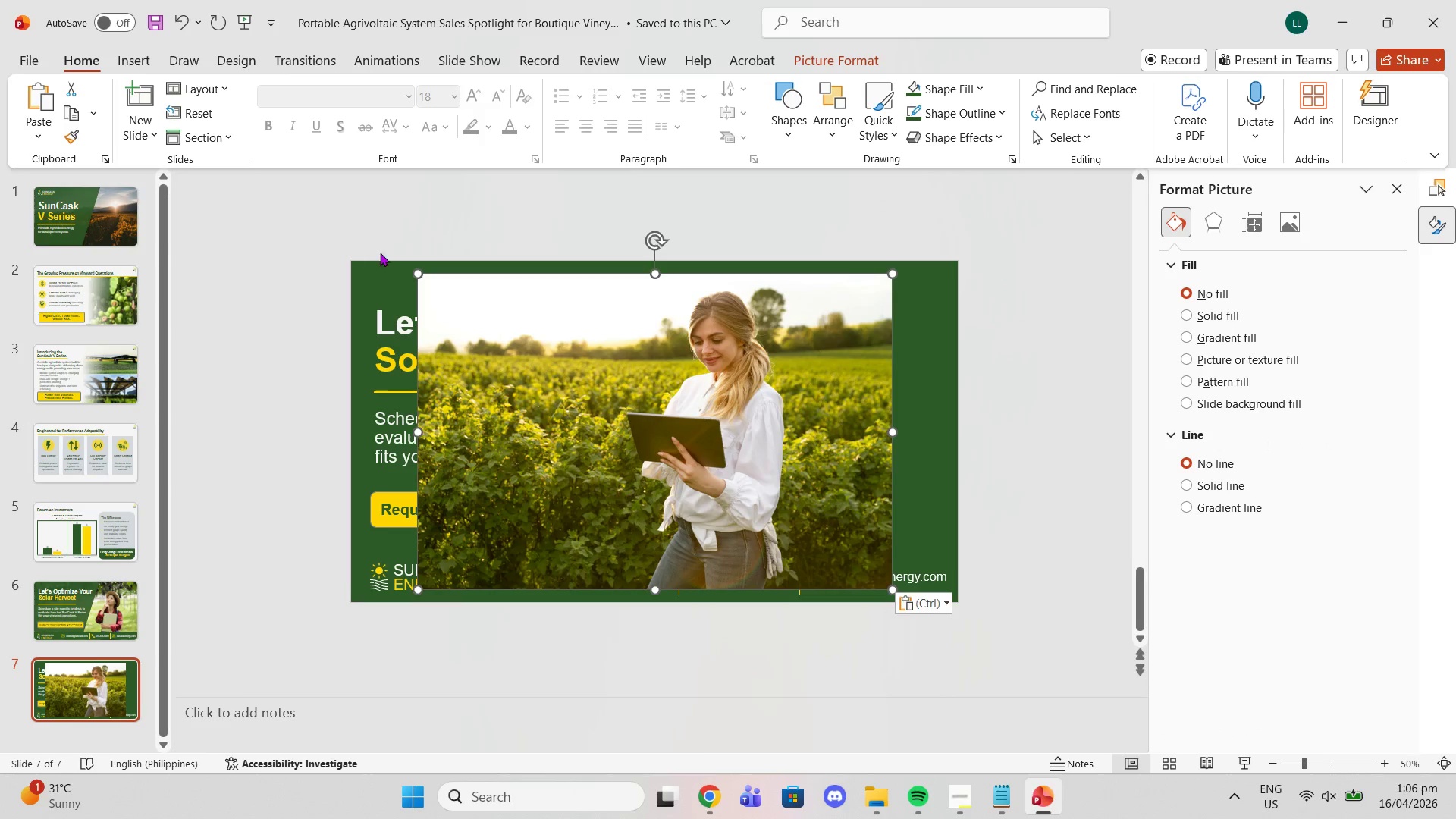 
left_click_drag(start_coordinate=[417, 272], to_coordinate=[416, 234])
 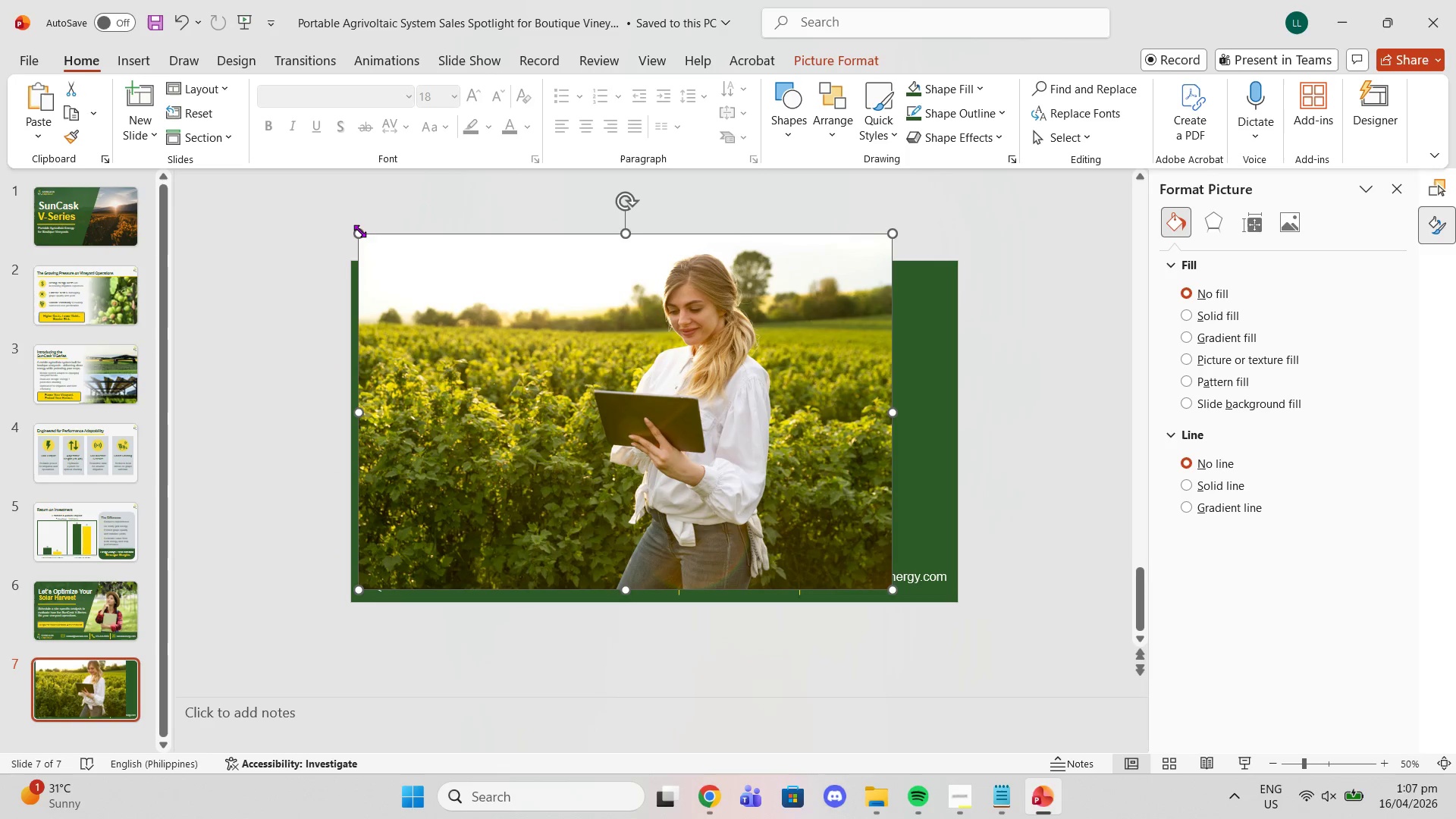 
left_click_drag(start_coordinate=[357, 230], to_coordinate=[362, 226])
 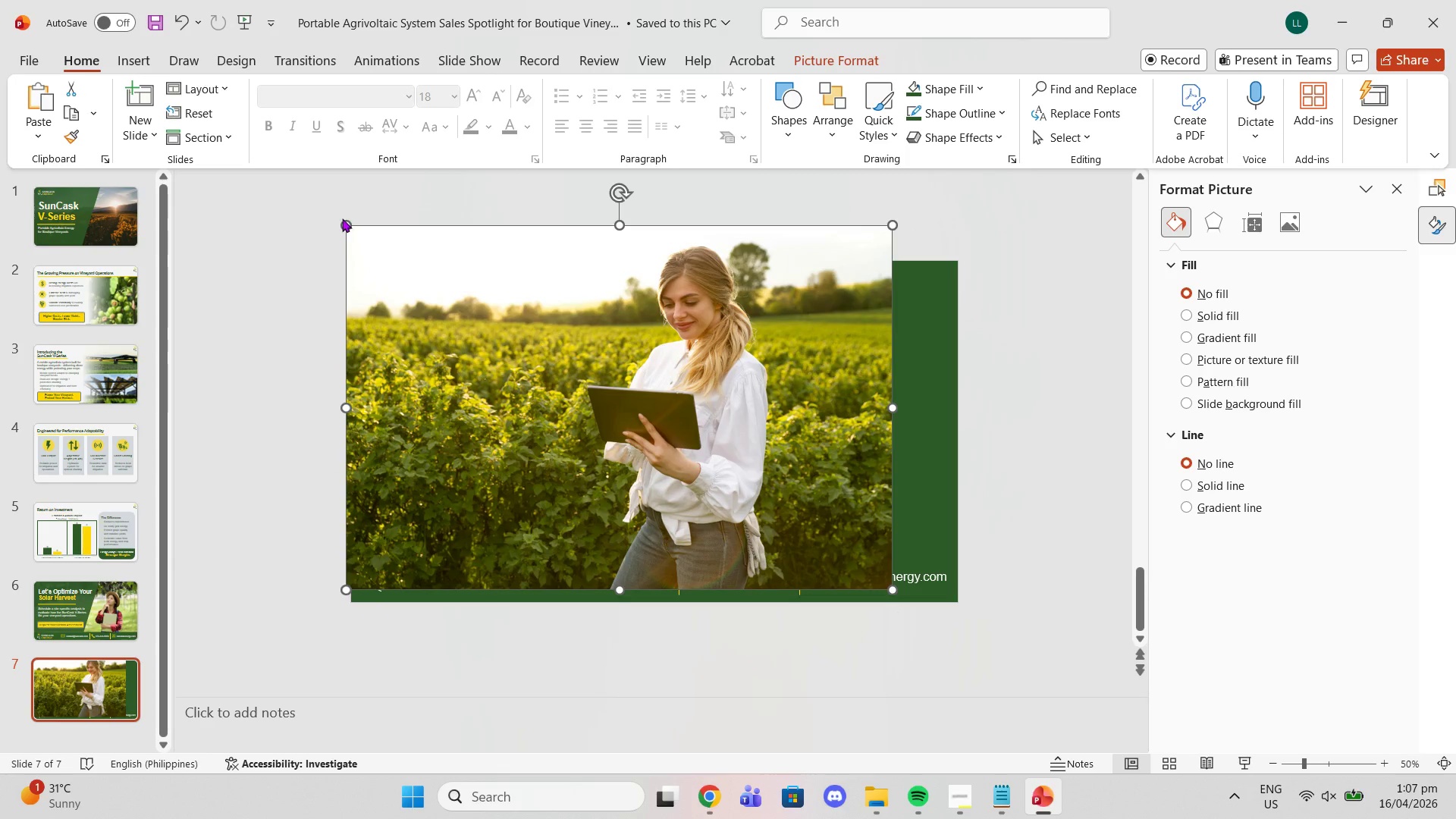 
left_click_drag(start_coordinate=[350, 226], to_coordinate=[349, 234])
 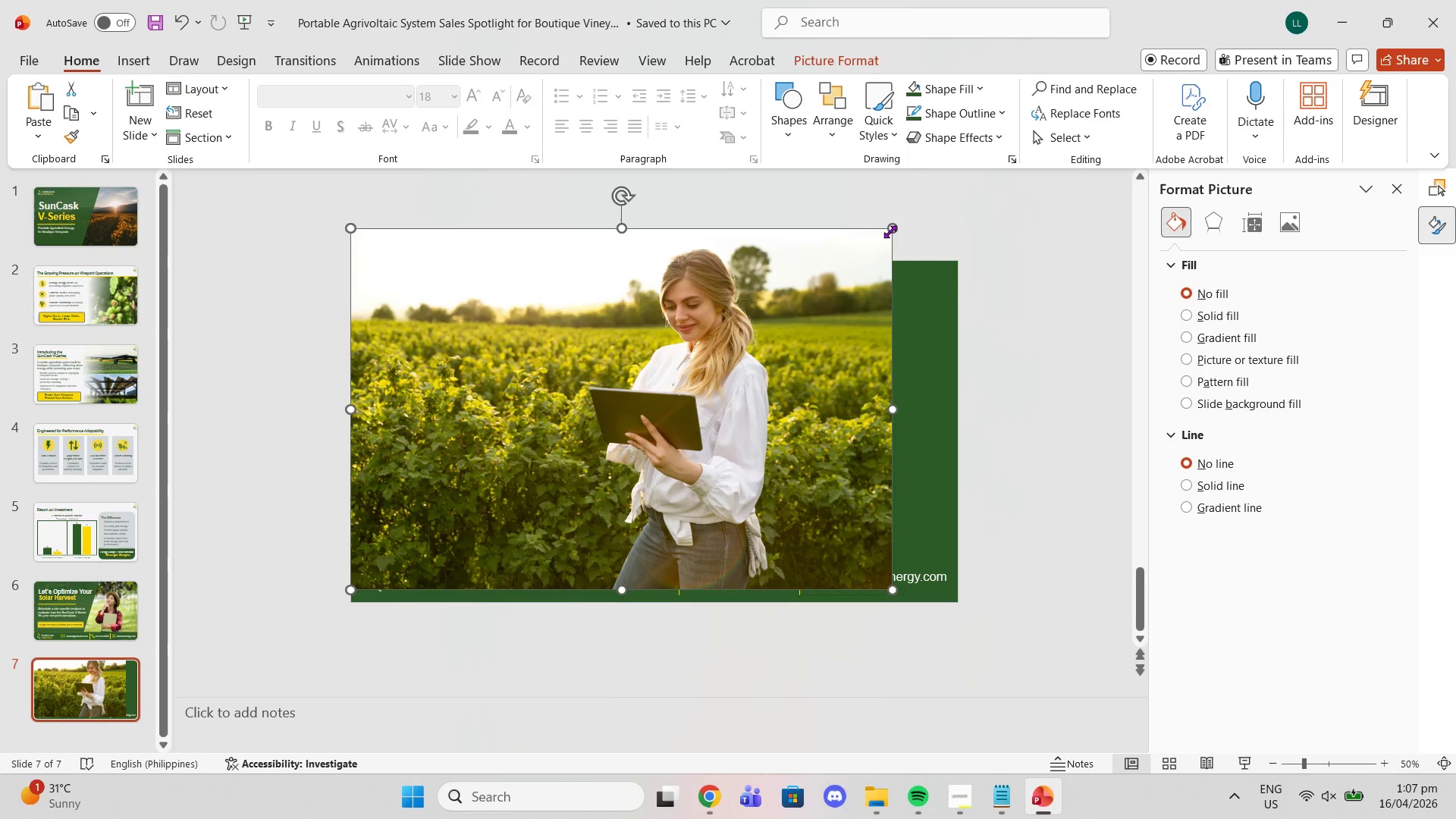 
left_click_drag(start_coordinate=[890, 231], to_coordinate=[958, 209])
 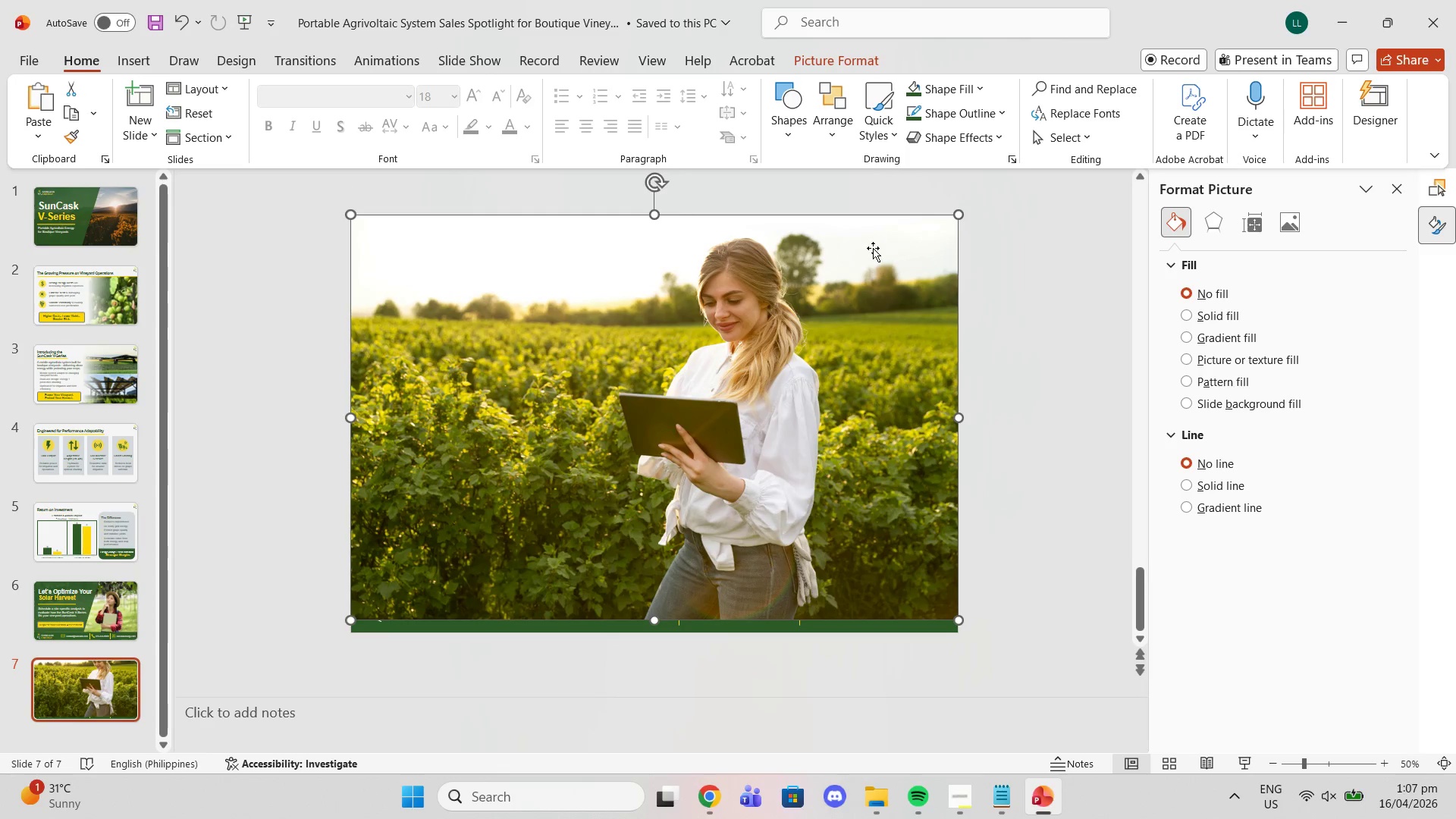 
left_click_drag(start_coordinate=[873, 248], to_coordinate=[873, 264])
 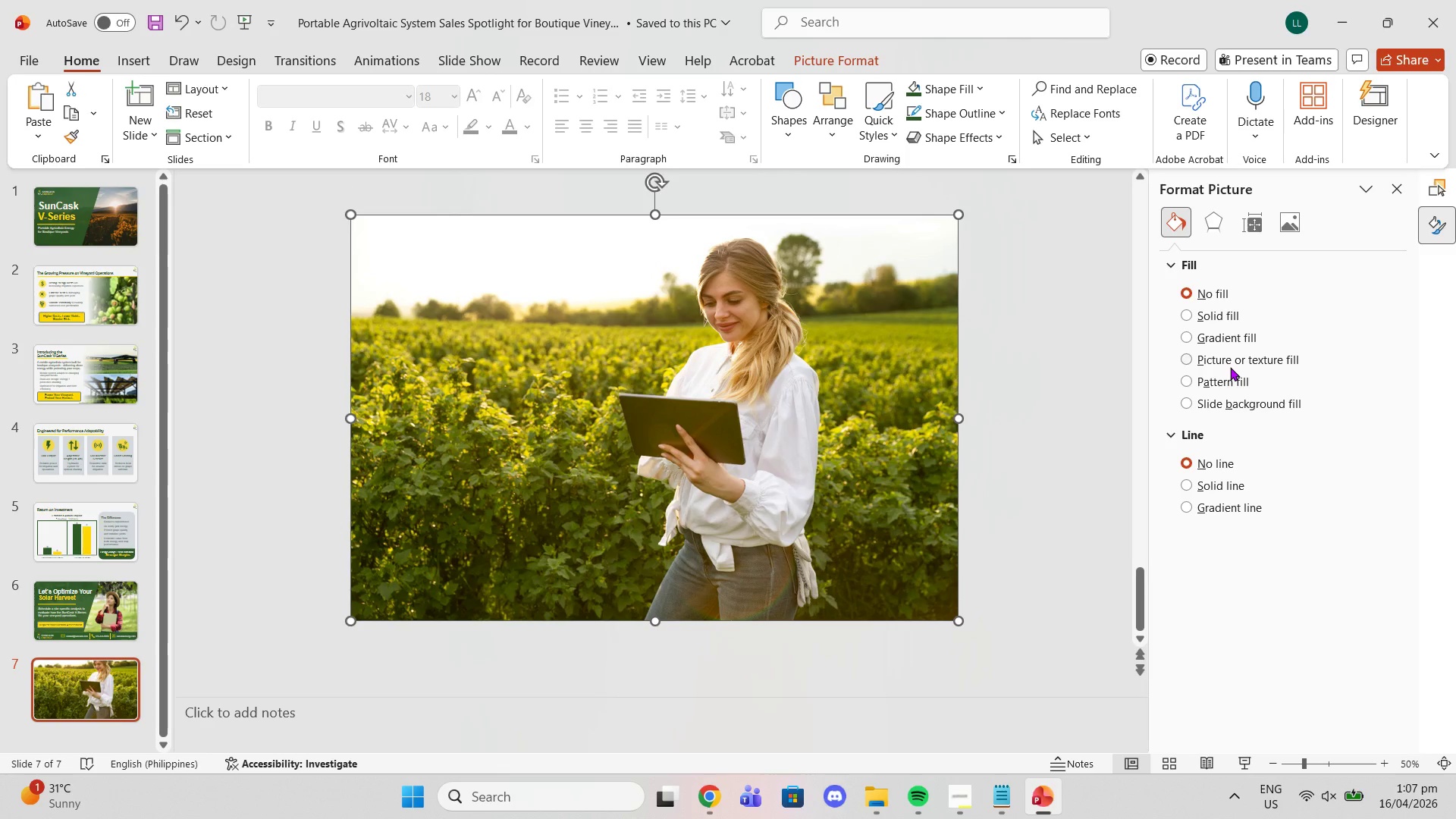 
wait(16.7)
 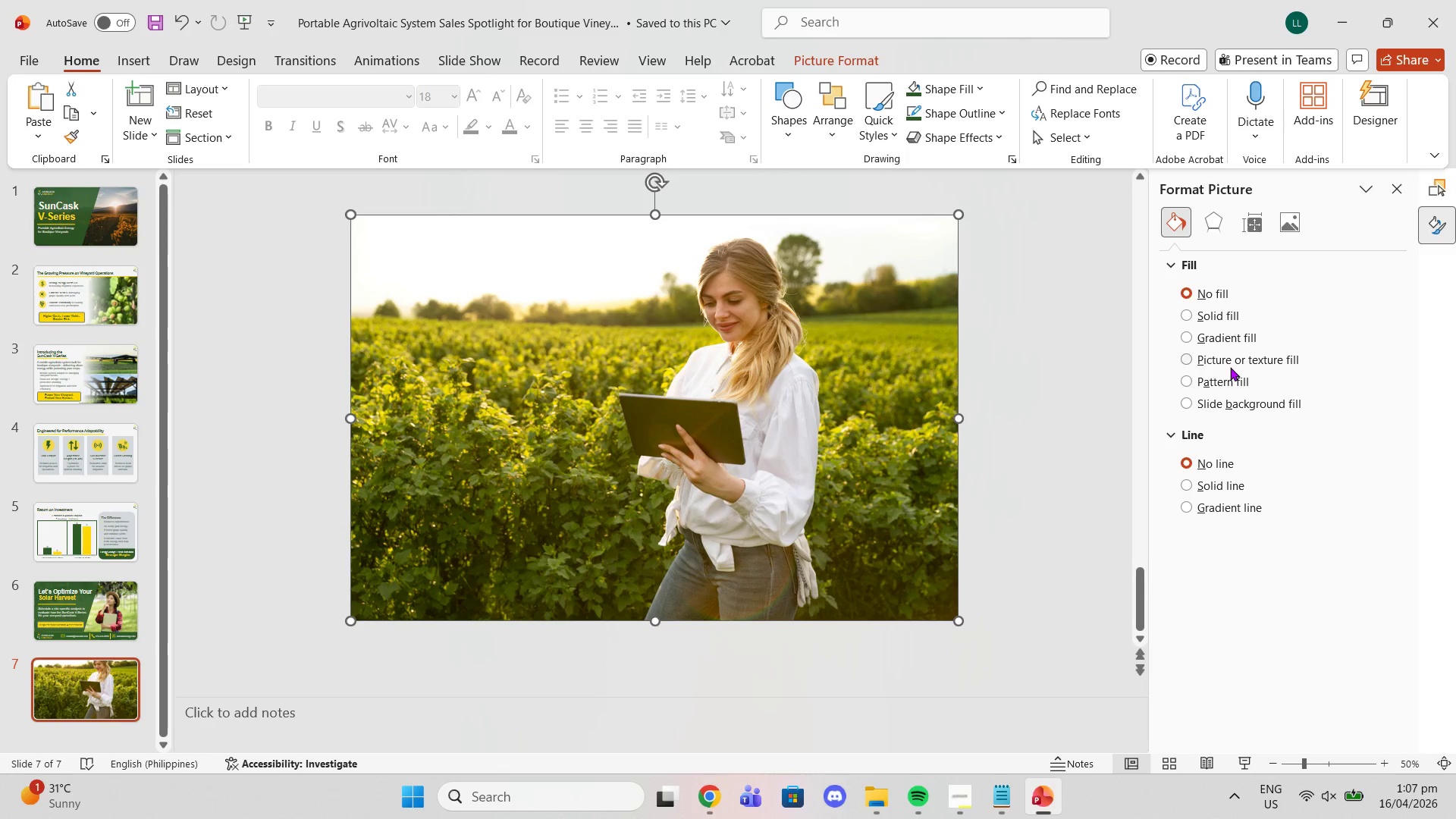 
left_click_drag(start_coordinate=[760, 330], to_coordinate=[762, 391])
 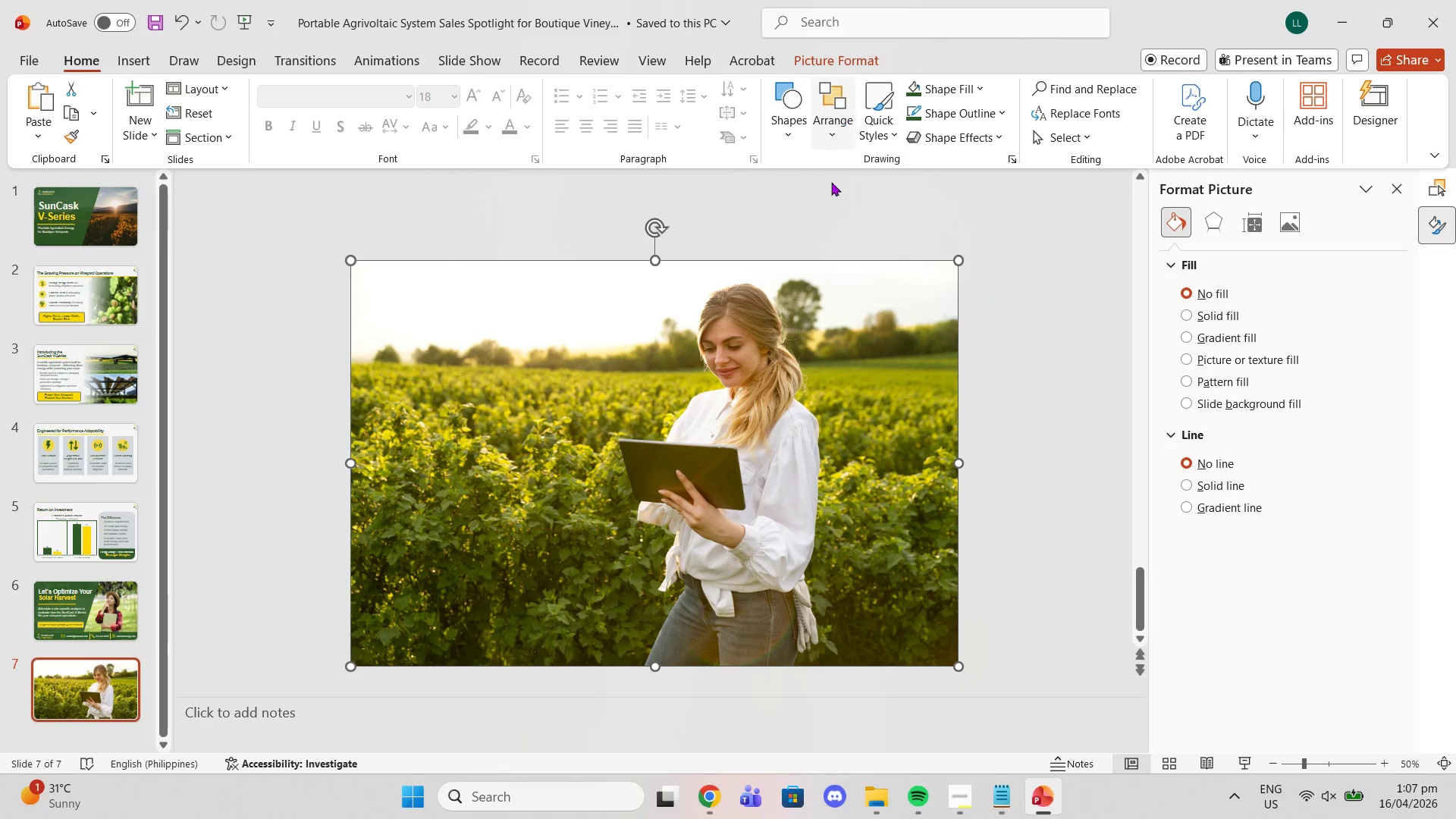 
right_click([770, 352])
 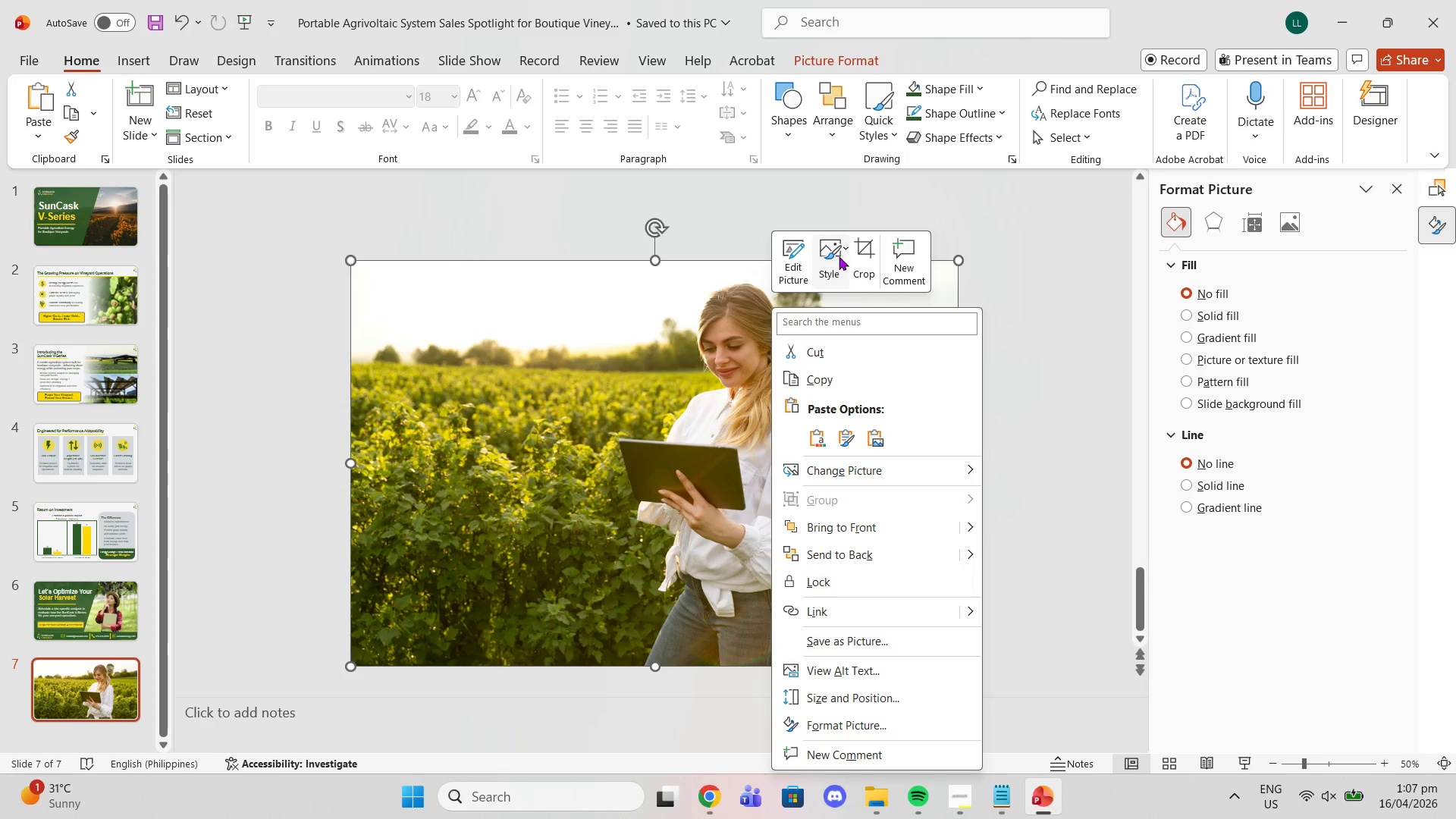 
left_click([866, 253])
 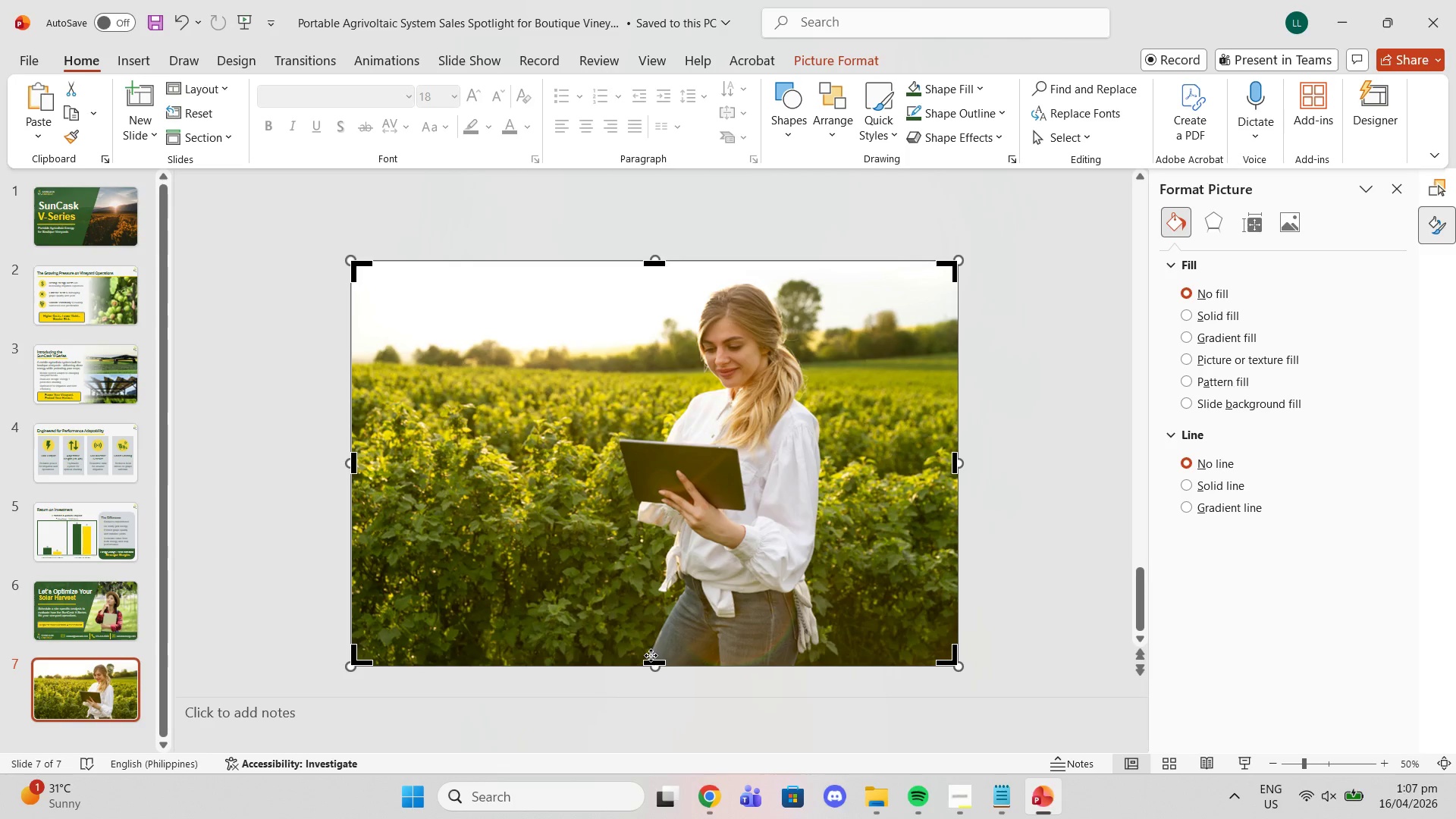 
left_click_drag(start_coordinate=[651, 668], to_coordinate=[650, 552])
 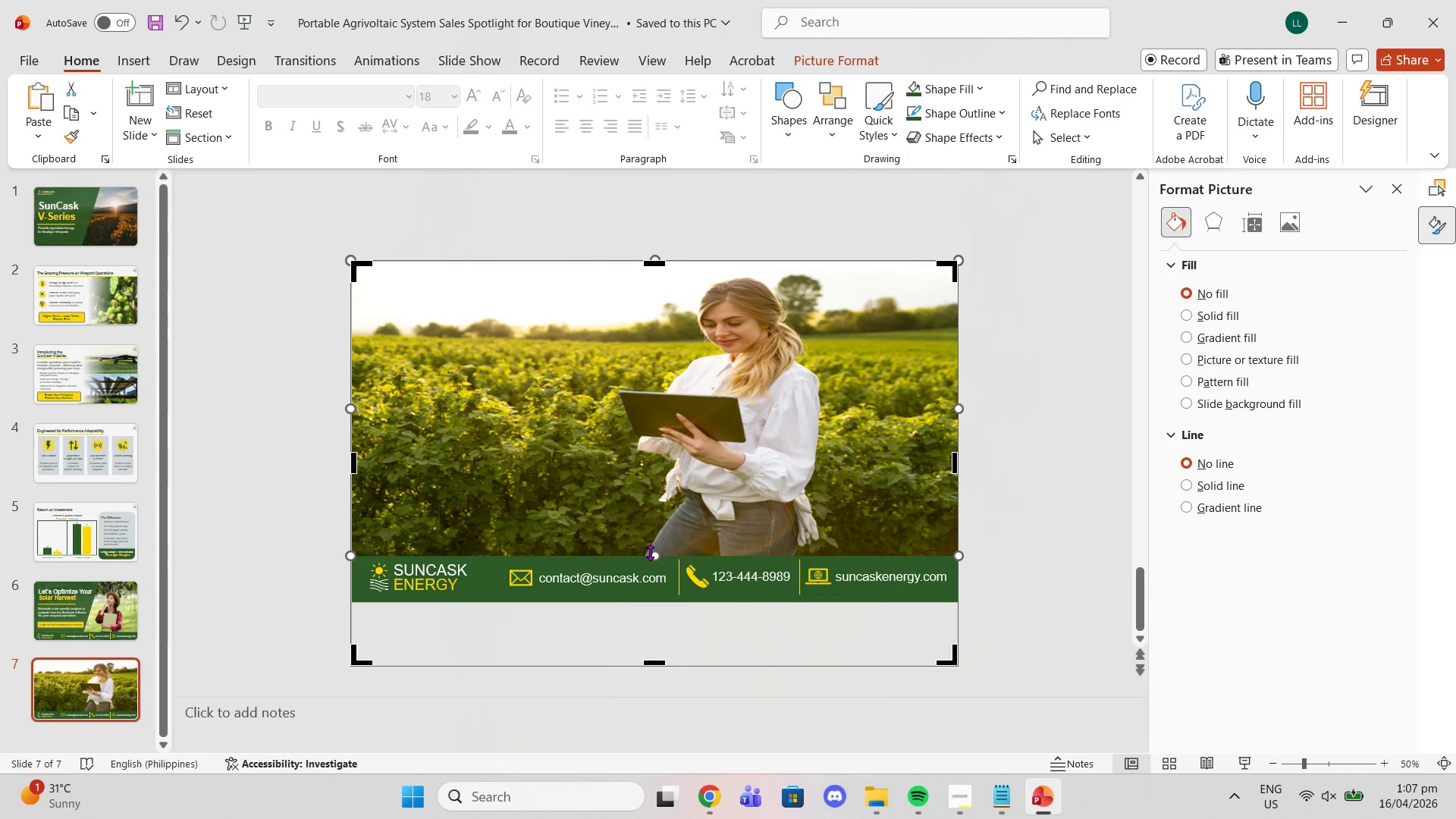 
key(Control+Z)
 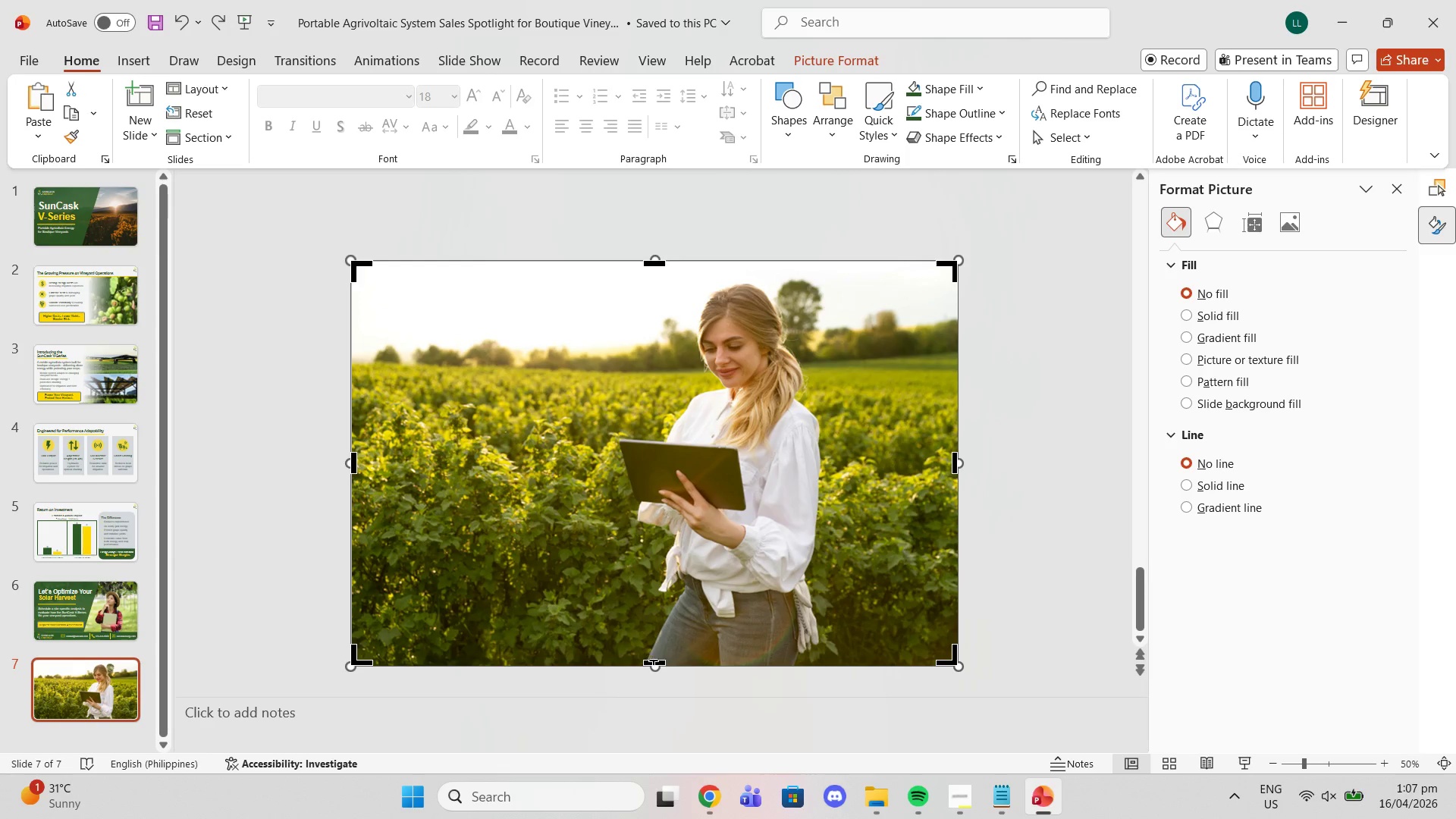 
left_click_drag(start_coordinate=[654, 663], to_coordinate=[653, 605])
 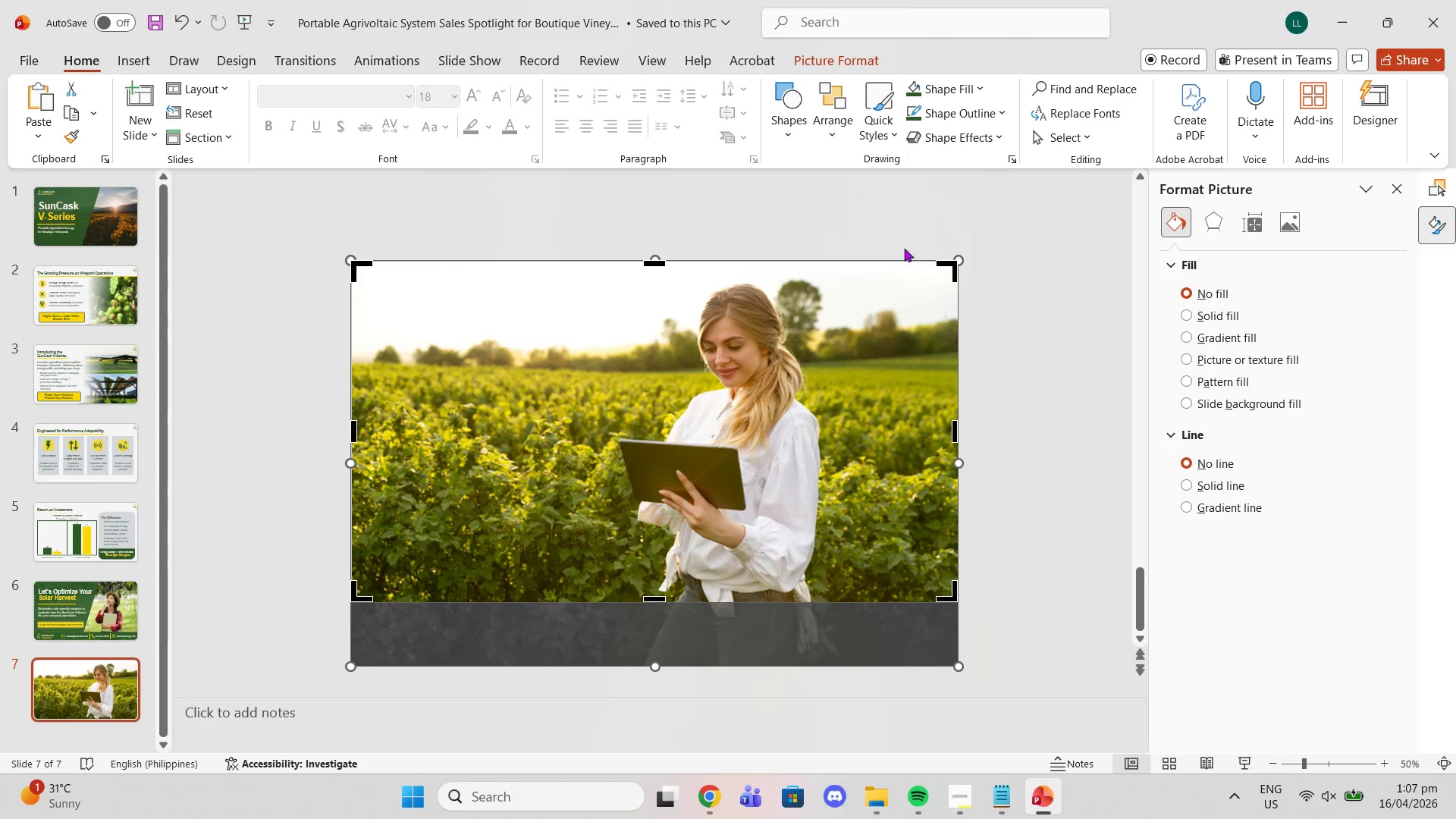 
left_click([1022, 249])
 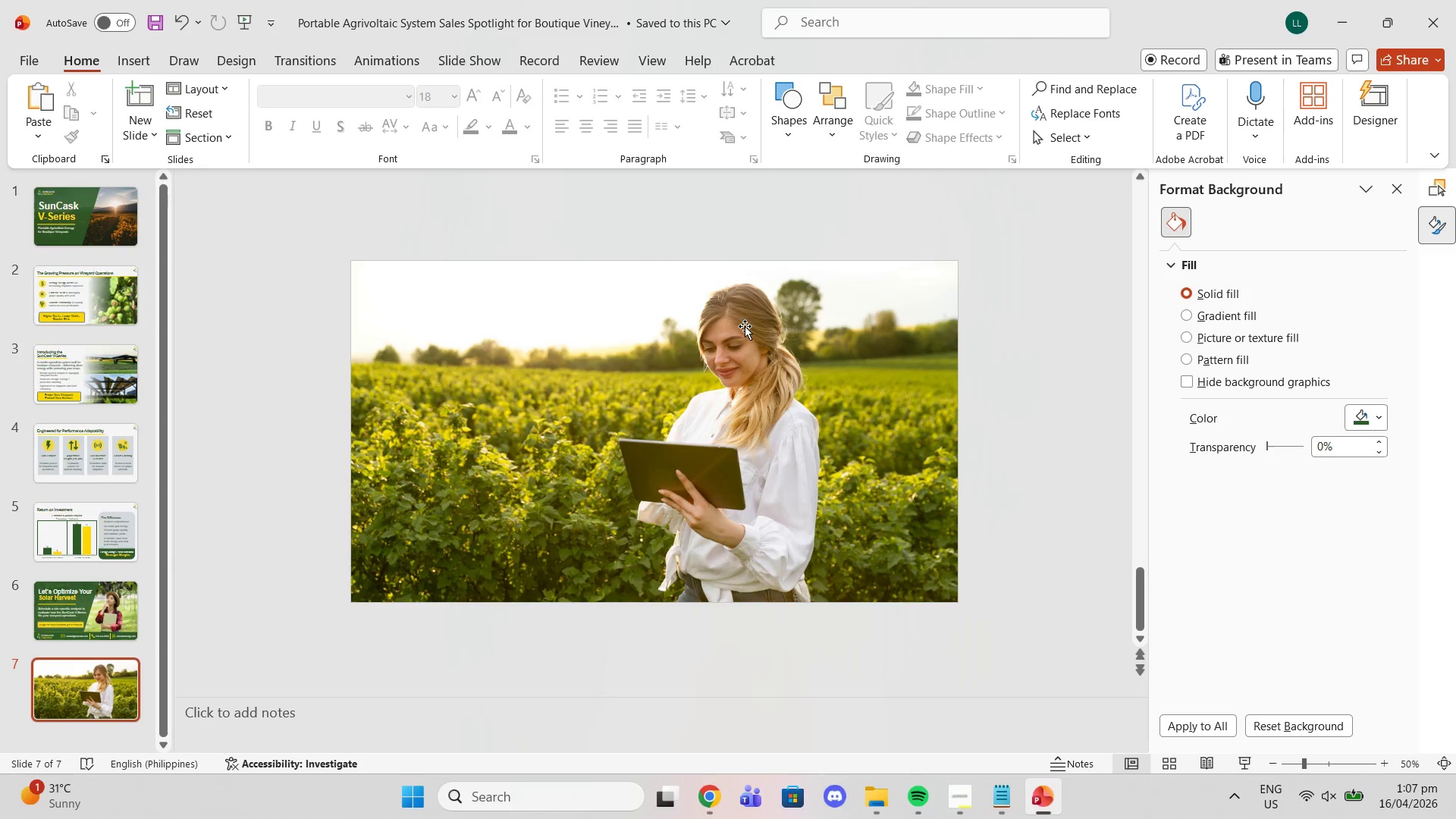 
left_click([733, 331])
 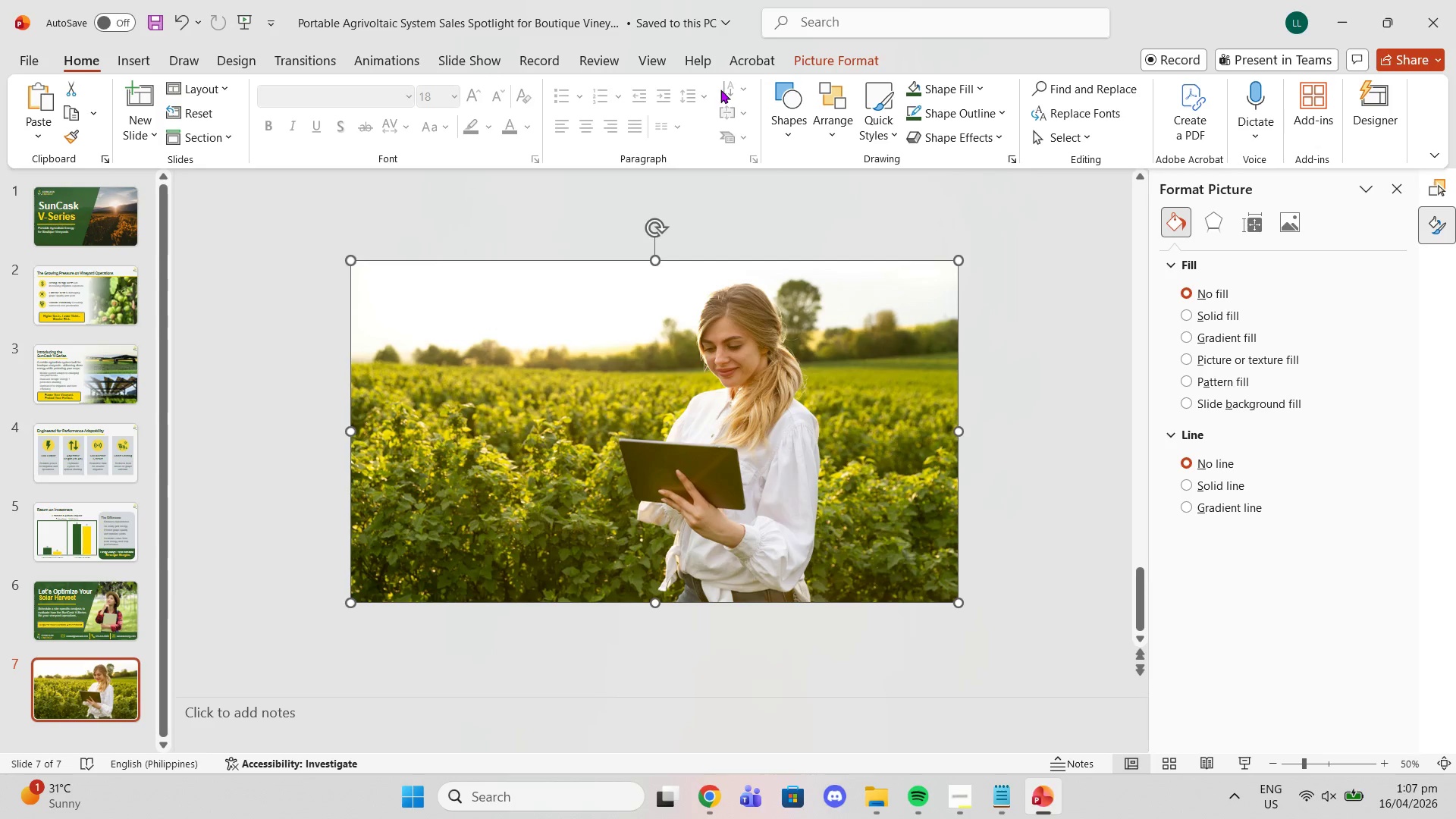 
left_click([961, 129])
 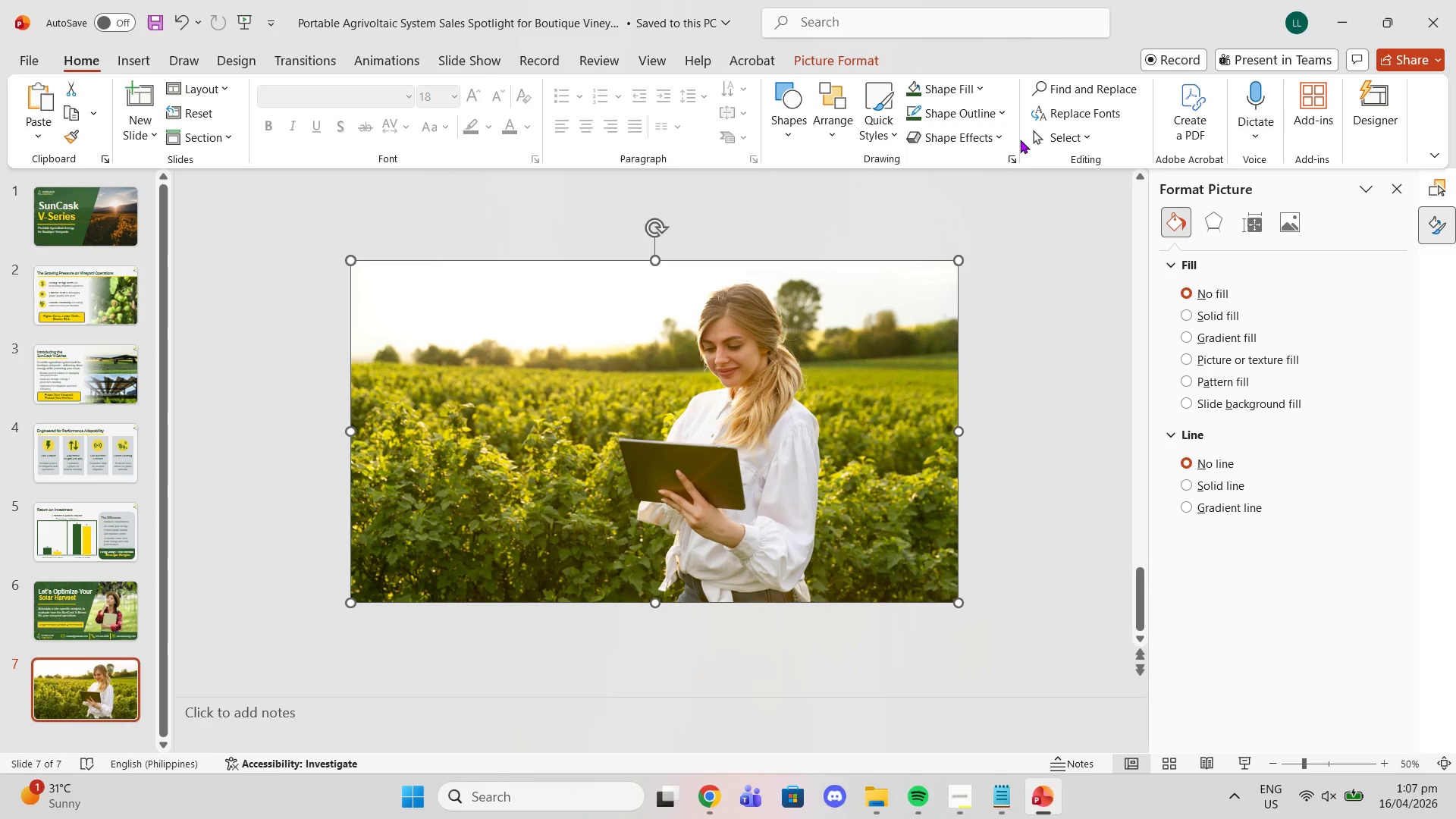 
double_click([1035, 132])
 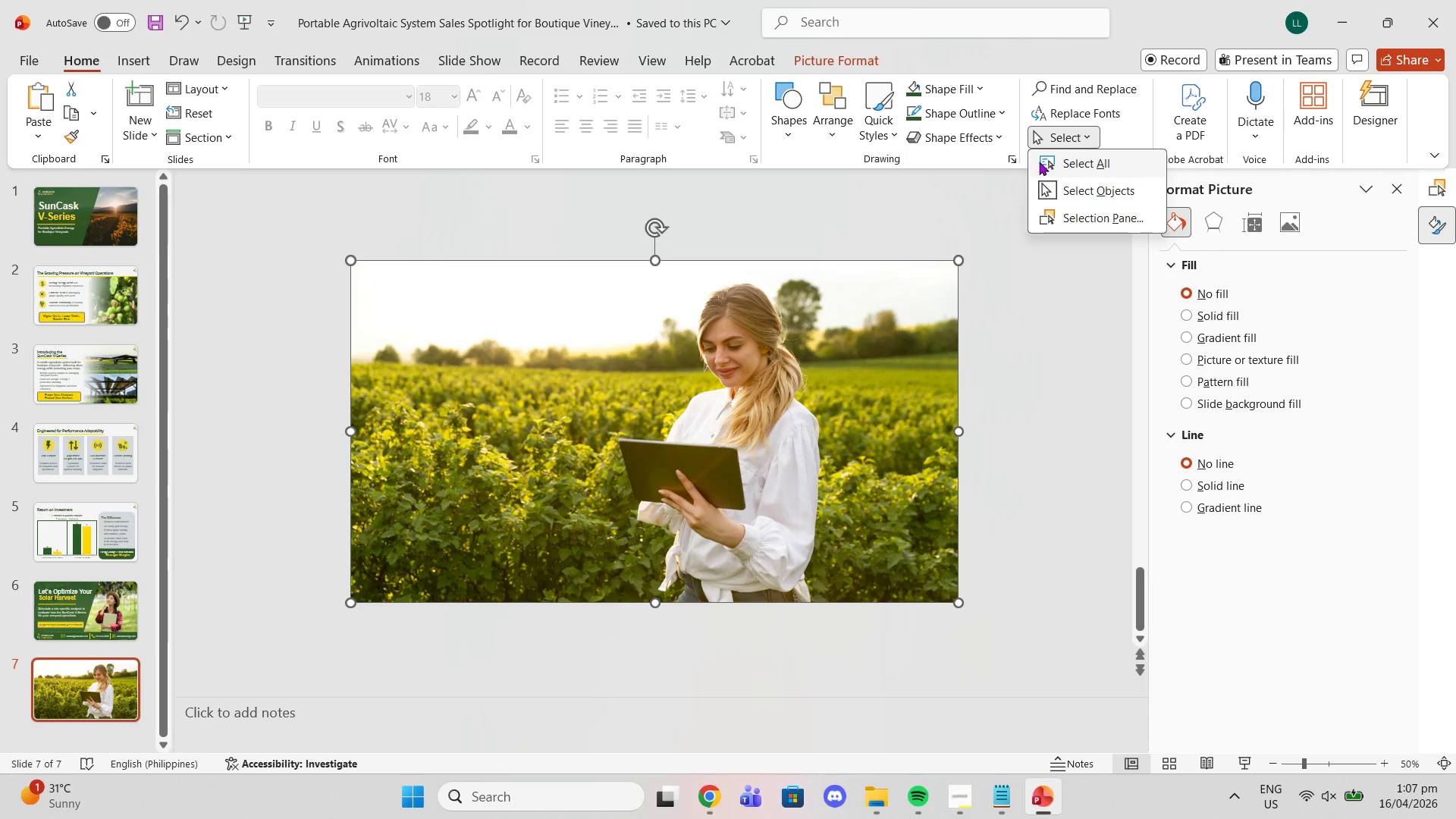 
left_click([1048, 162])
 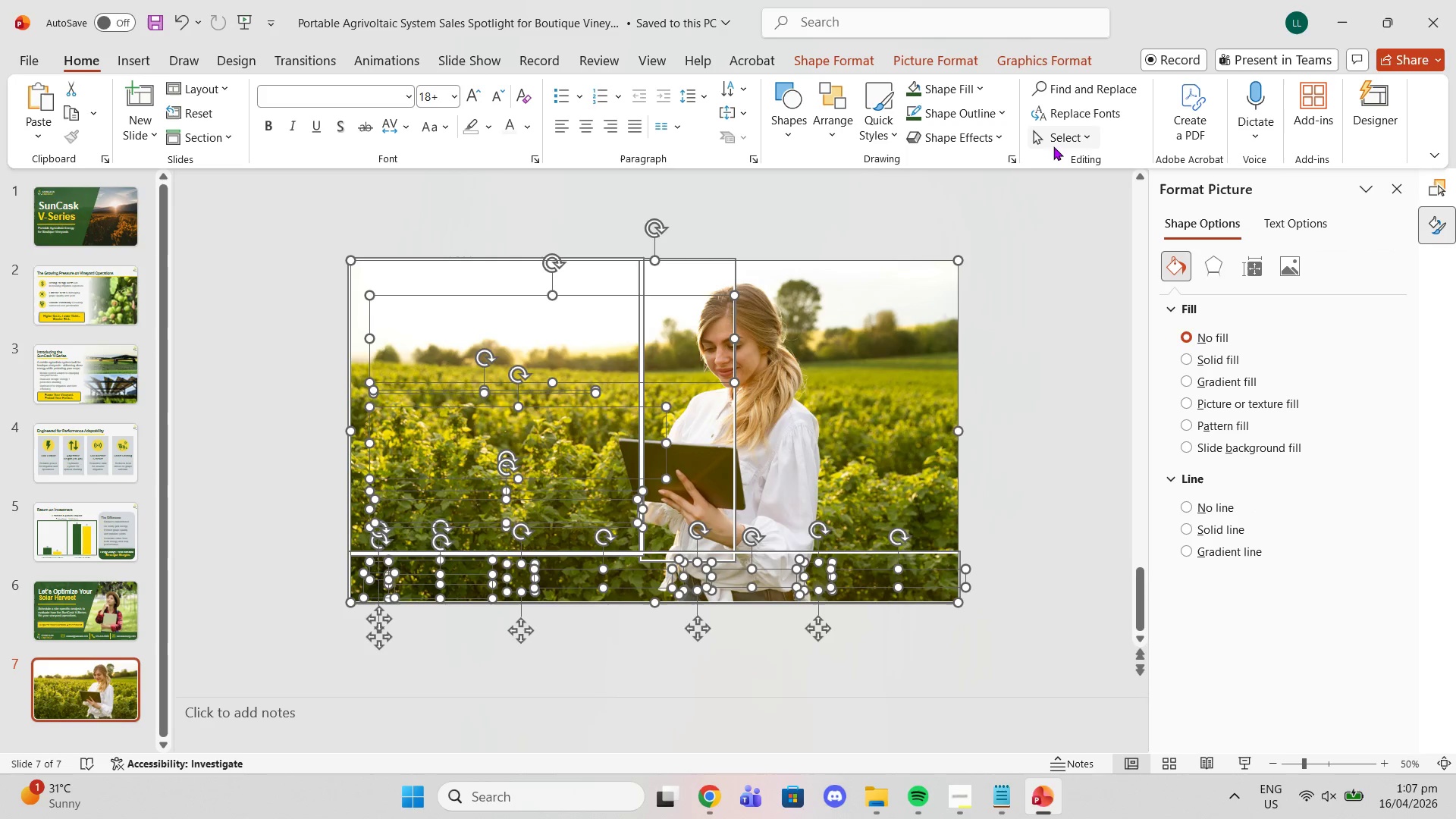 
left_click([1024, 320])
 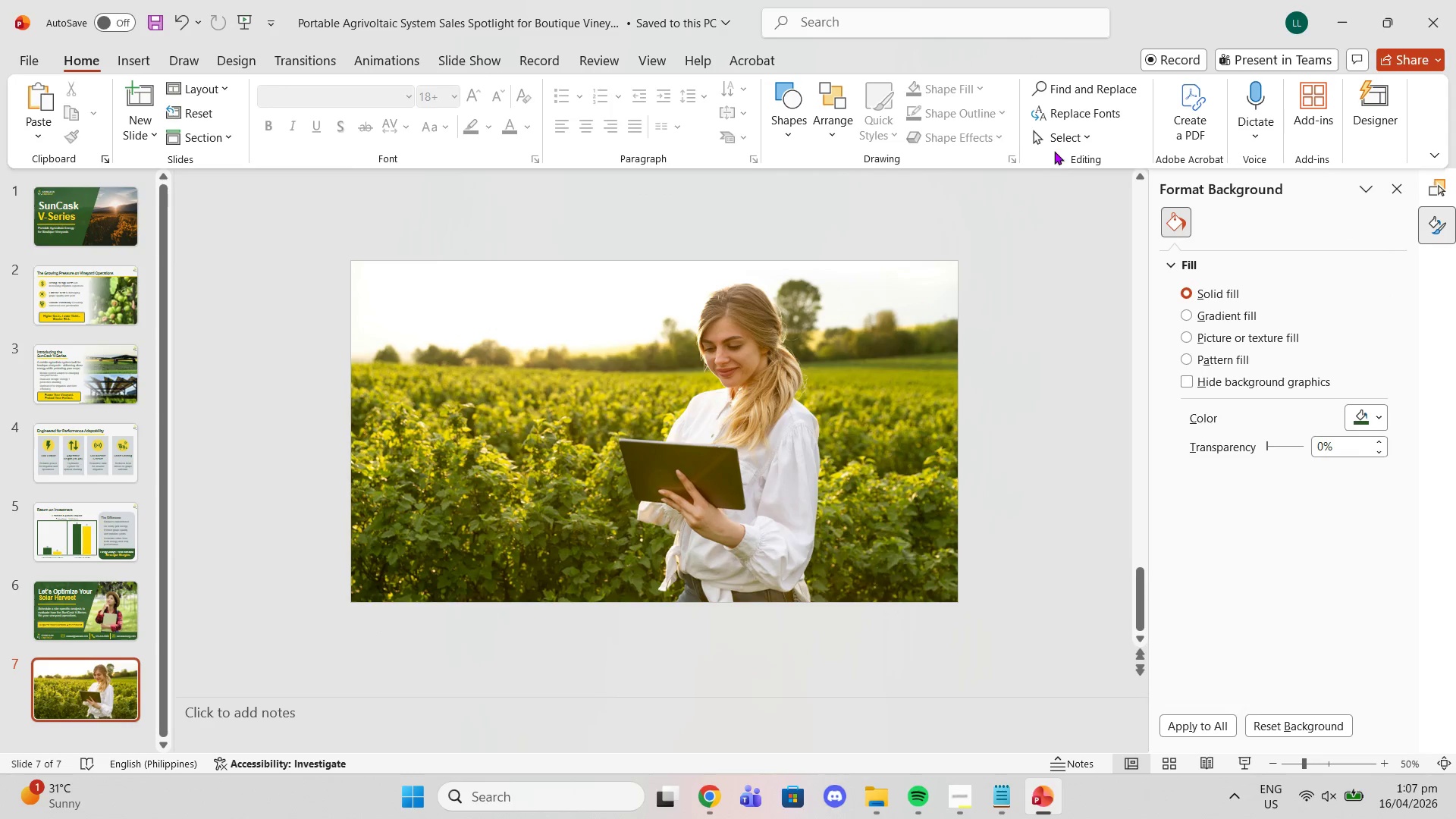 
left_click([1054, 140])
 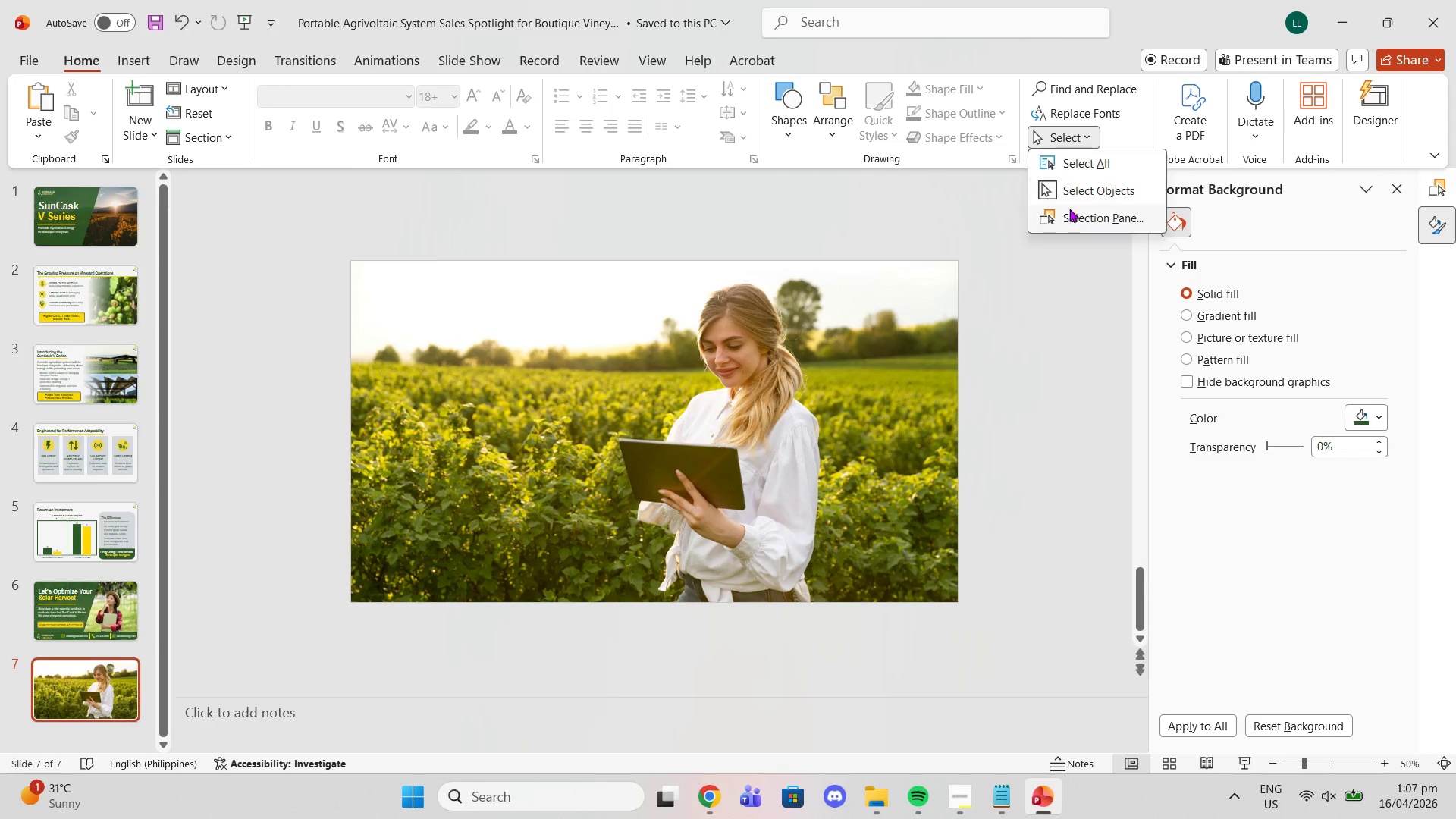 
left_click([1069, 220])
 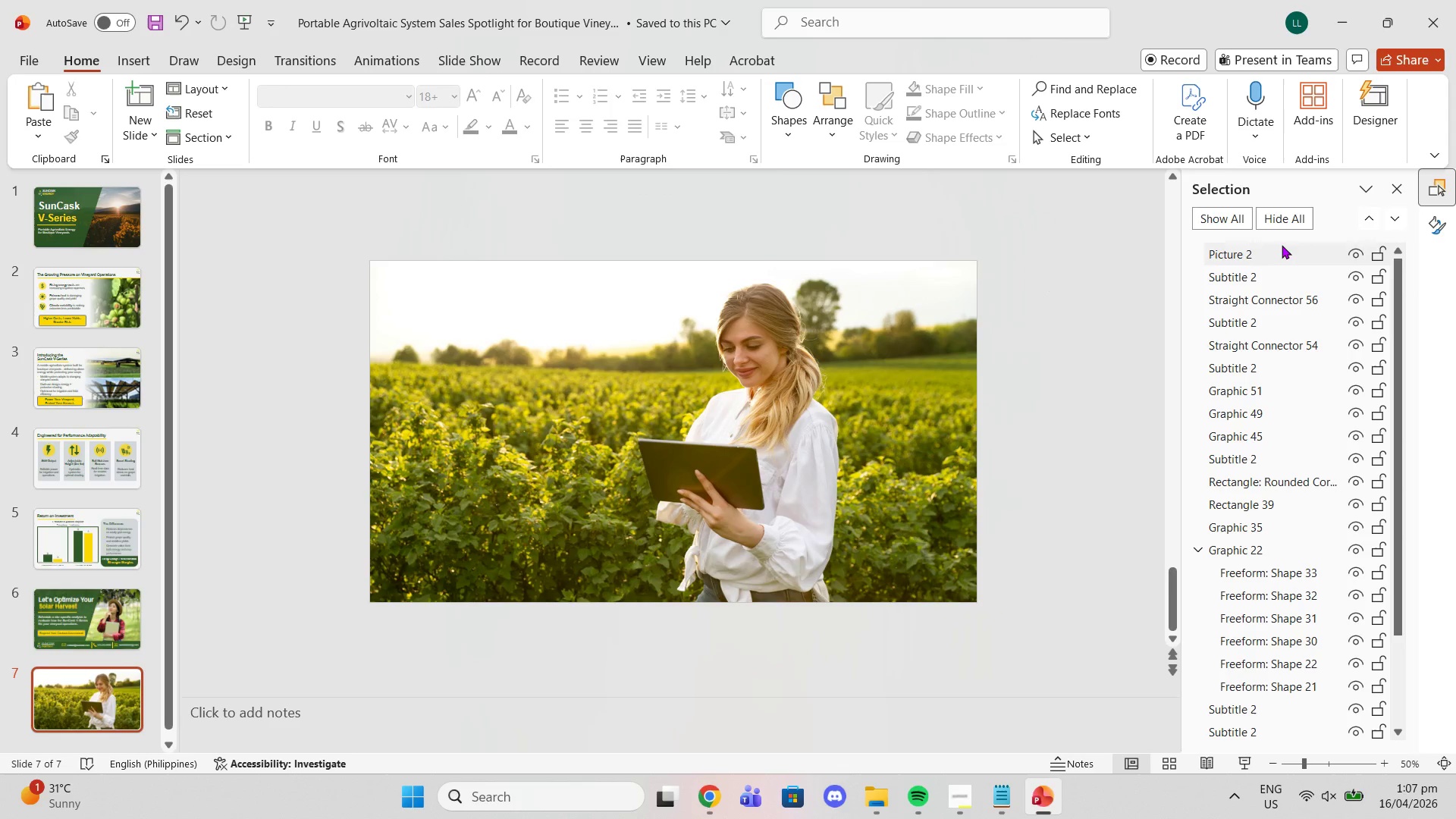 
left_click_drag(start_coordinate=[1284, 245], to_coordinate=[1308, 729])
 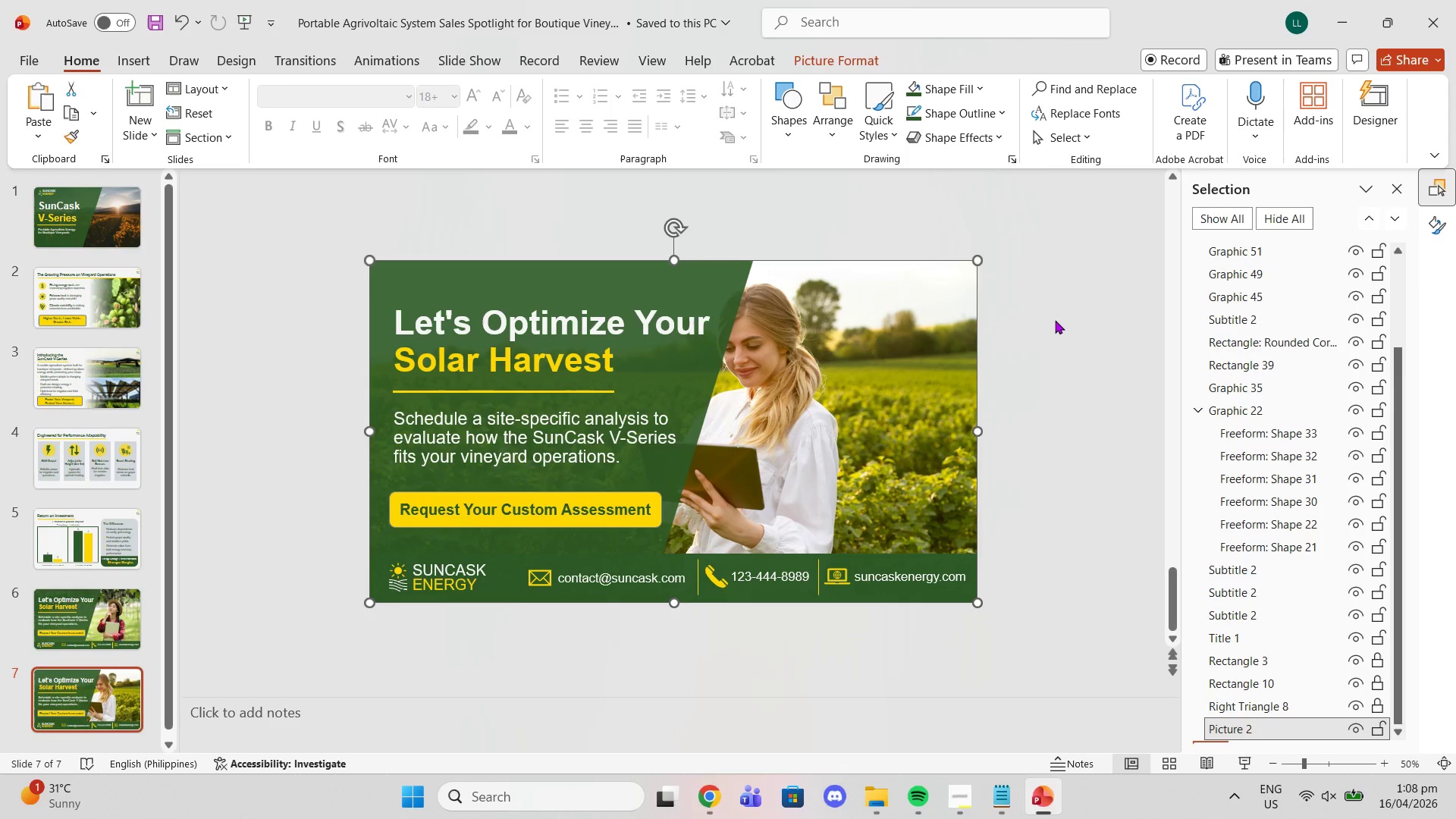 
scroll: coordinate [1309, 648], scroll_direction: down, amount: 8.0
 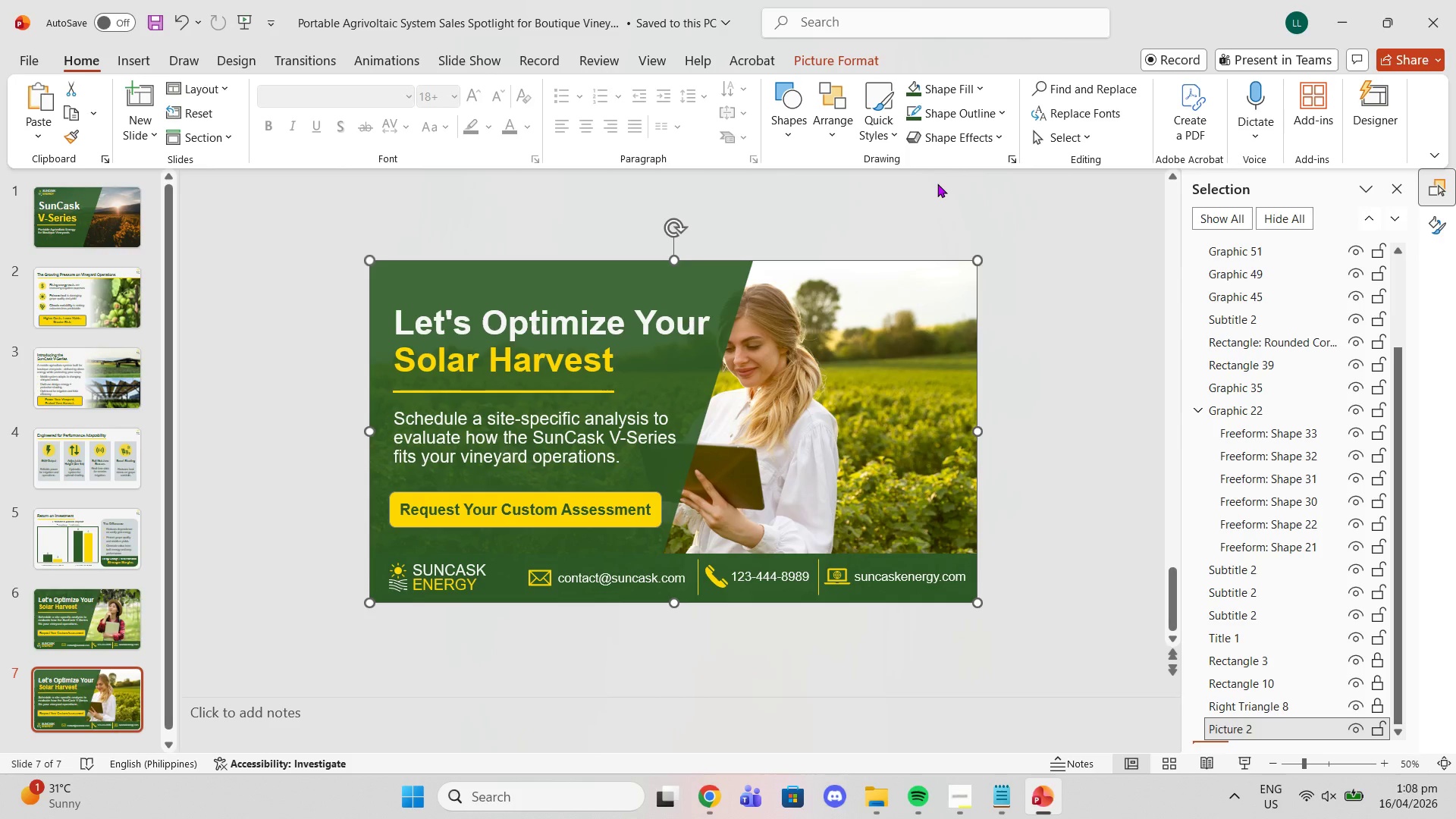 
left_click([912, 396])
 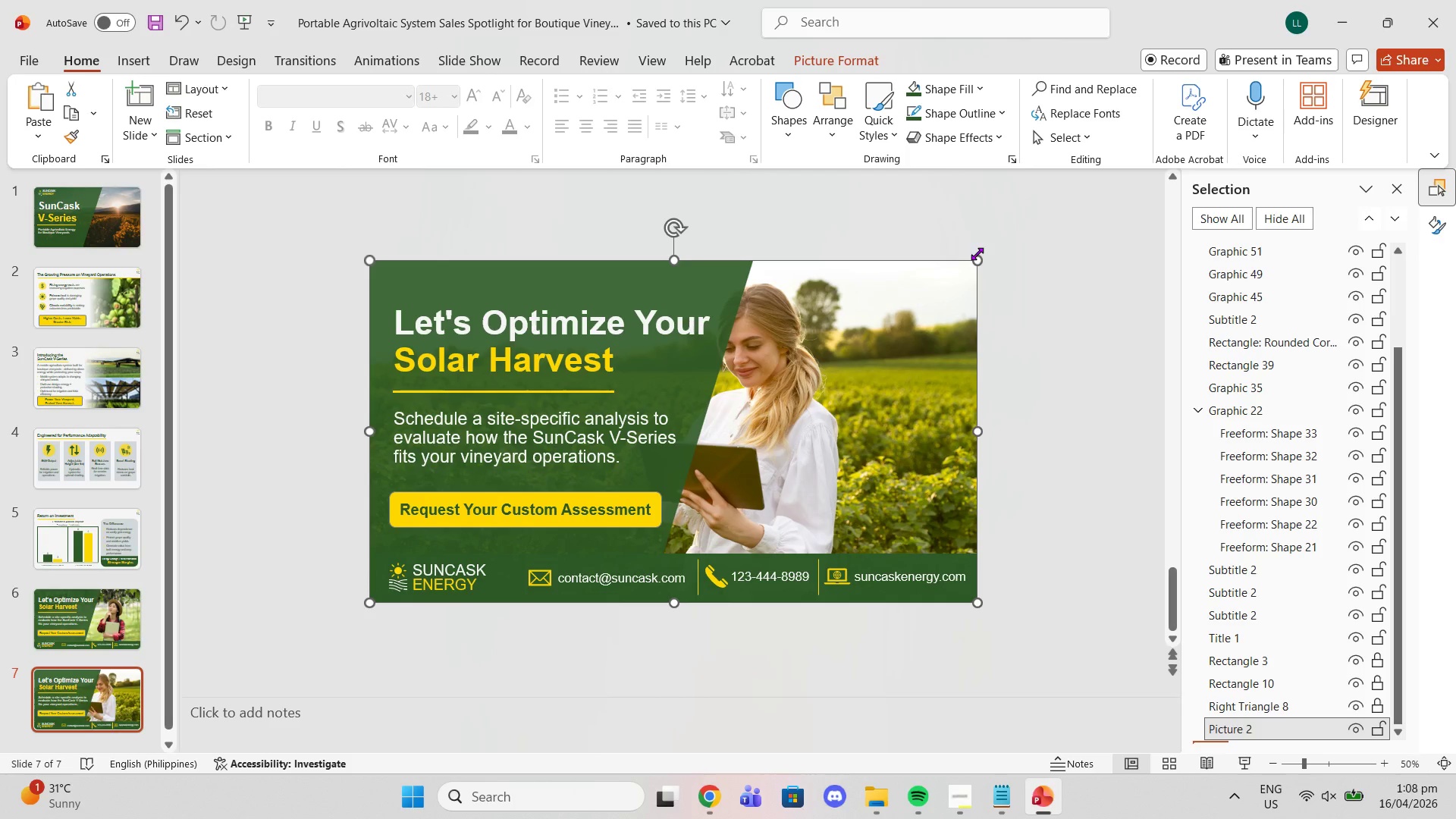 
left_click_drag(start_coordinate=[978, 257], to_coordinate=[1109, 219])
 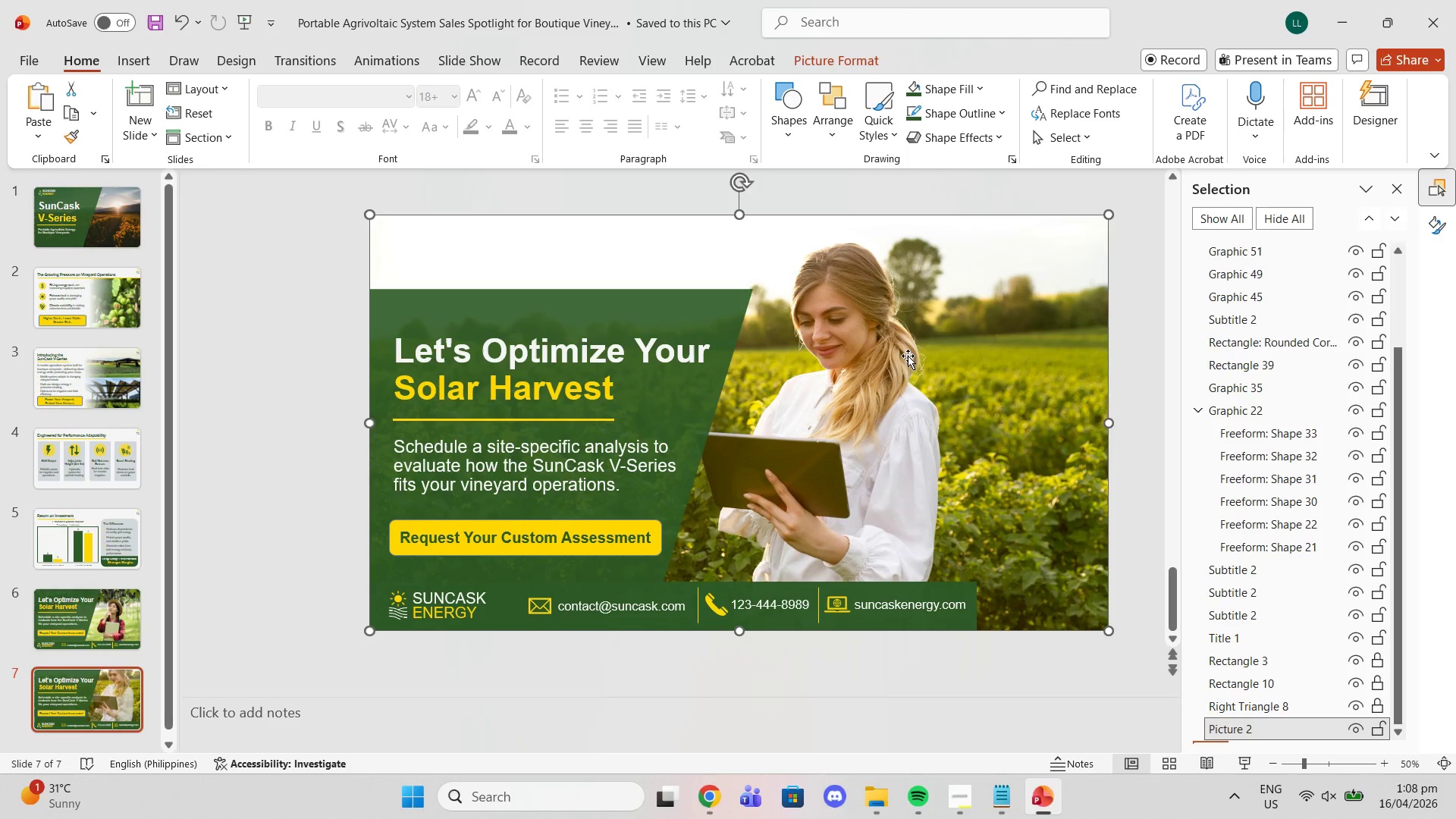 
left_click_drag(start_coordinate=[908, 356], to_coordinate=[906, 428])
 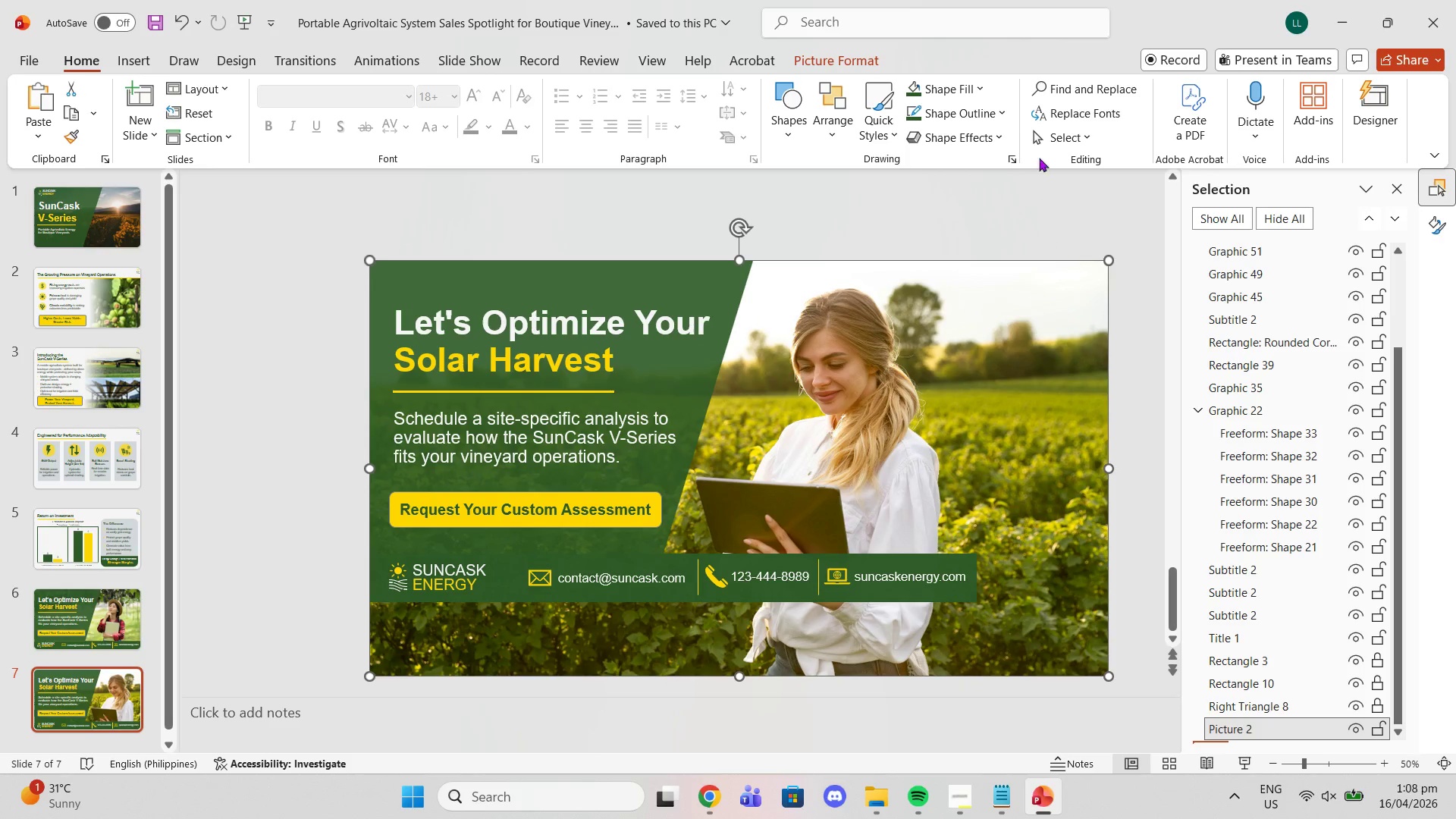 
left_click([846, 69])
 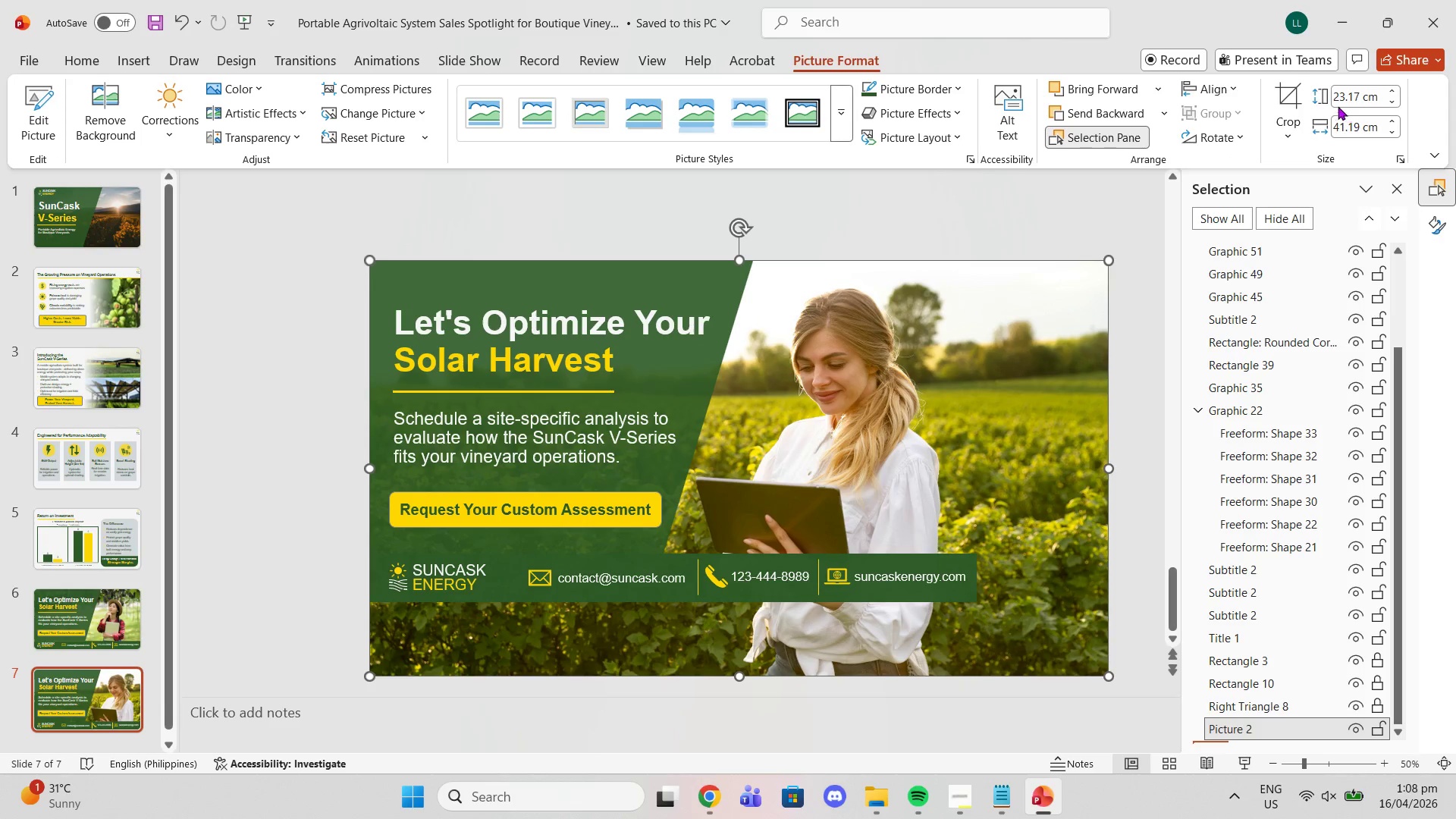 
left_click([1296, 93])
 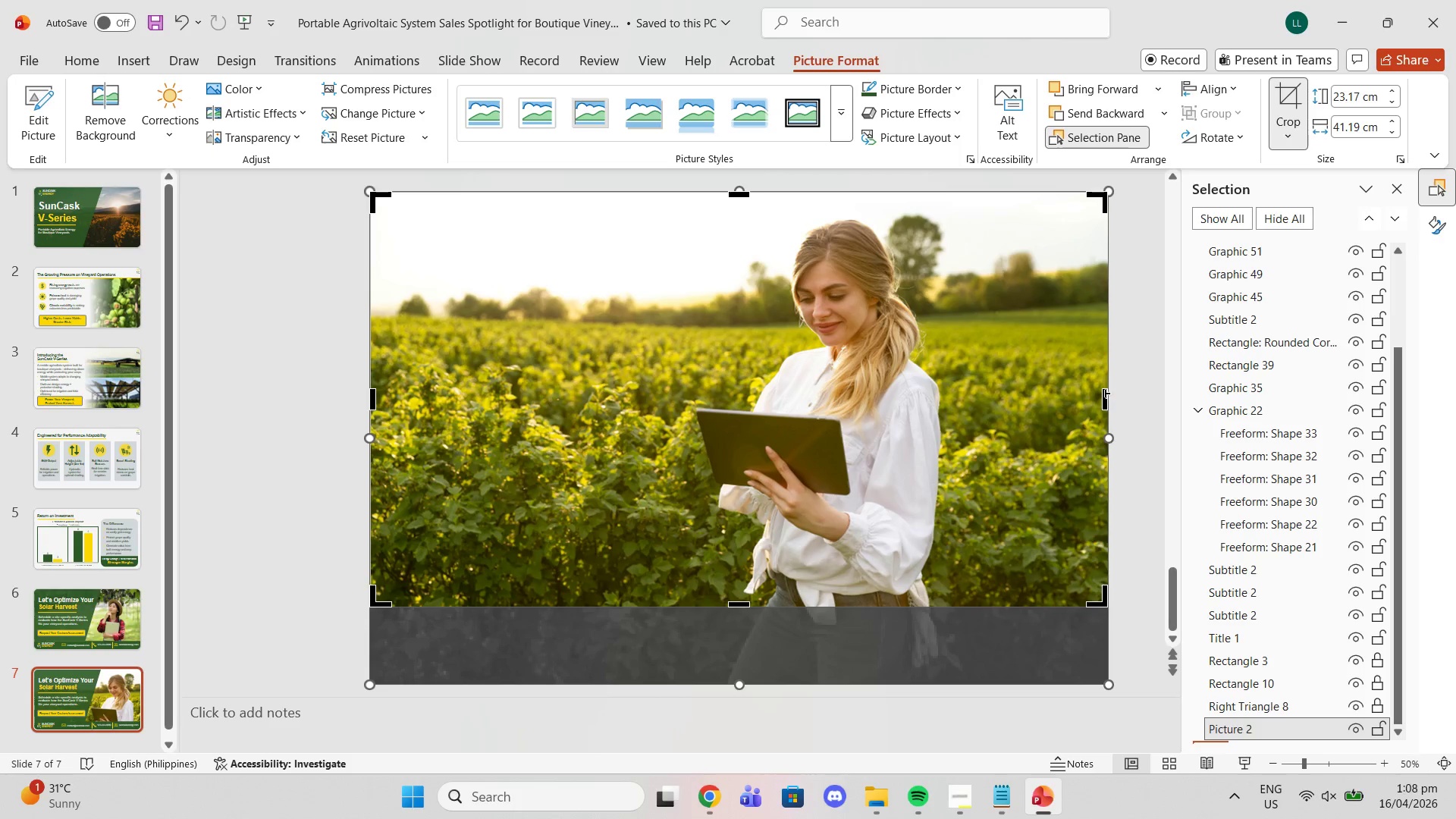 
left_click_drag(start_coordinate=[1103, 397], to_coordinate=[972, 383])
 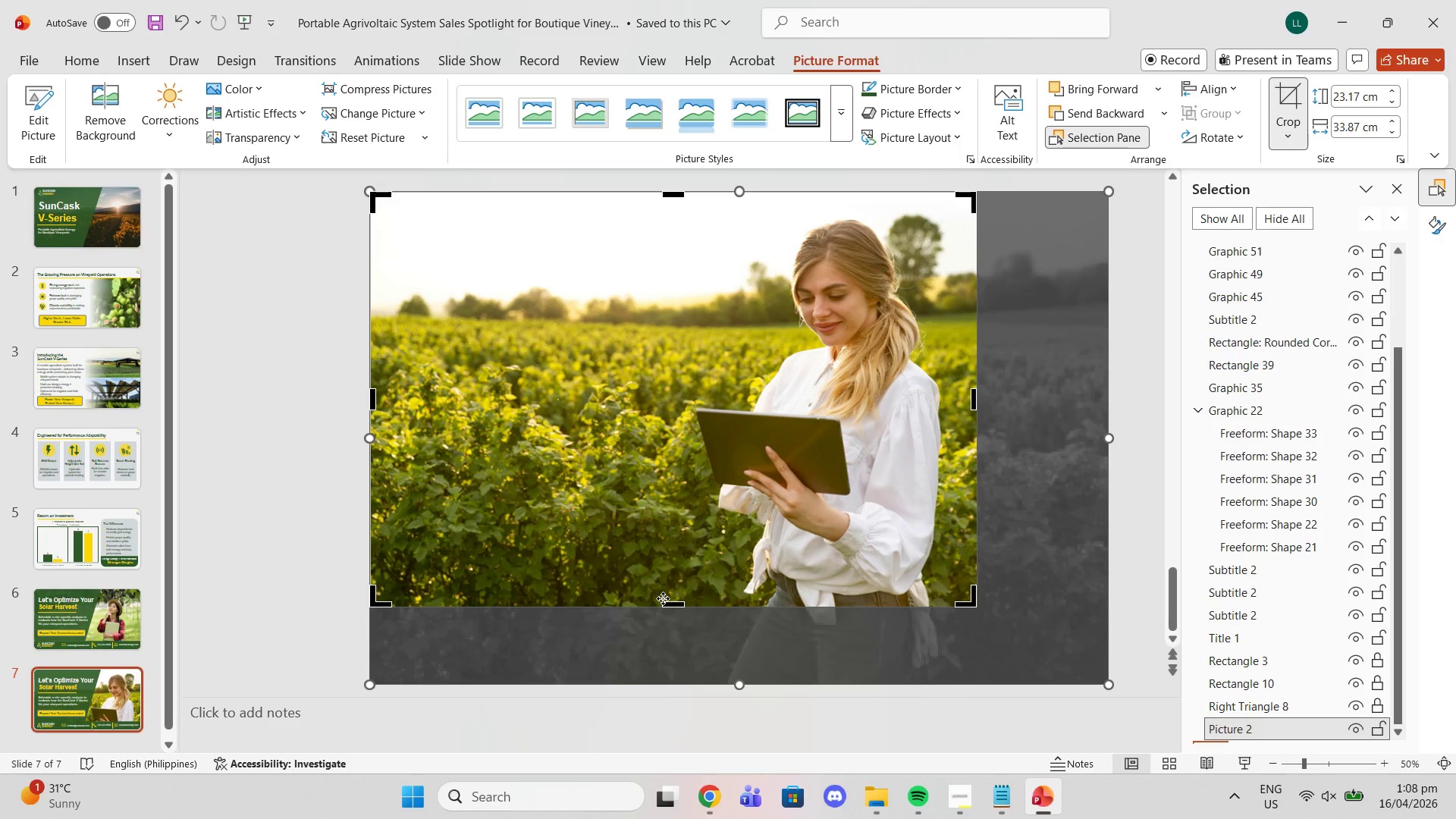 
left_click_drag(start_coordinate=[663, 605], to_coordinate=[648, 535])
 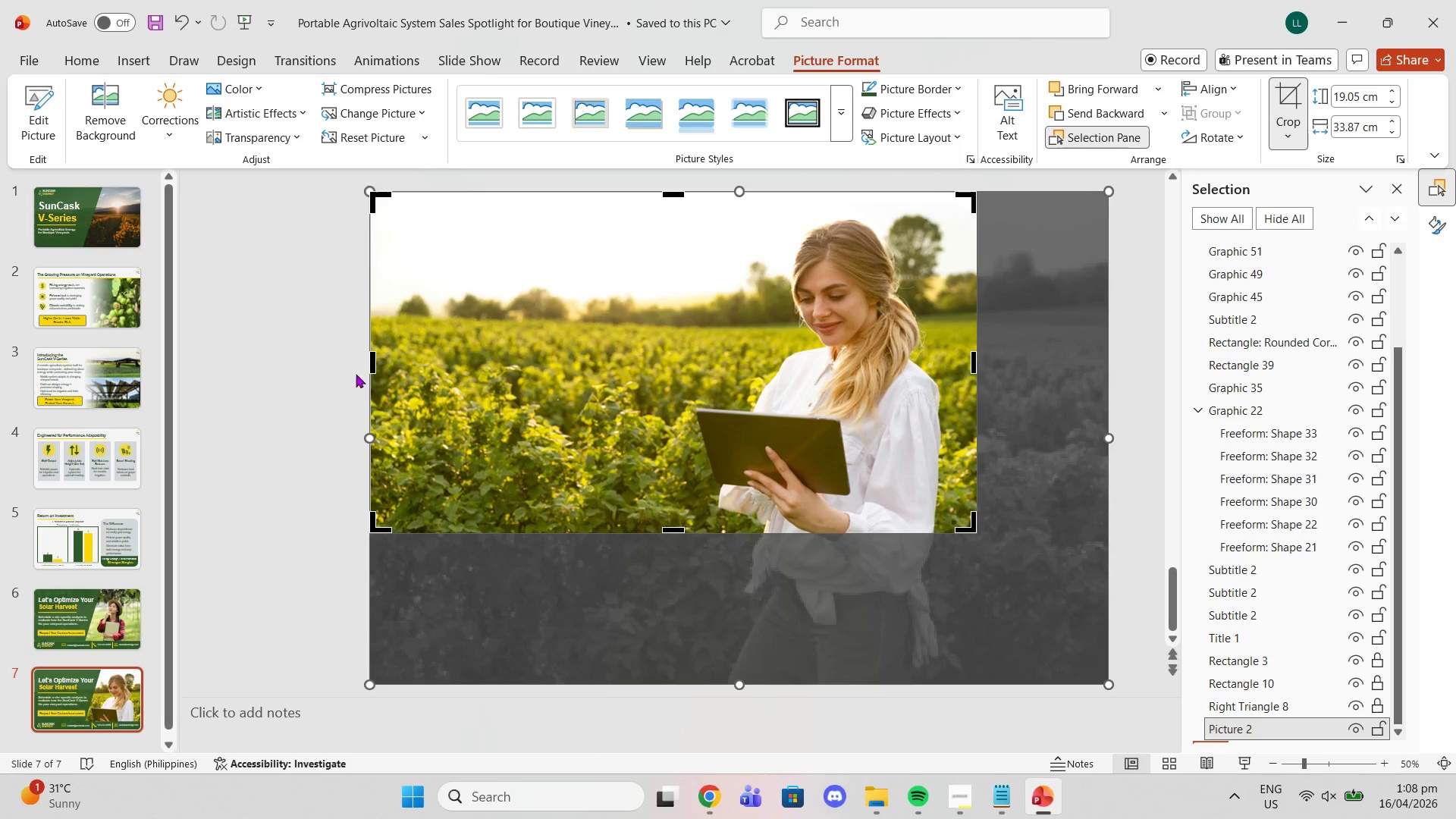 
left_click([352, 372])
 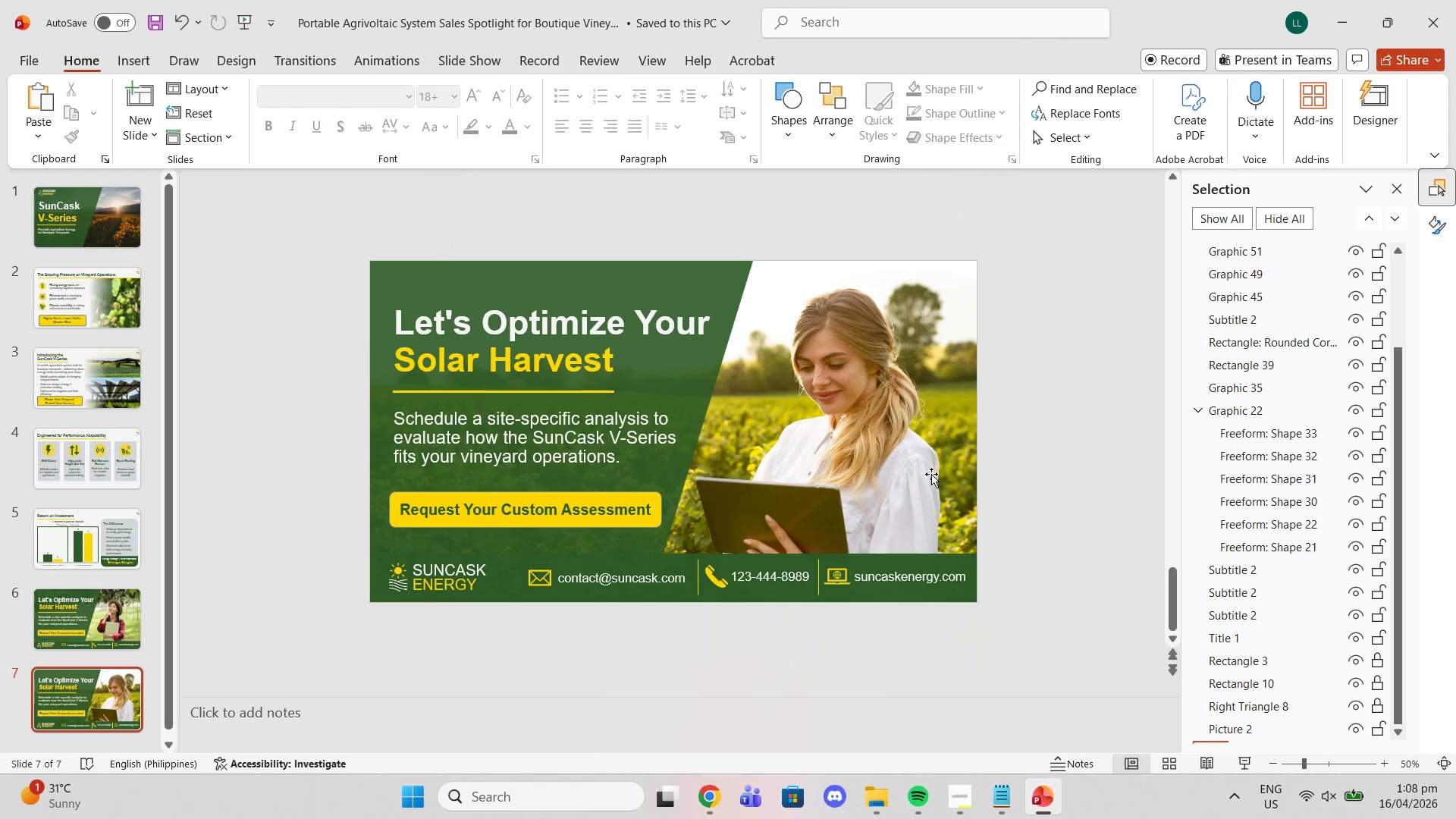 
scroll: coordinate [931, 457], scroll_direction: up, amount: 1.0
 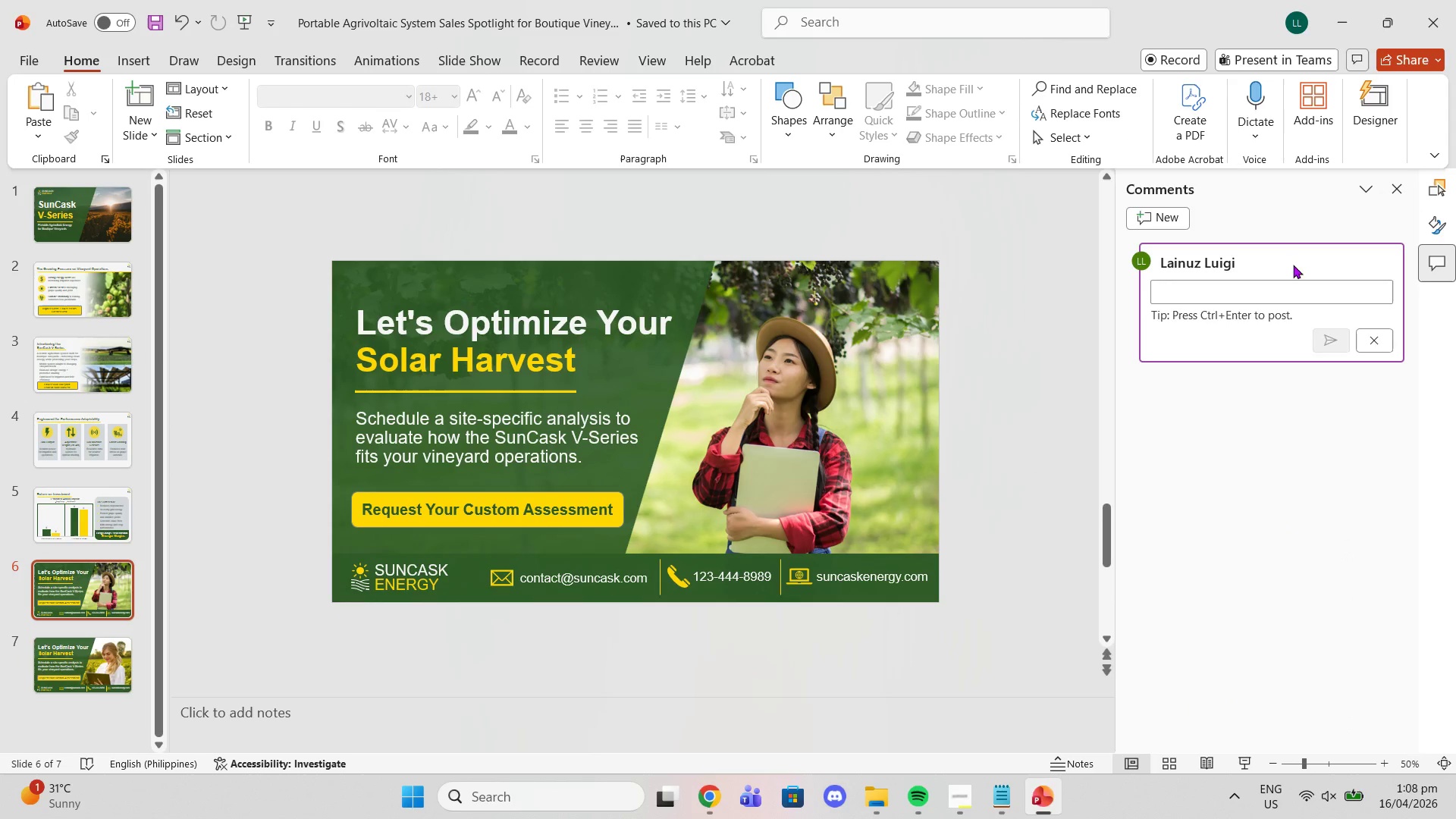 
left_click([1395, 188])
 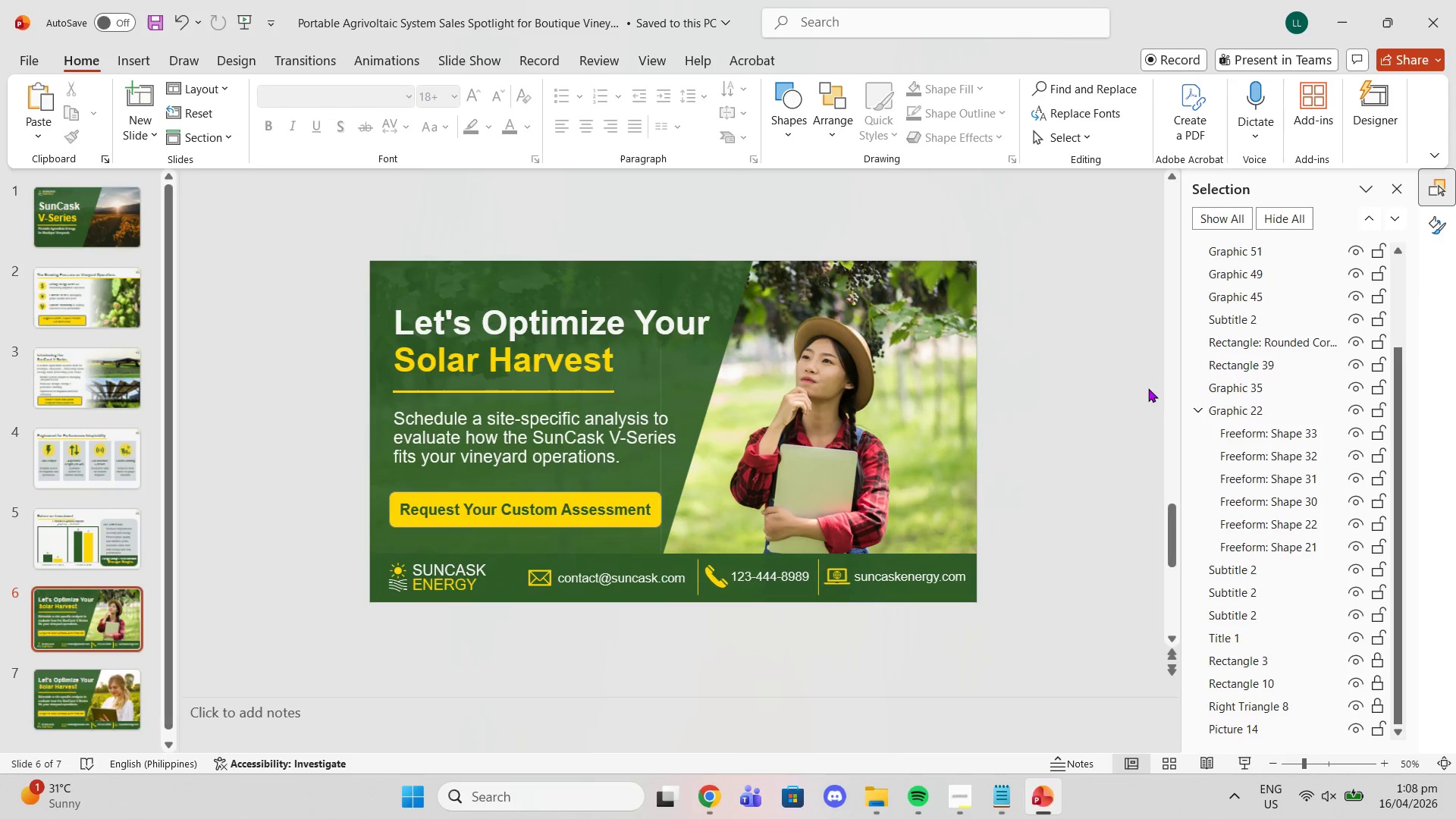 
scroll: coordinate [1147, 394], scroll_direction: up, amount: 1.0
 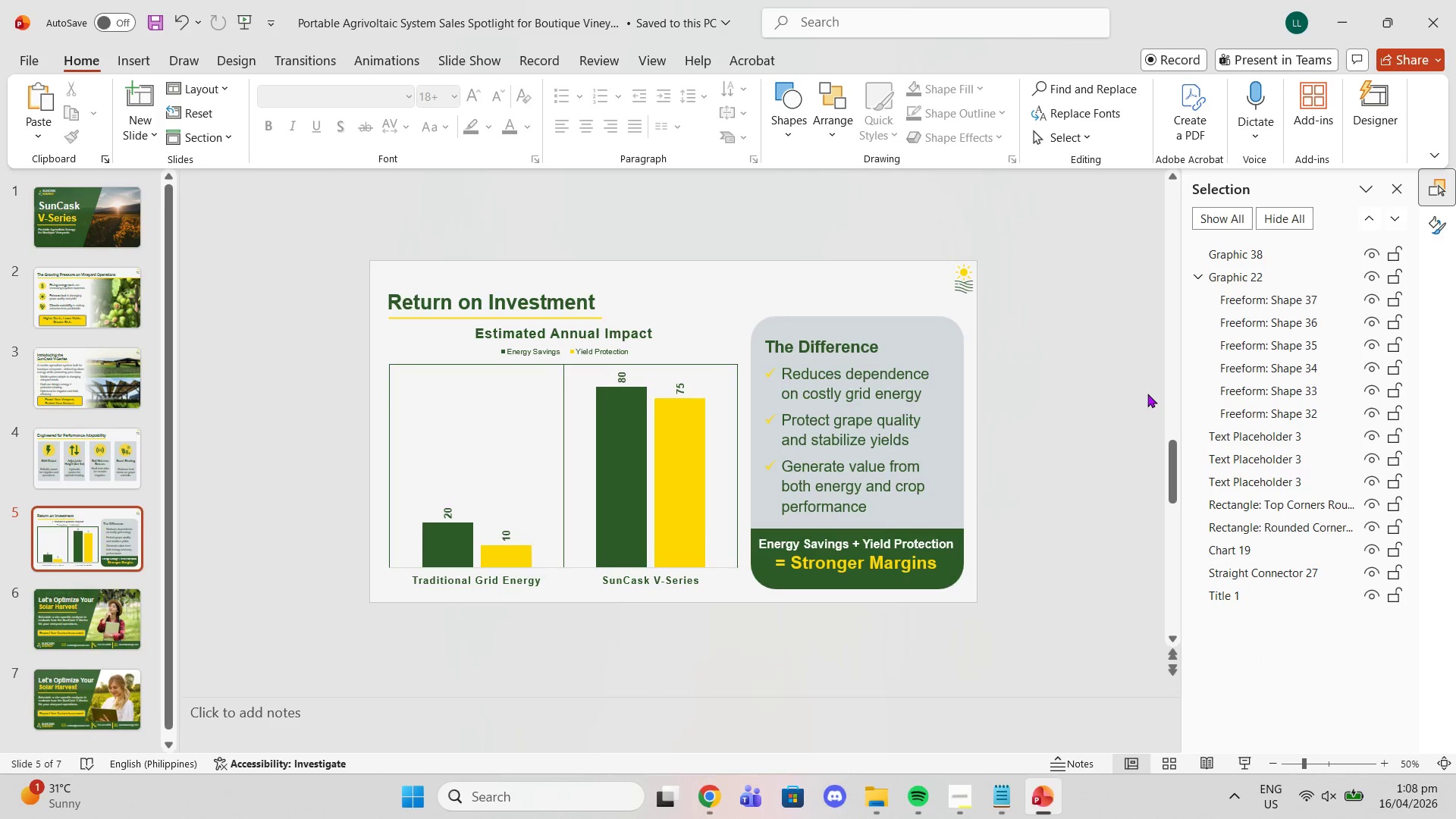 
scroll: coordinate [1115, 435], scroll_direction: down, amount: 4.0
 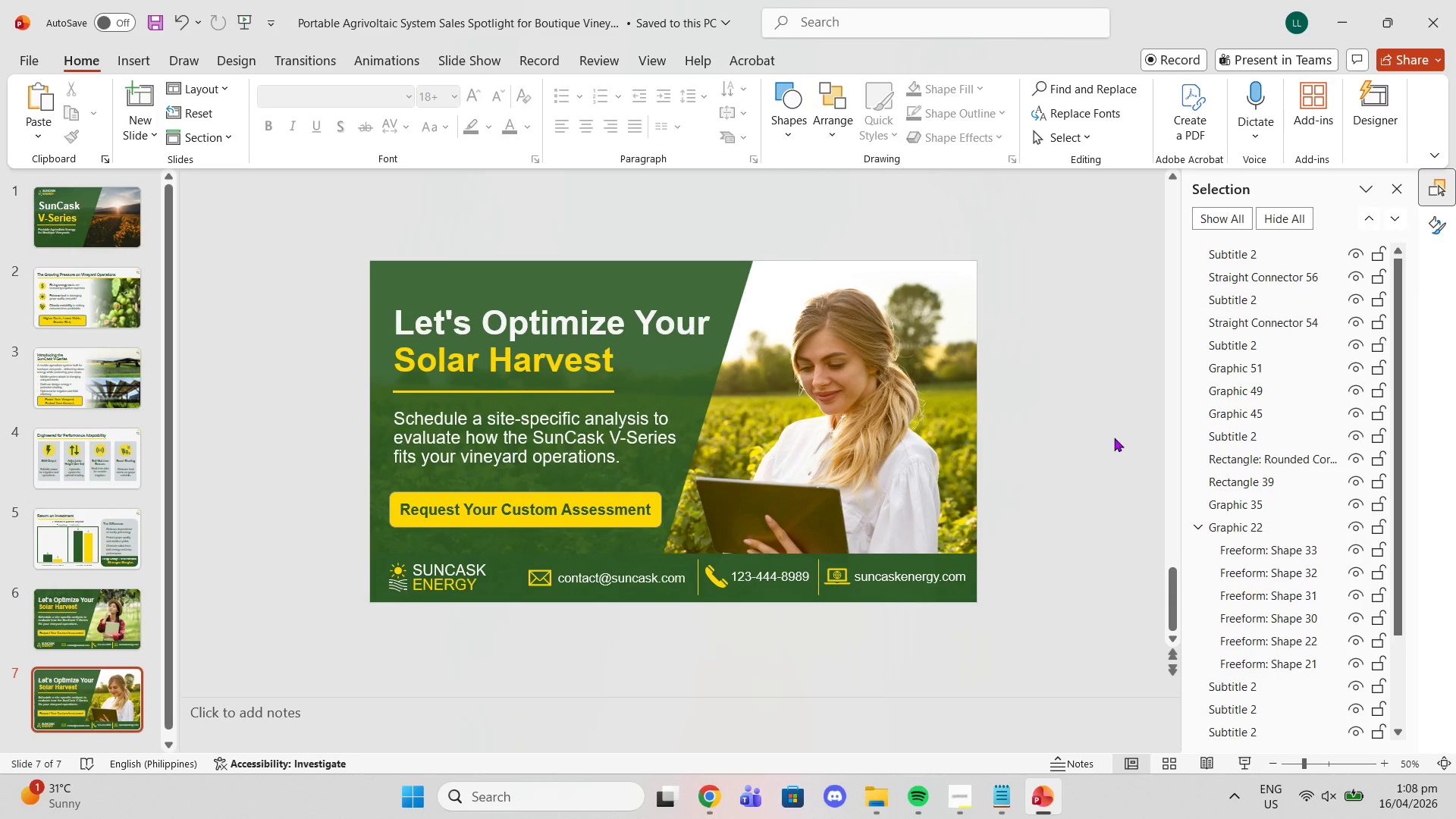 
scroll: coordinate [1114, 438], scroll_direction: none, amount: 0.0
 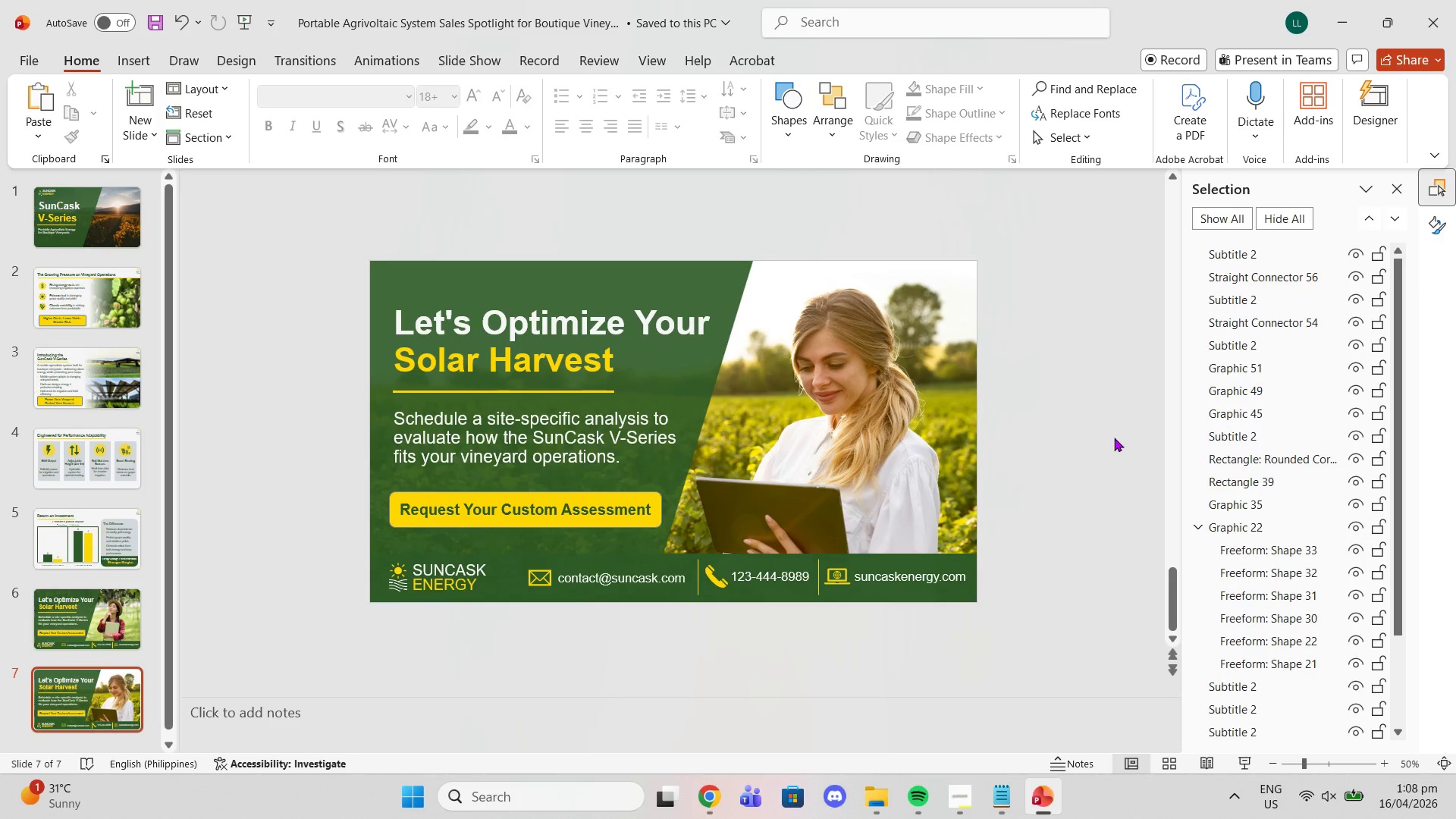 
wait(16.13)
 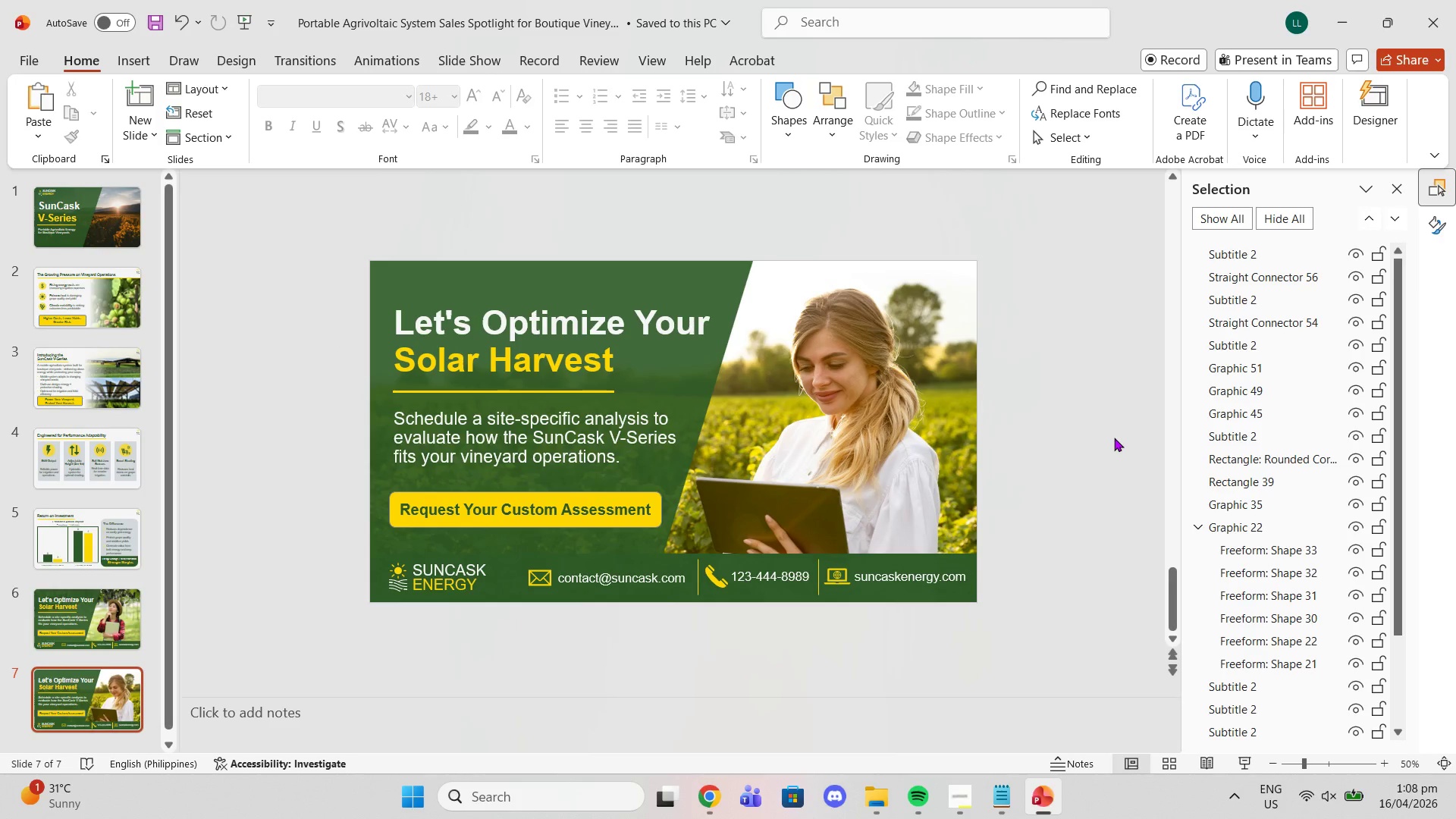 
left_click([858, 385])
 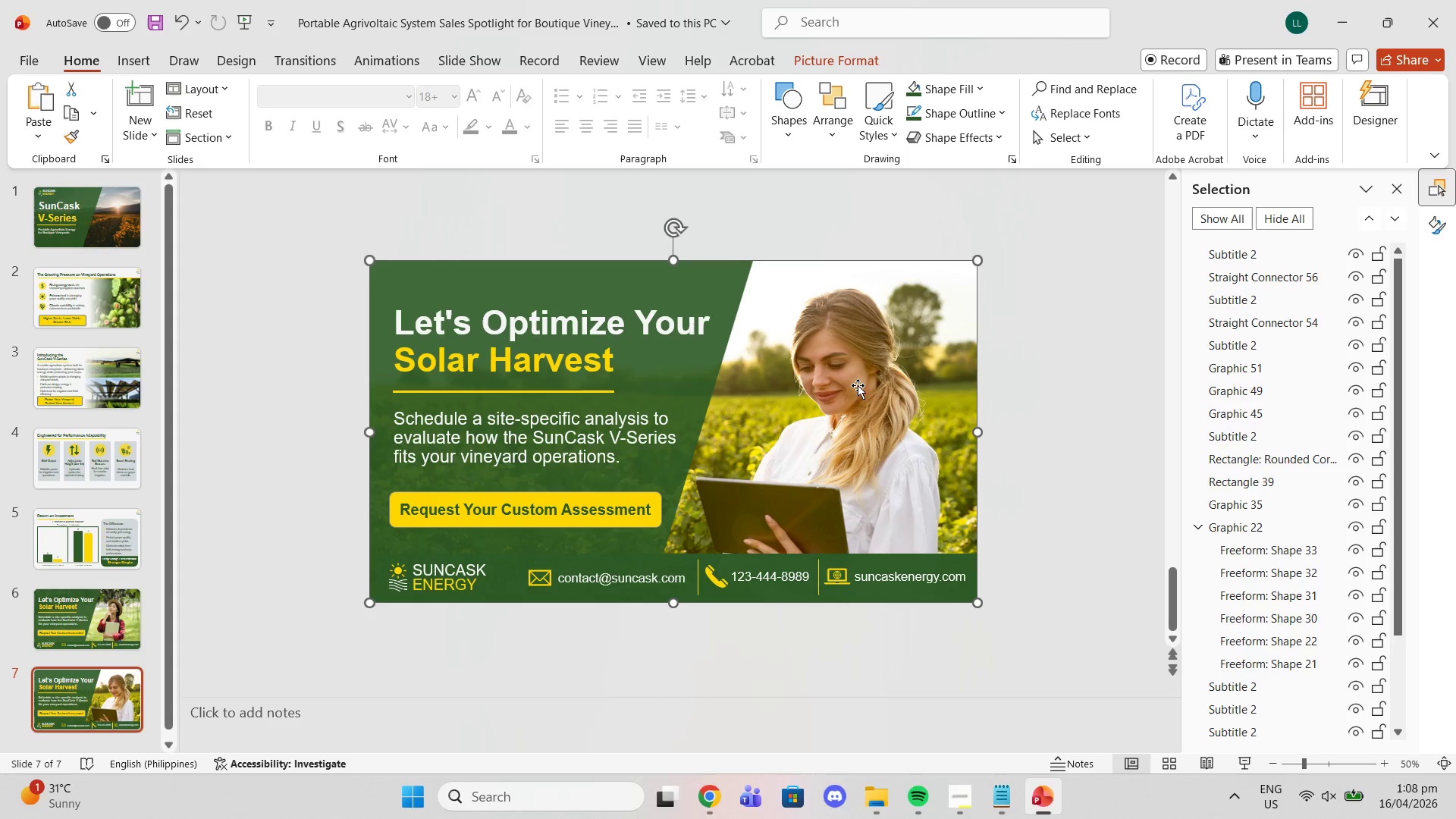 
right_click([858, 385])
 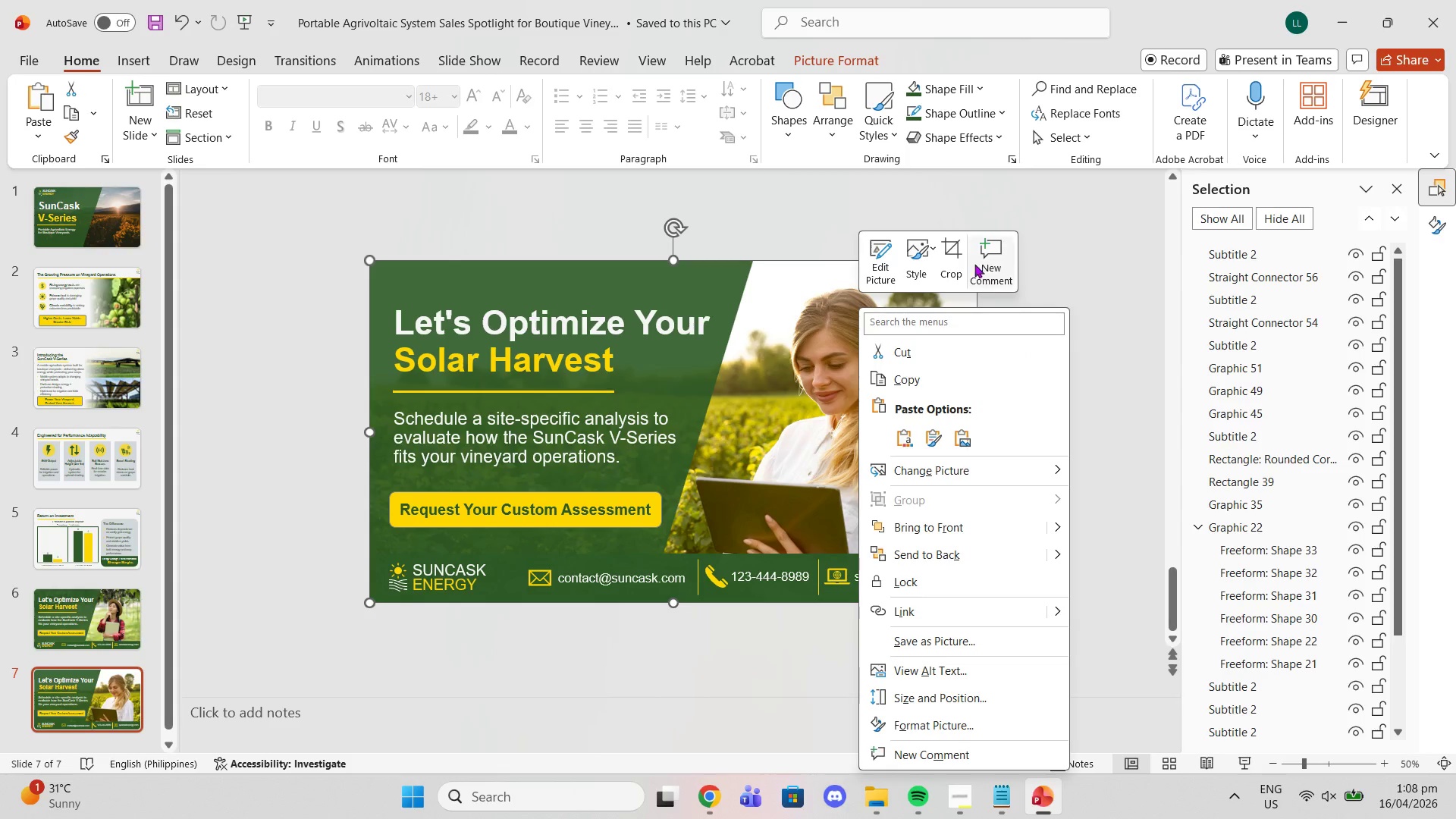 
left_click([957, 256])
 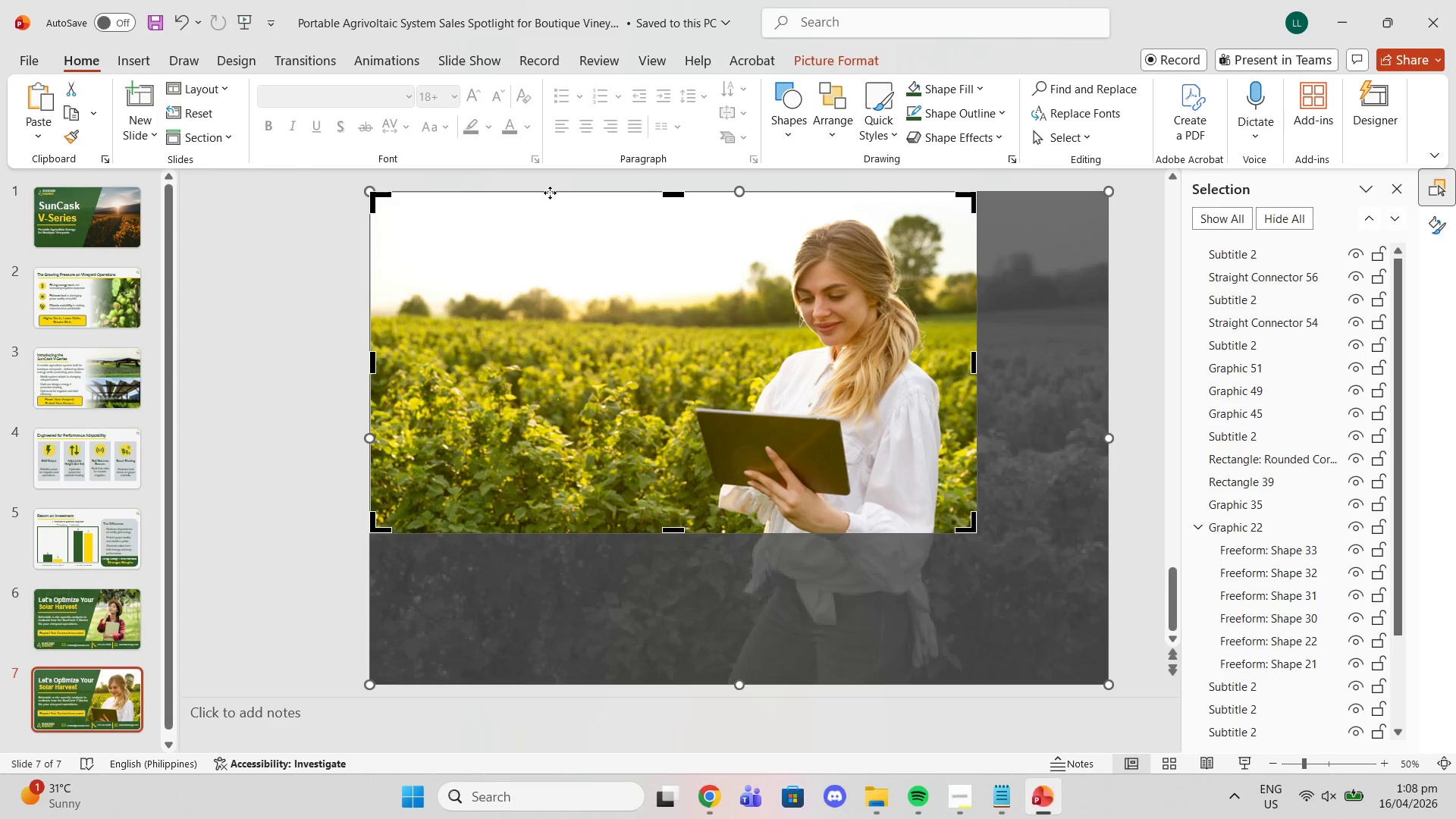 
left_click([635, 174])
 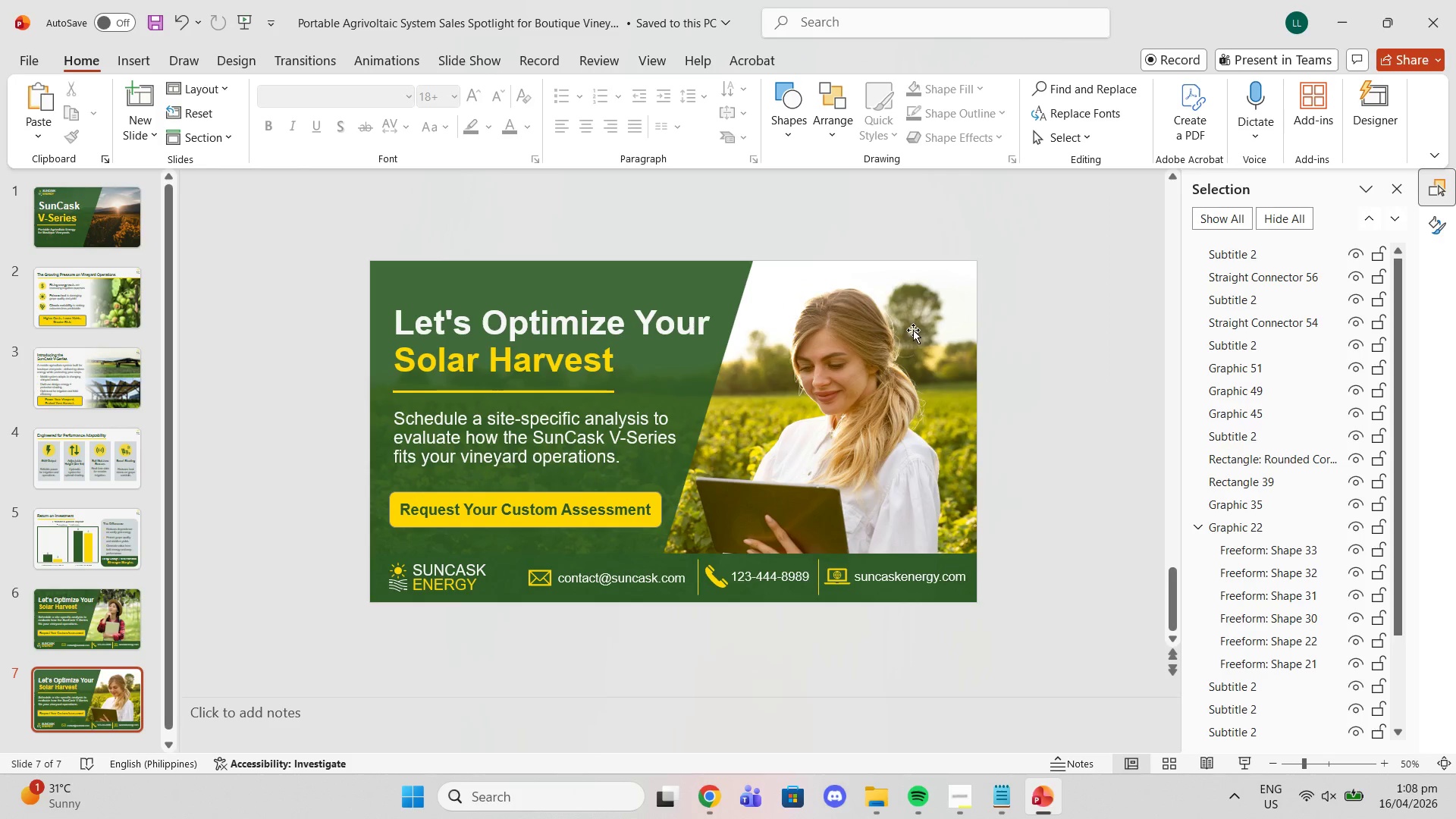 
left_click([915, 340])
 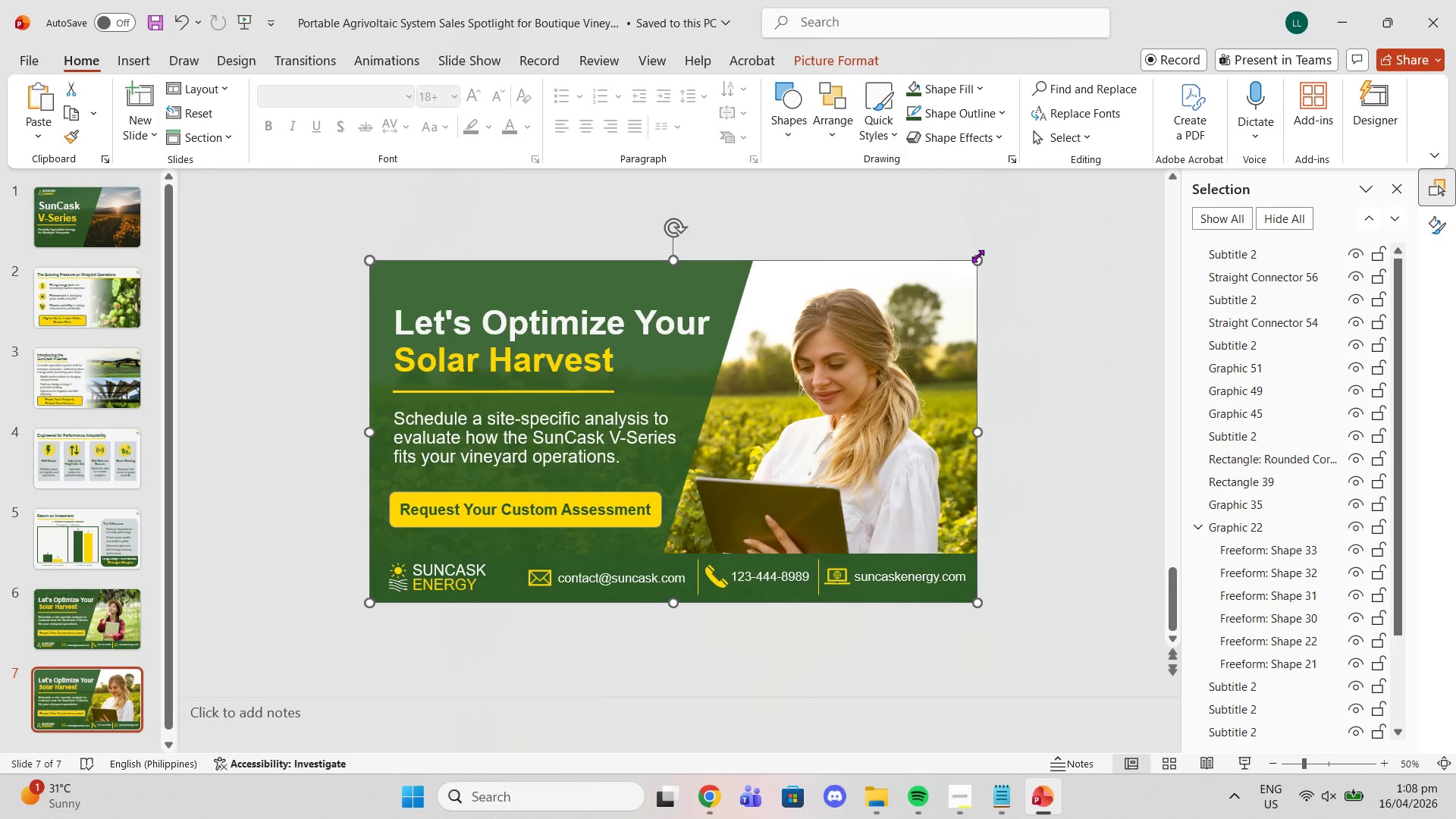 
left_click_drag(start_coordinate=[977, 256], to_coordinate=[952, 293])
 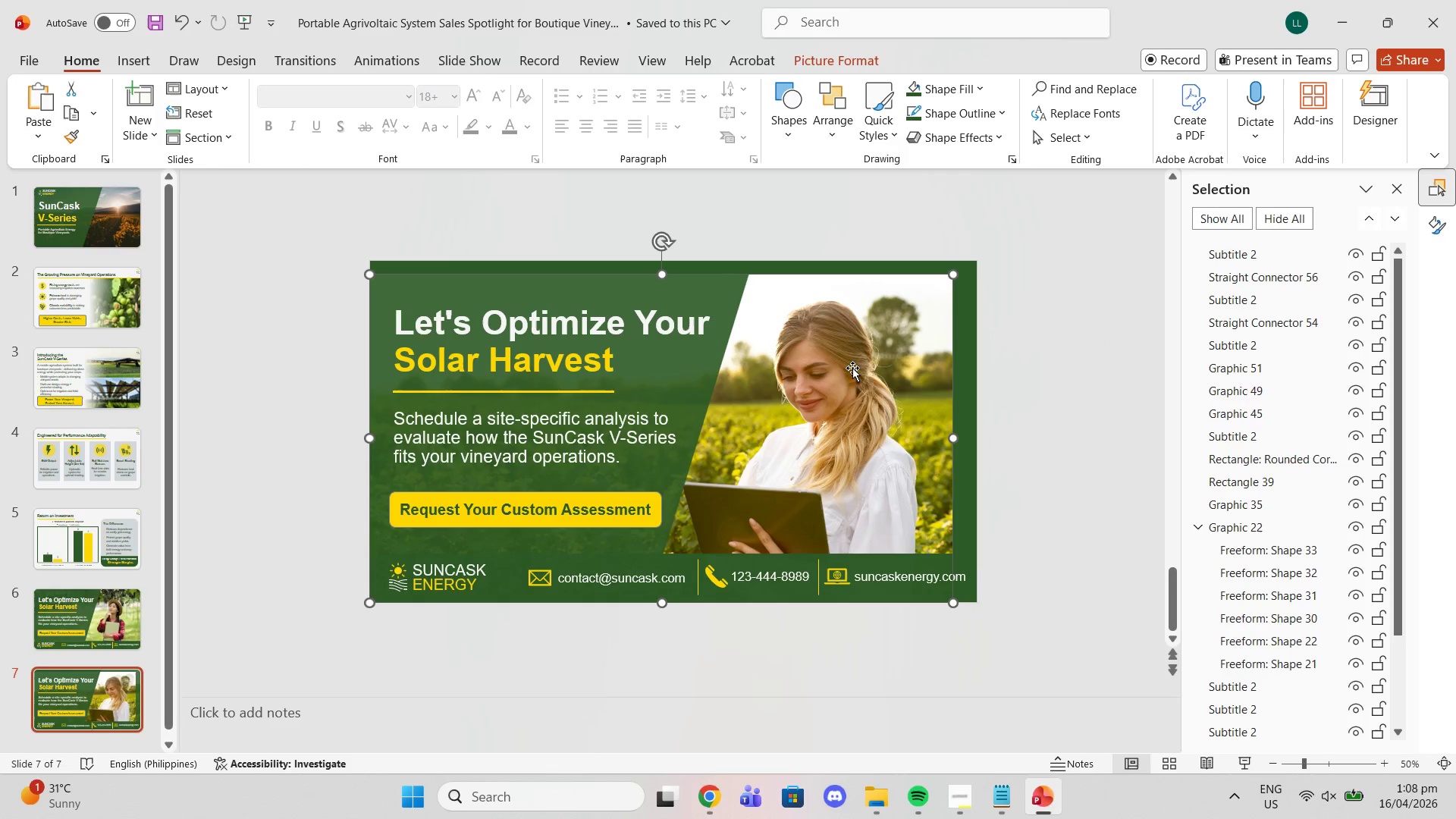 
left_click_drag(start_coordinate=[852, 368], to_coordinate=[877, 352])
 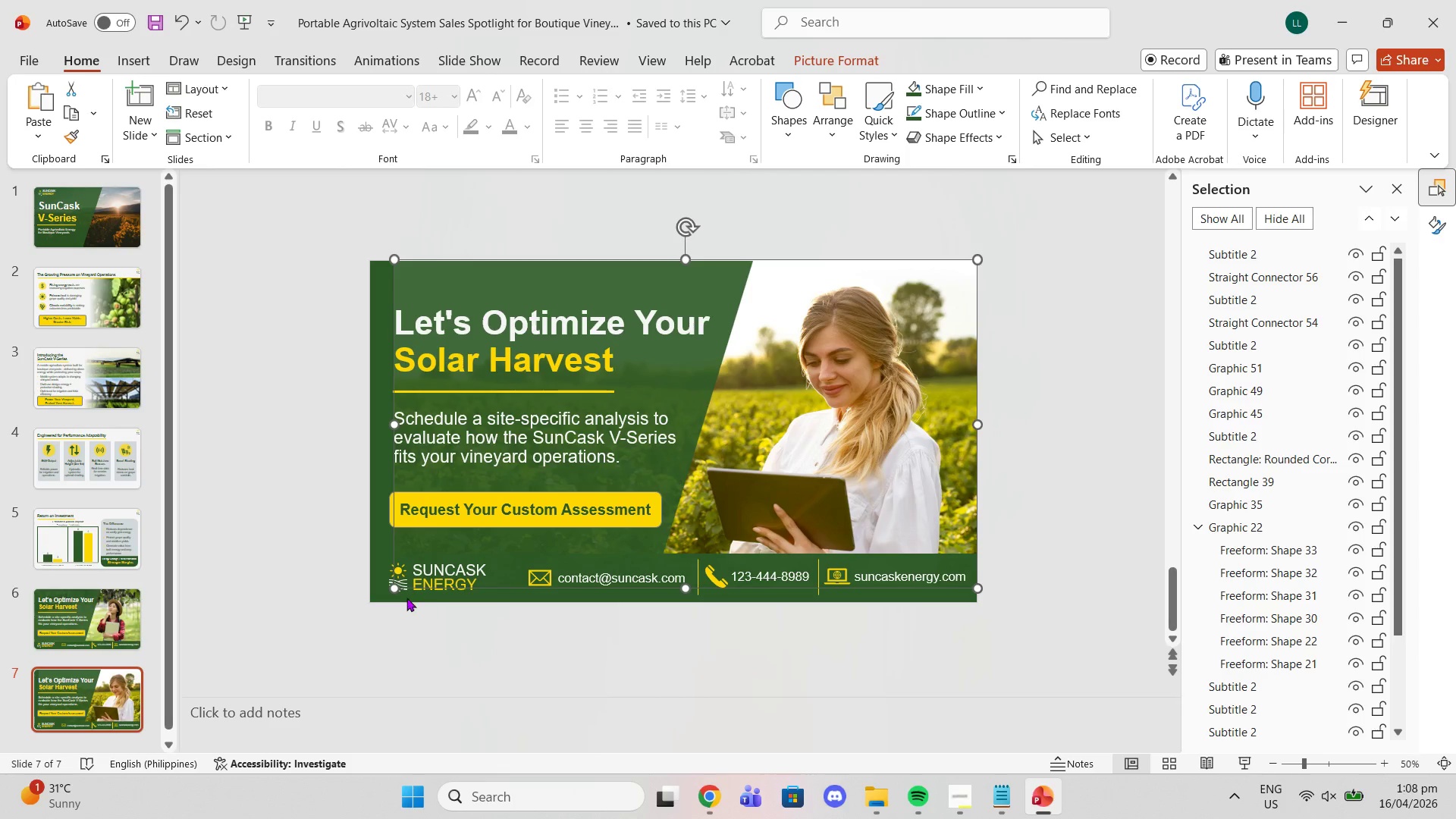 
left_click_drag(start_coordinate=[393, 590], to_coordinate=[375, 603])
 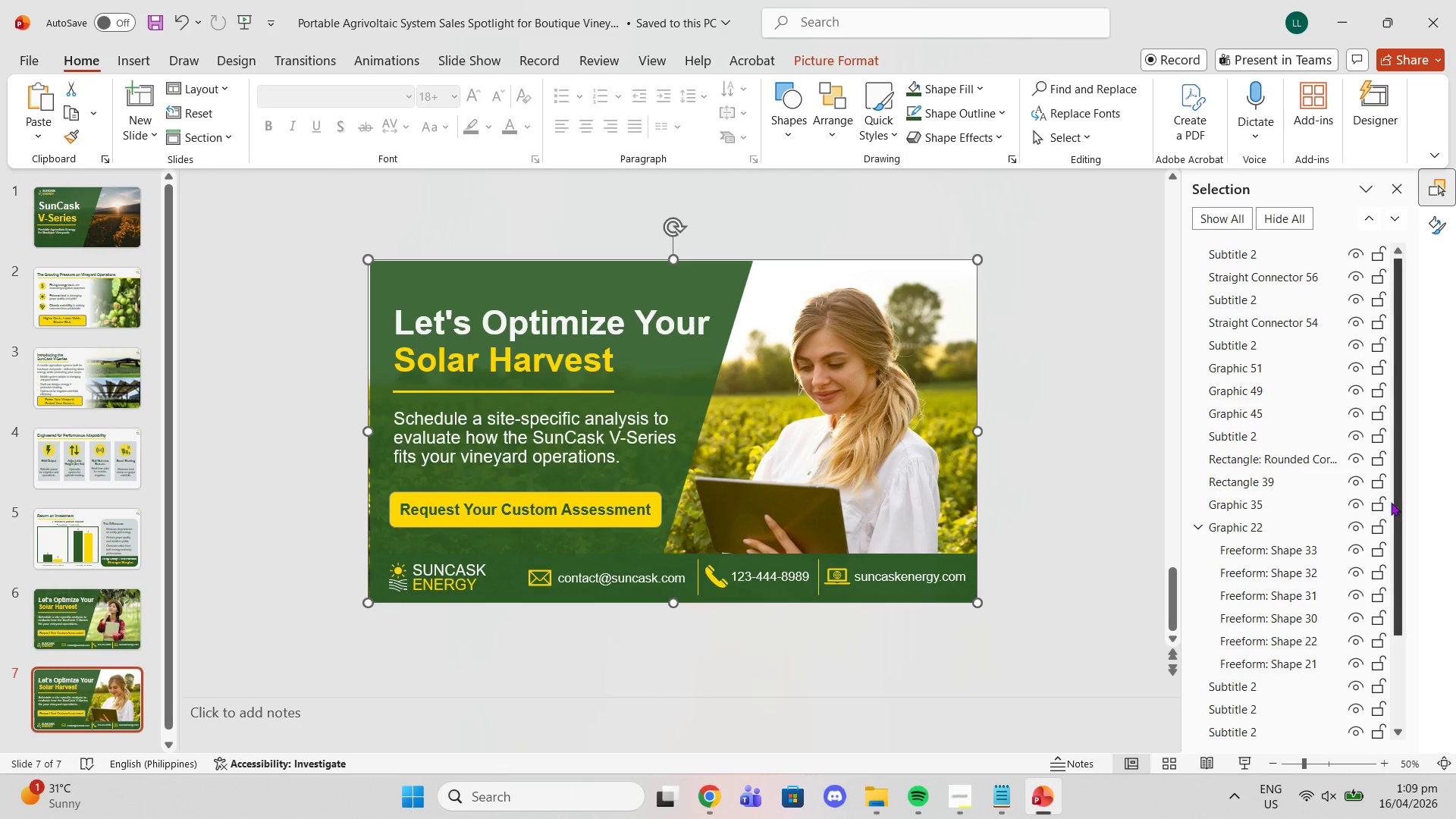 
wait(5.3)
 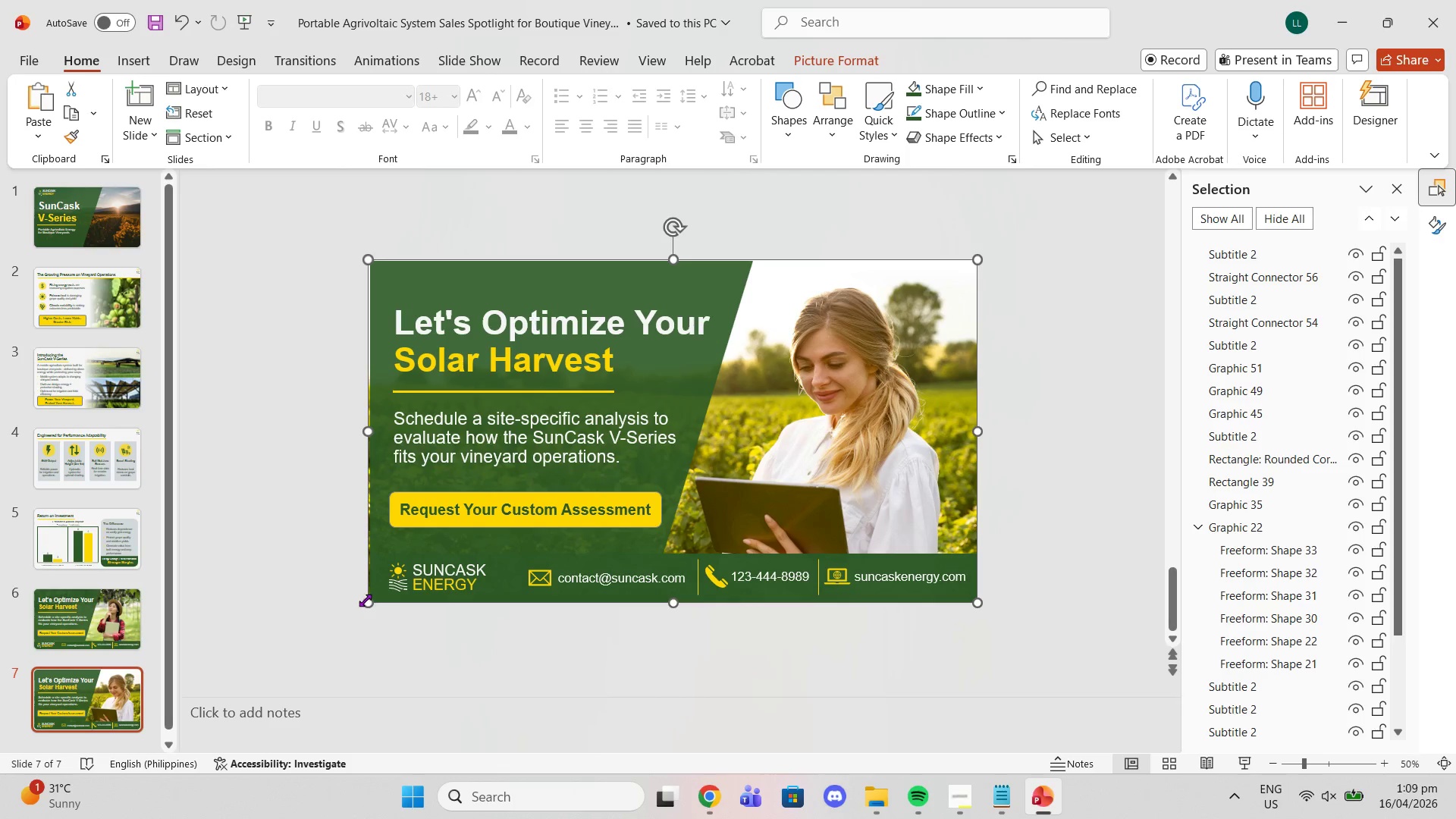 
key(Control+Z)
 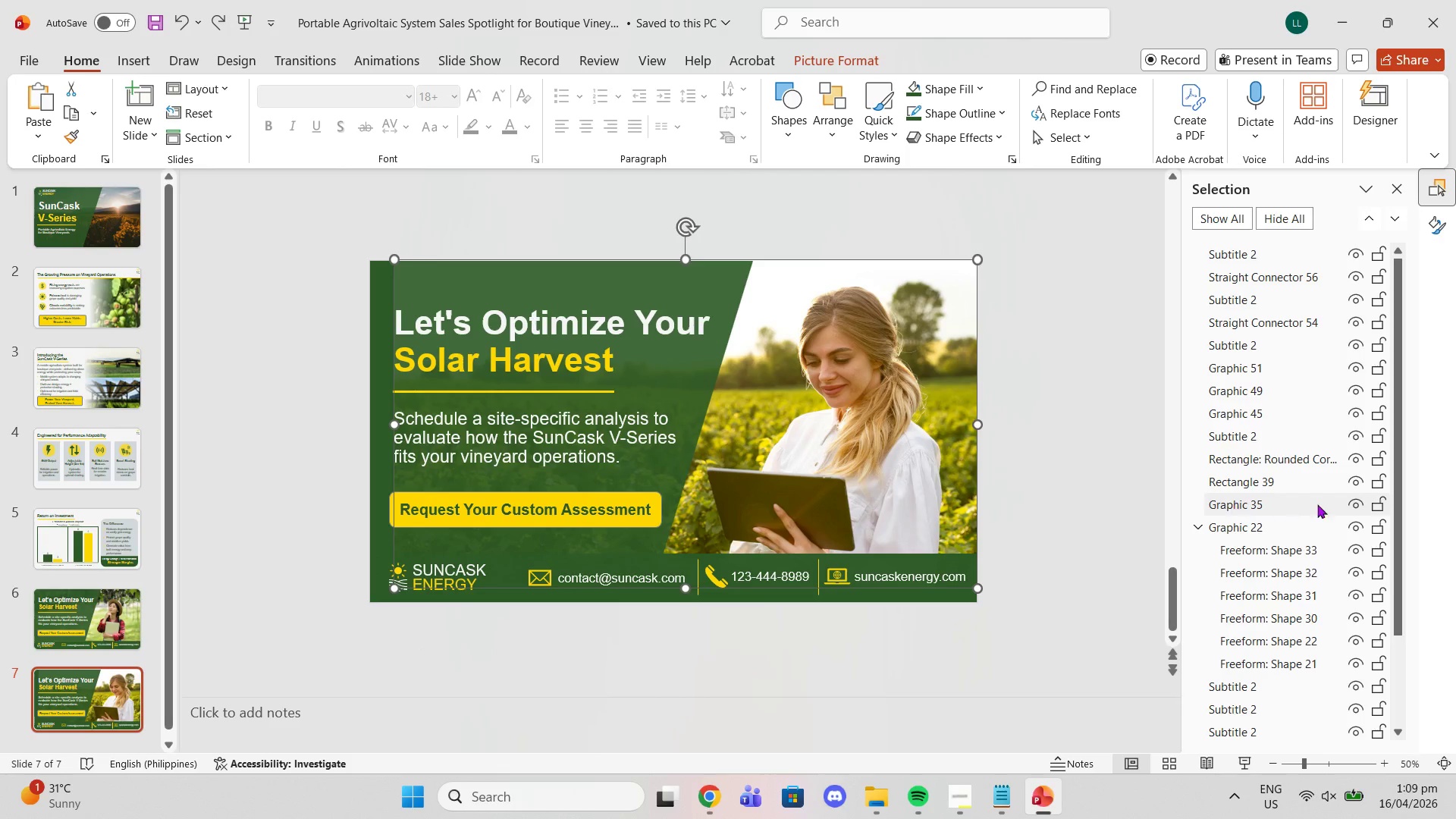 
key(Control+Z)
 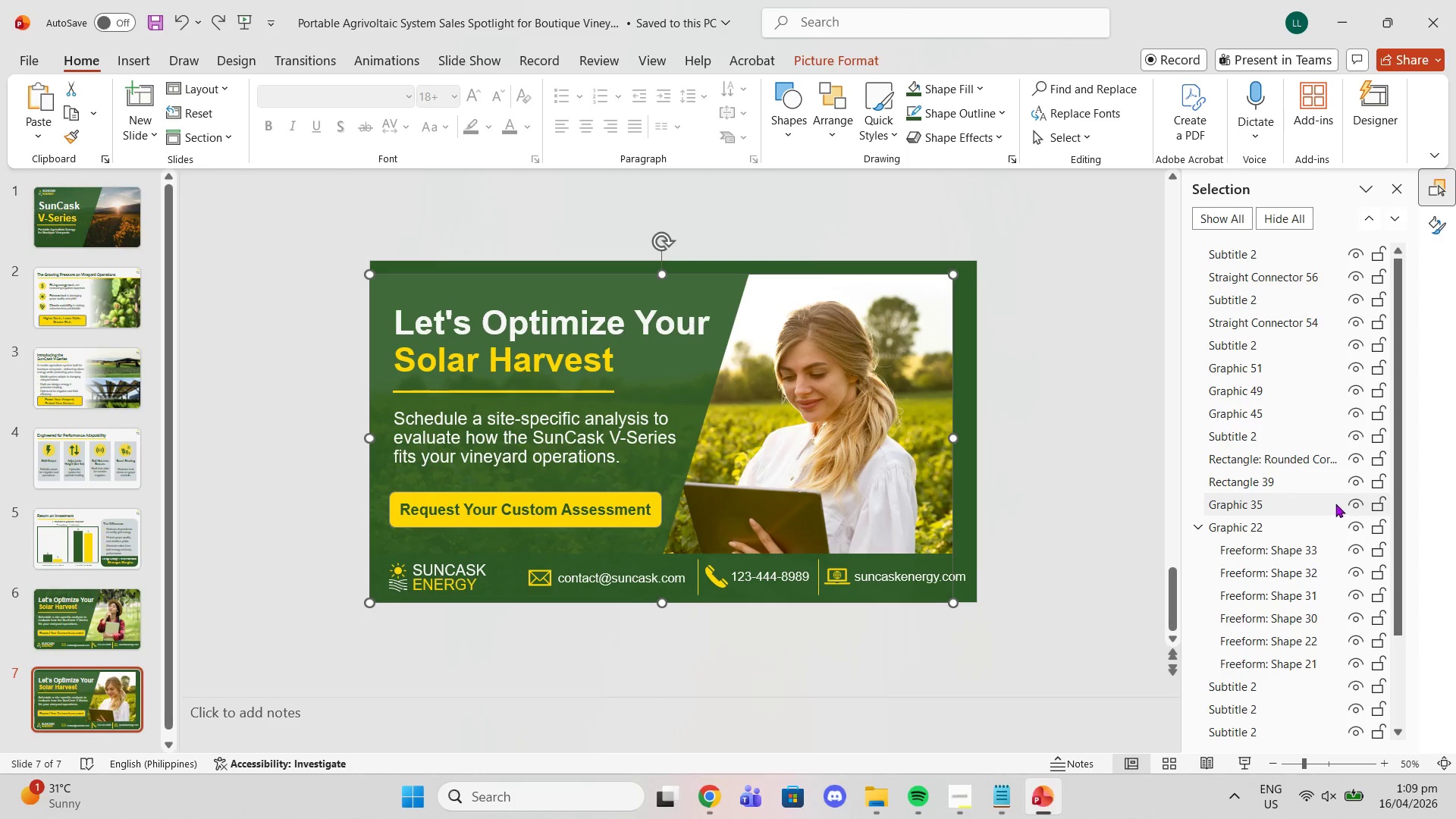 
key(Control+Z)
 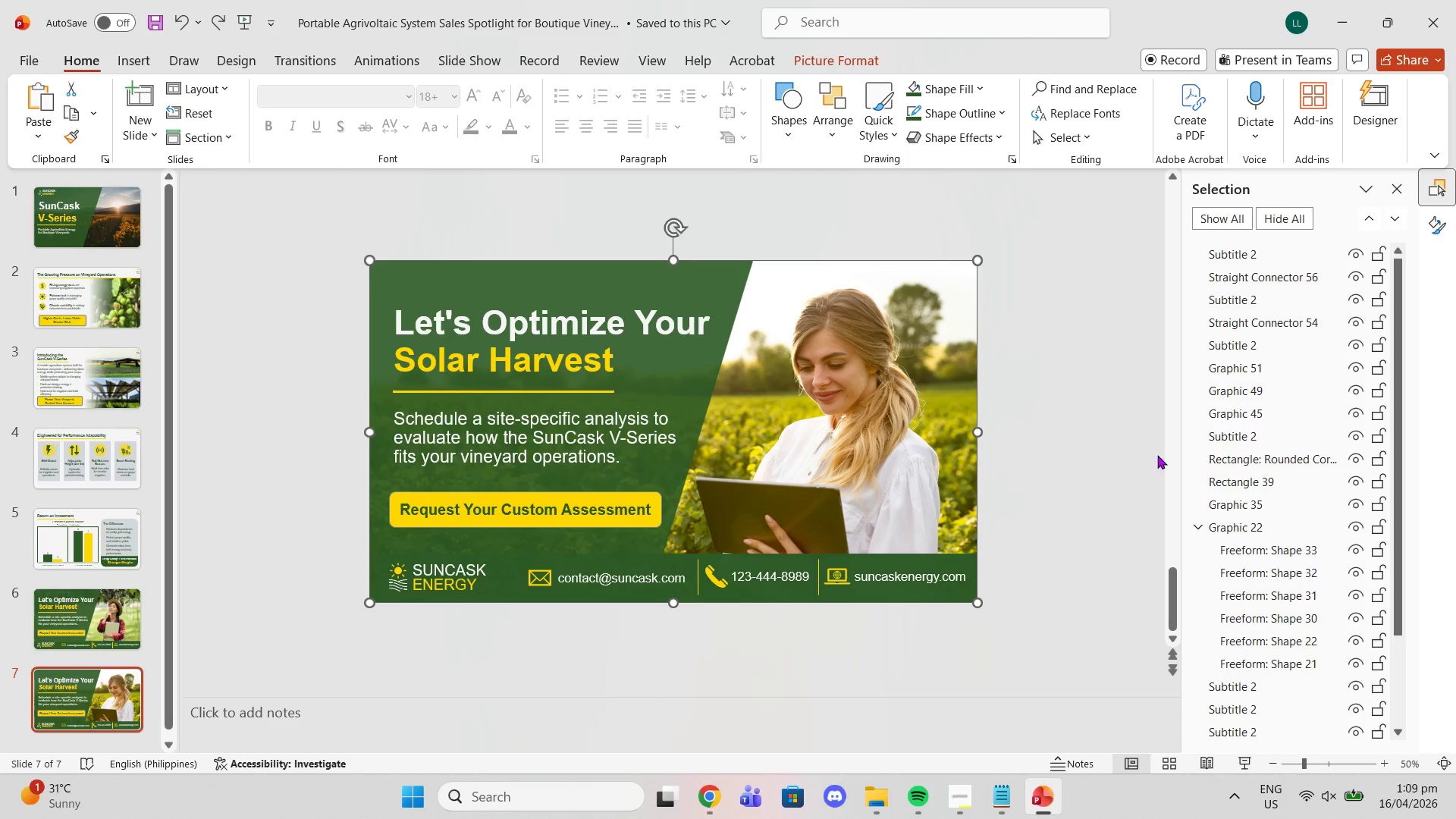 
left_click([1139, 453])
 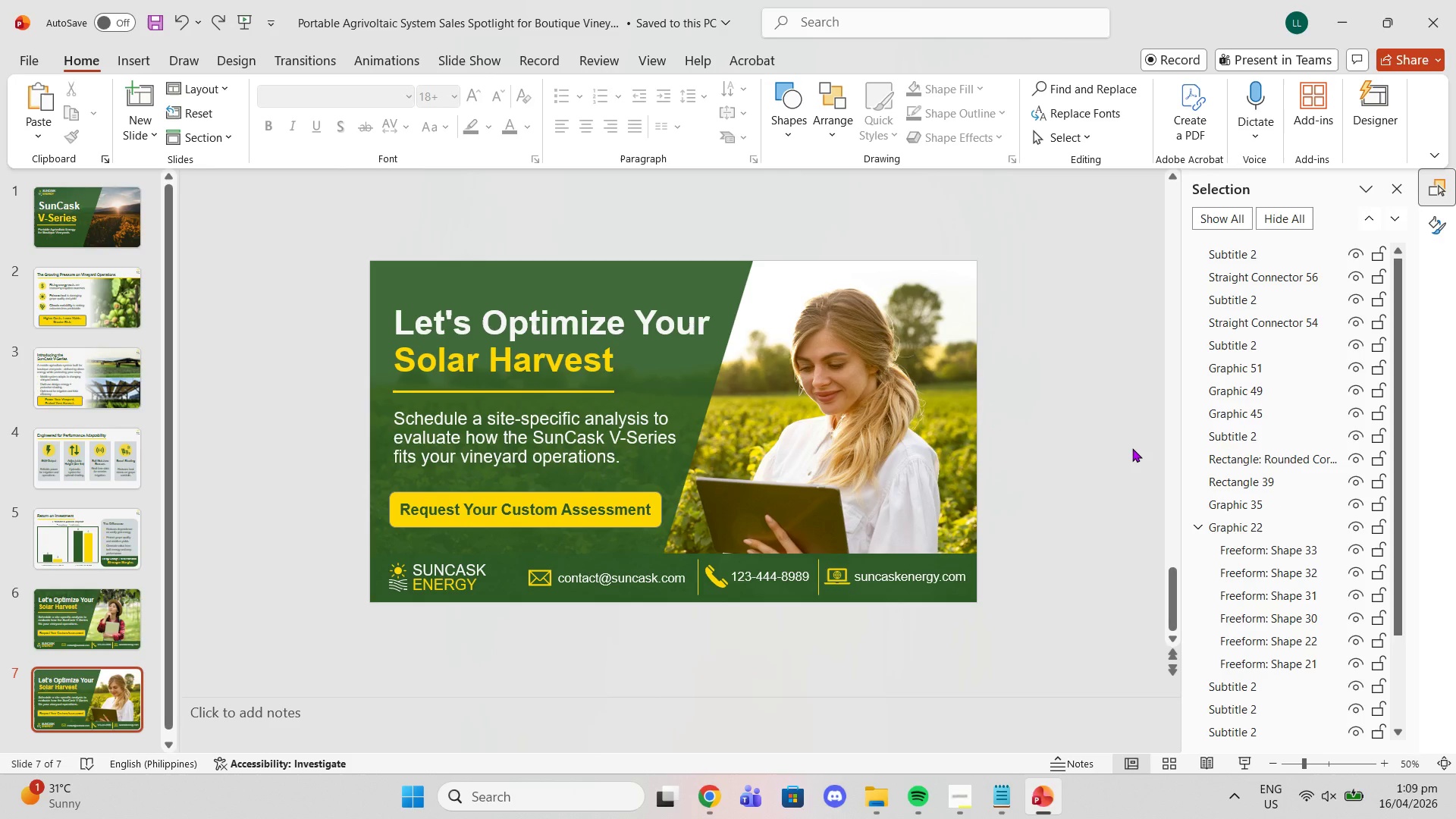 
wait(15.69)
 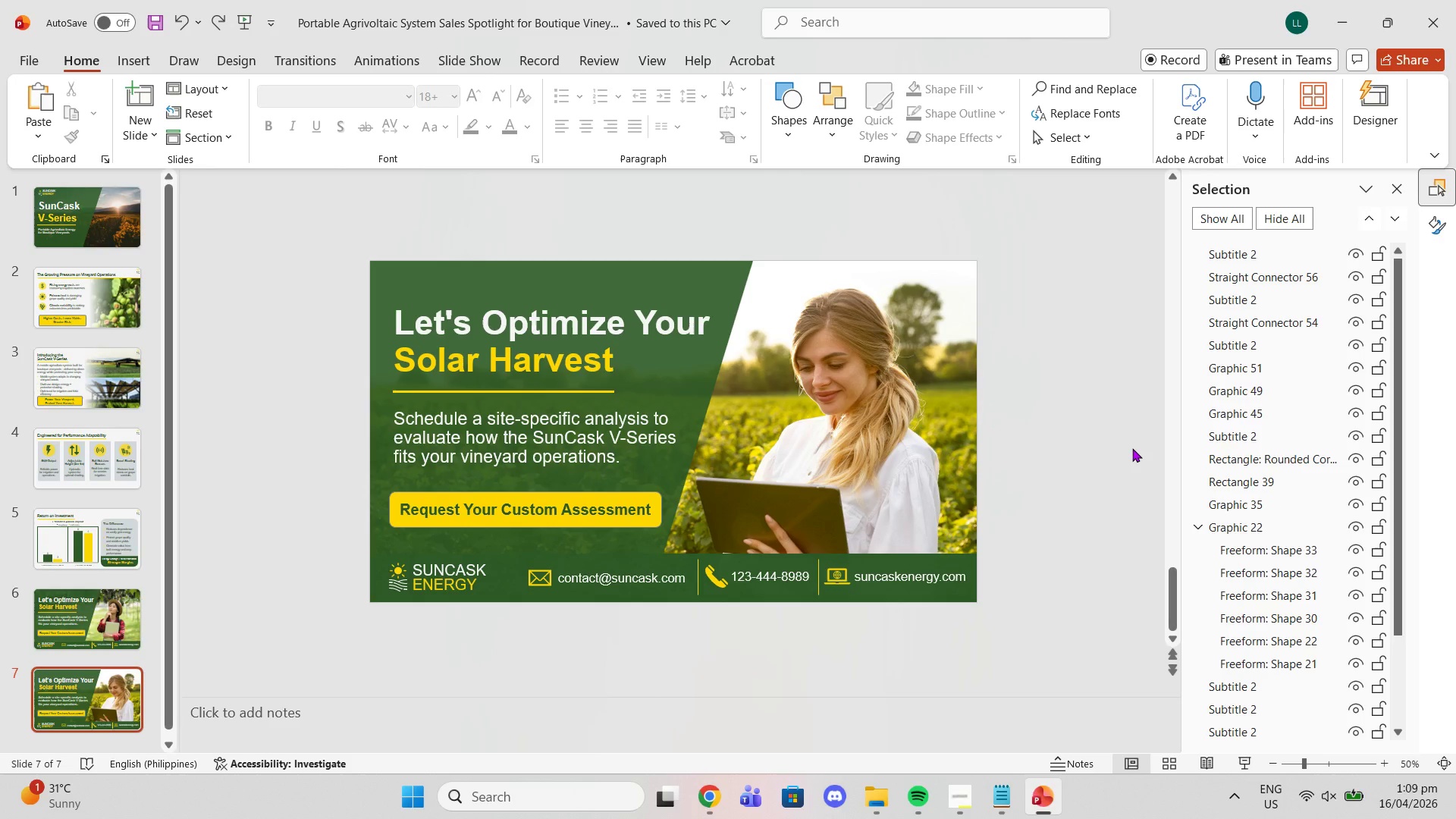 
scroll: coordinate [1102, 507], scroll_direction: down, amount: 2.0
 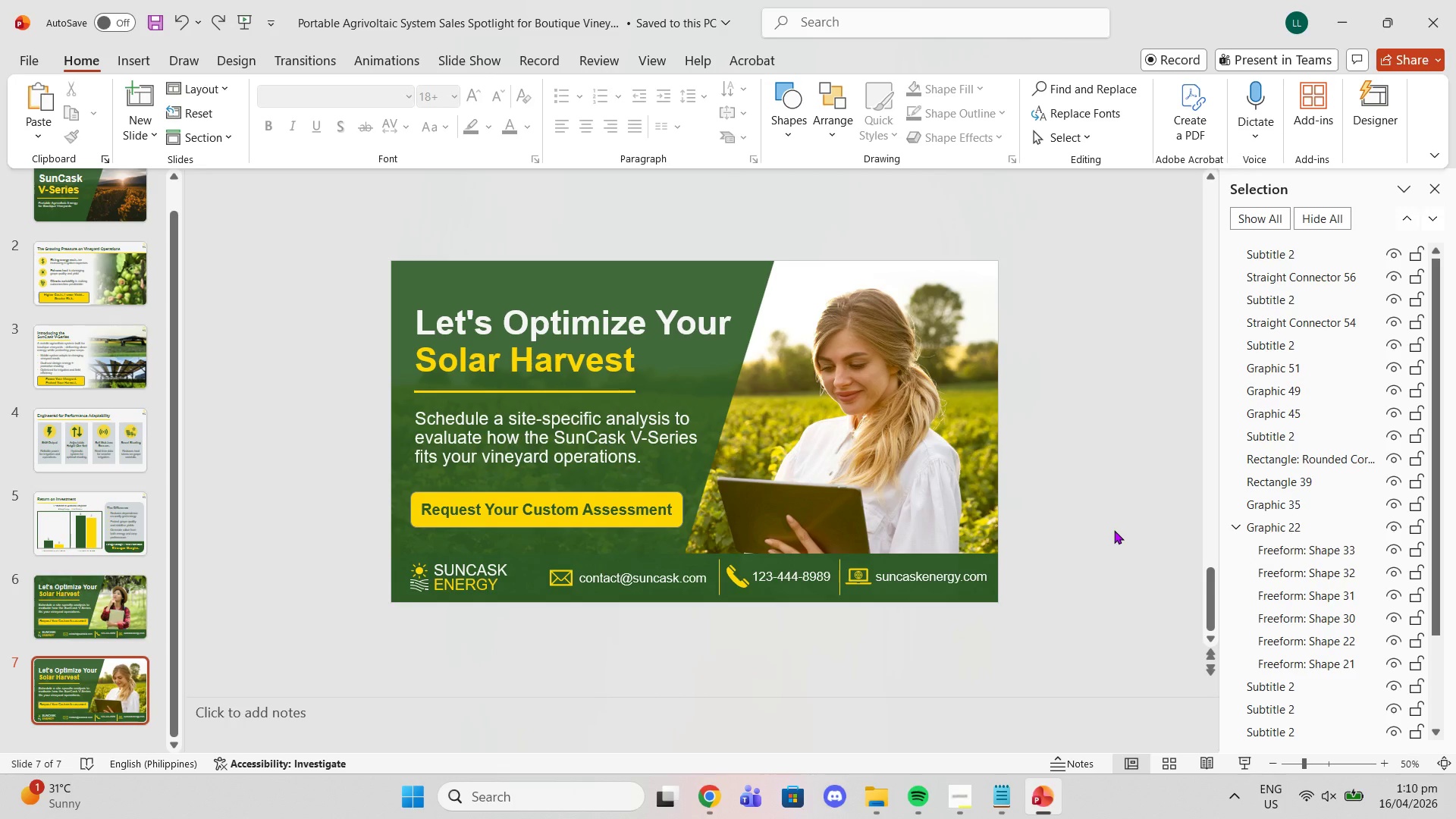 
wait(60.45)
 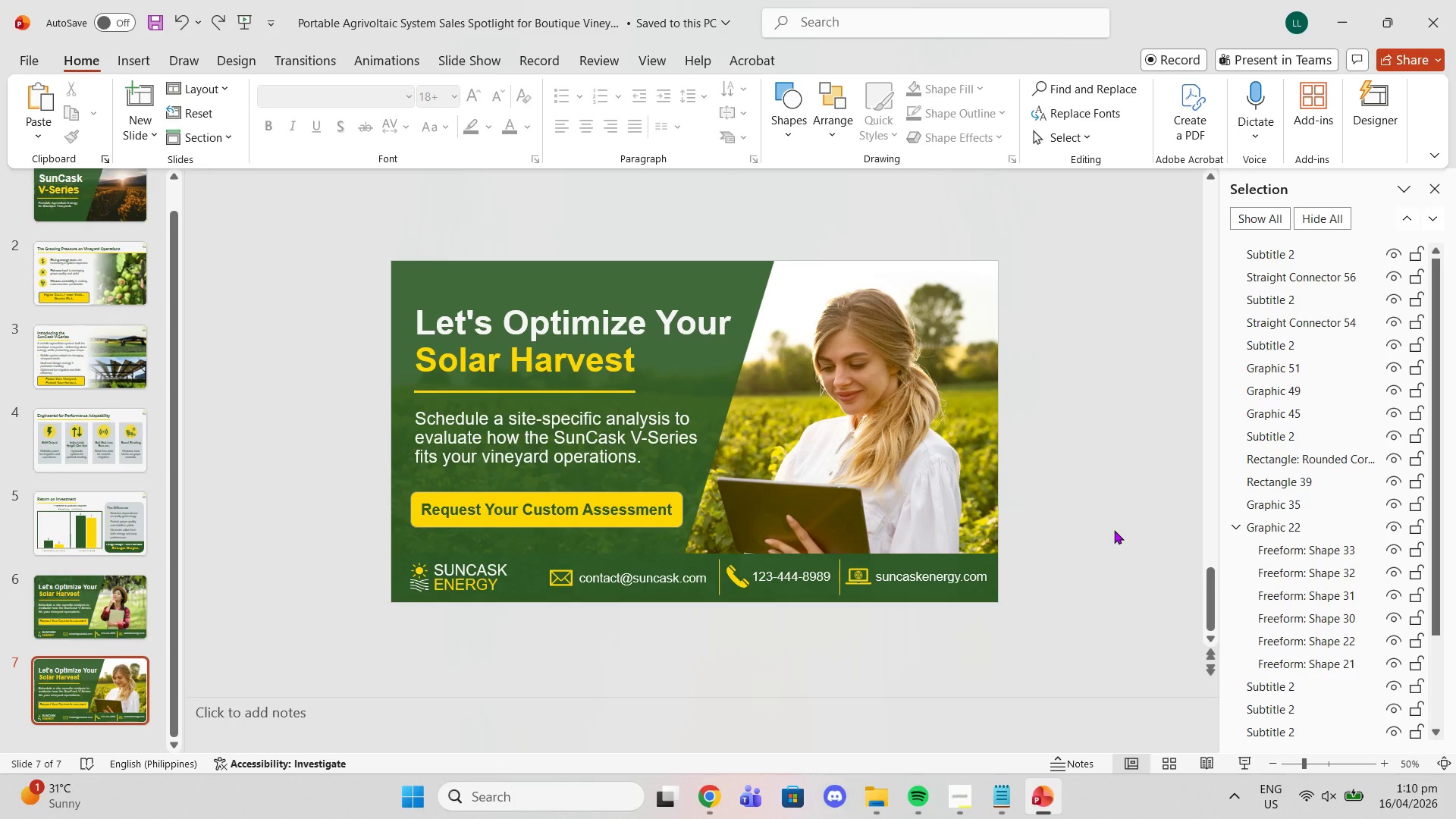 
left_click([947, 391])
 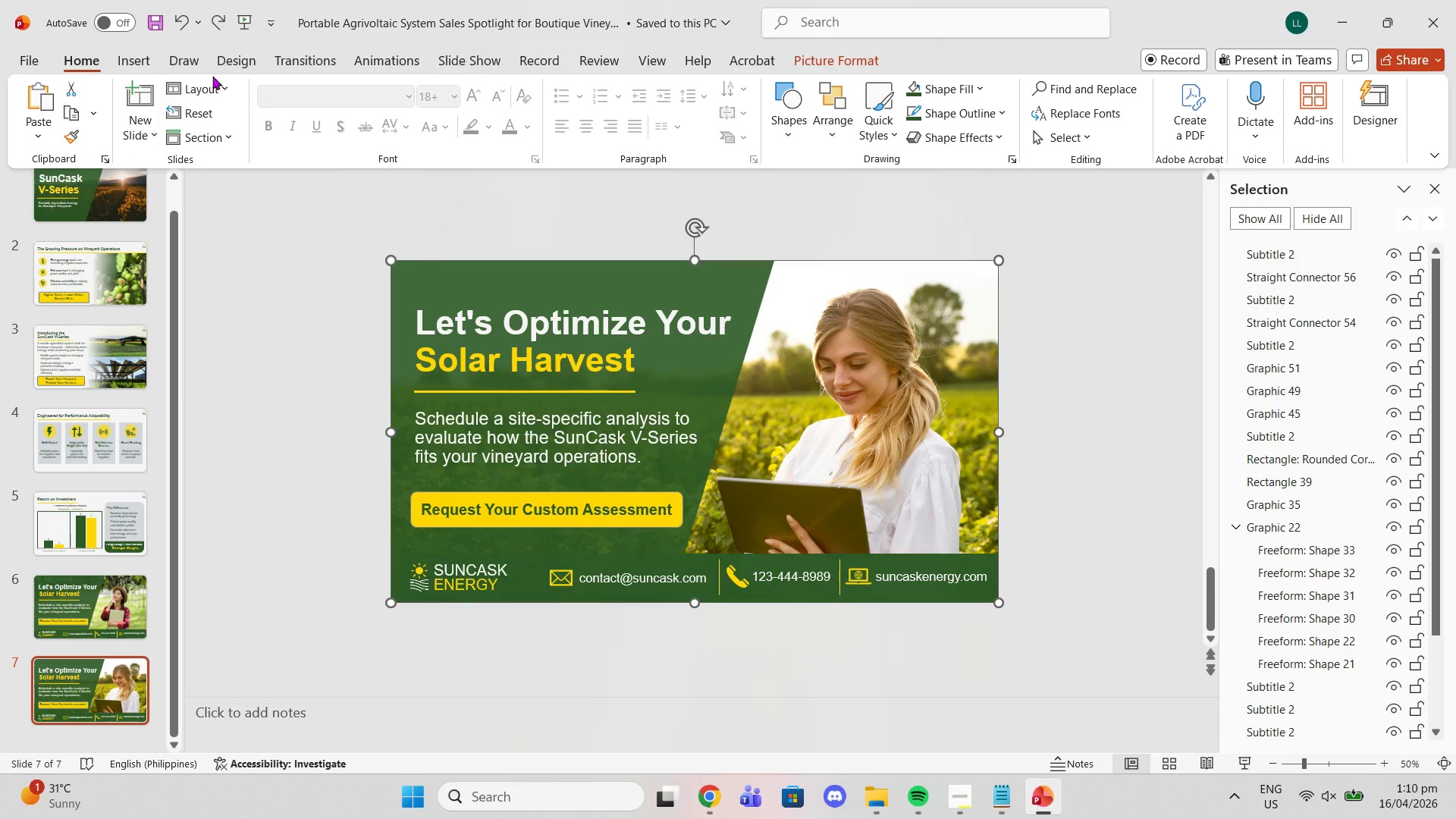 
scroll: coordinate [323, 566], scroll_direction: up, amount: 1.0
 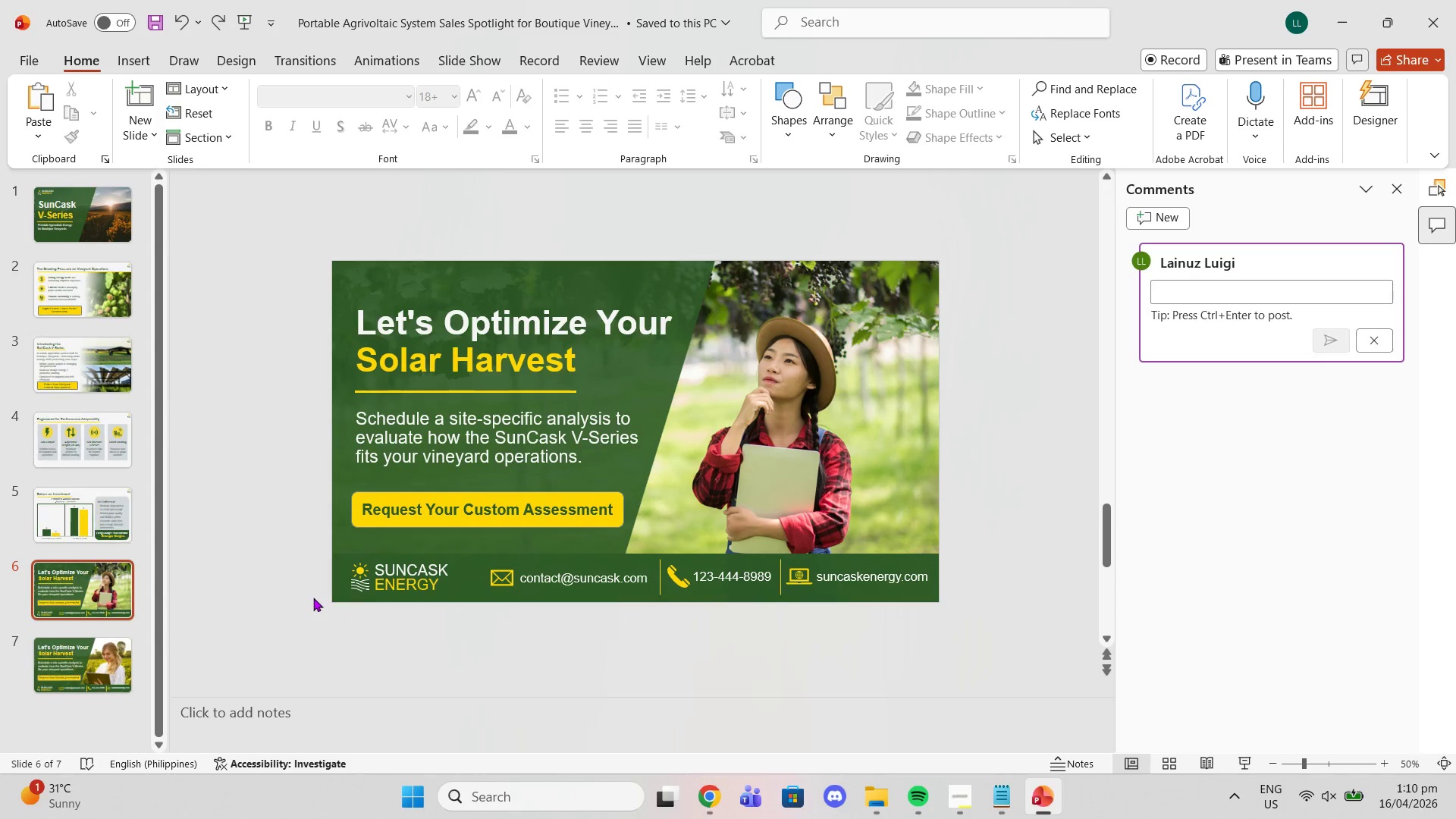 
scroll: coordinate [315, 598], scroll_direction: down, amount: 1.0
 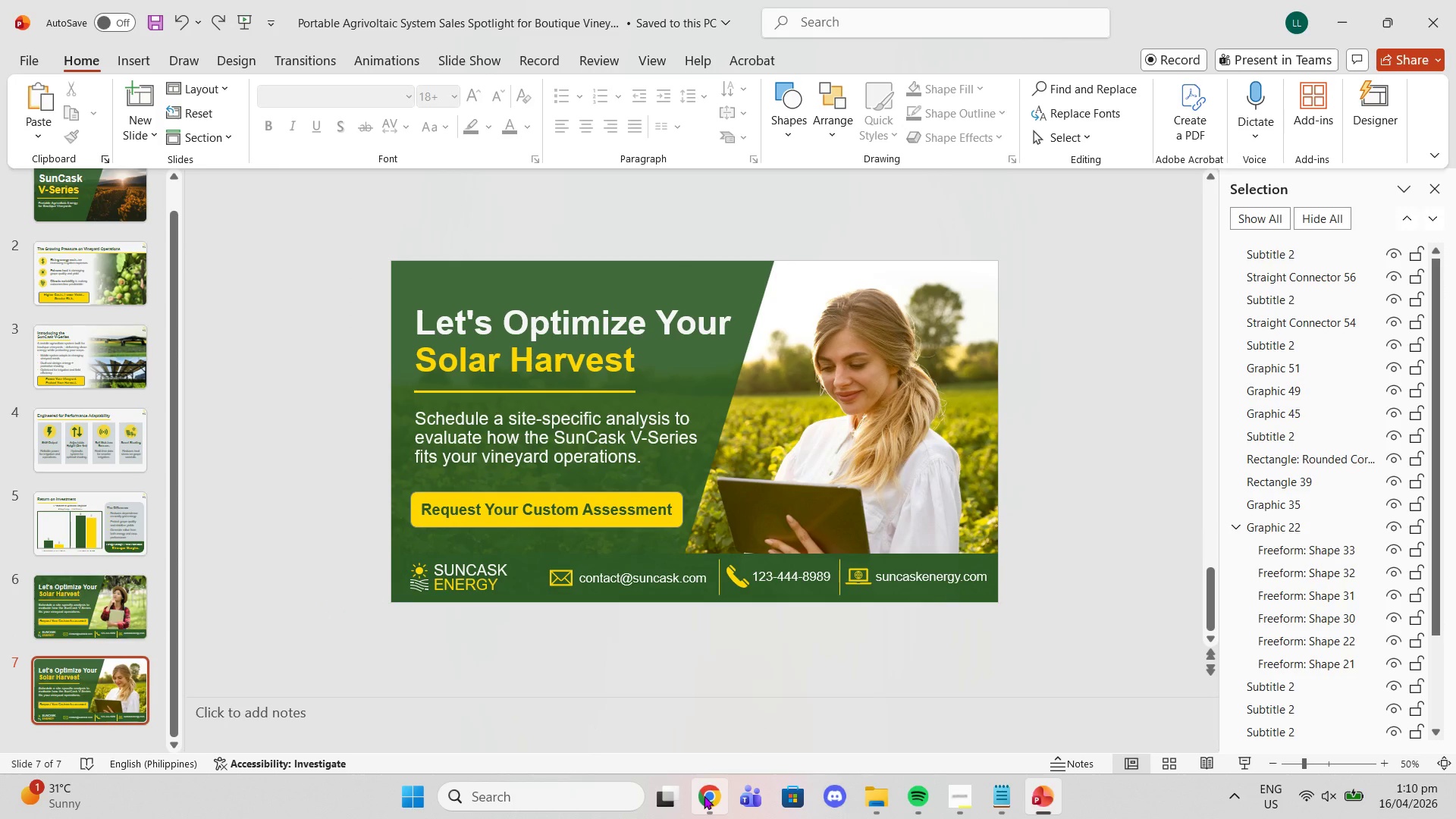 
scroll: coordinate [705, 673], scroll_direction: up, amount: 1.0
 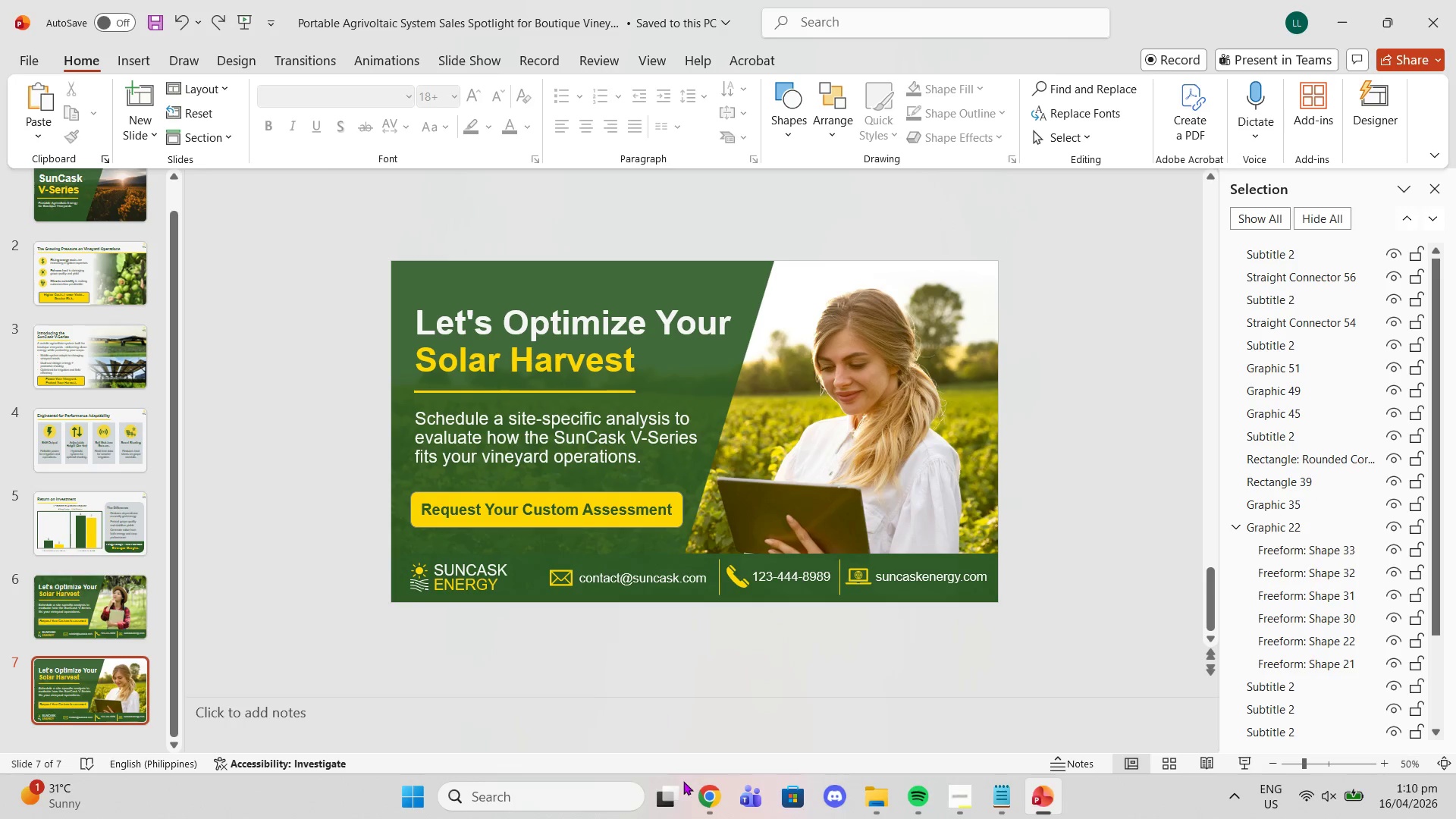 
left_click([710, 795])
 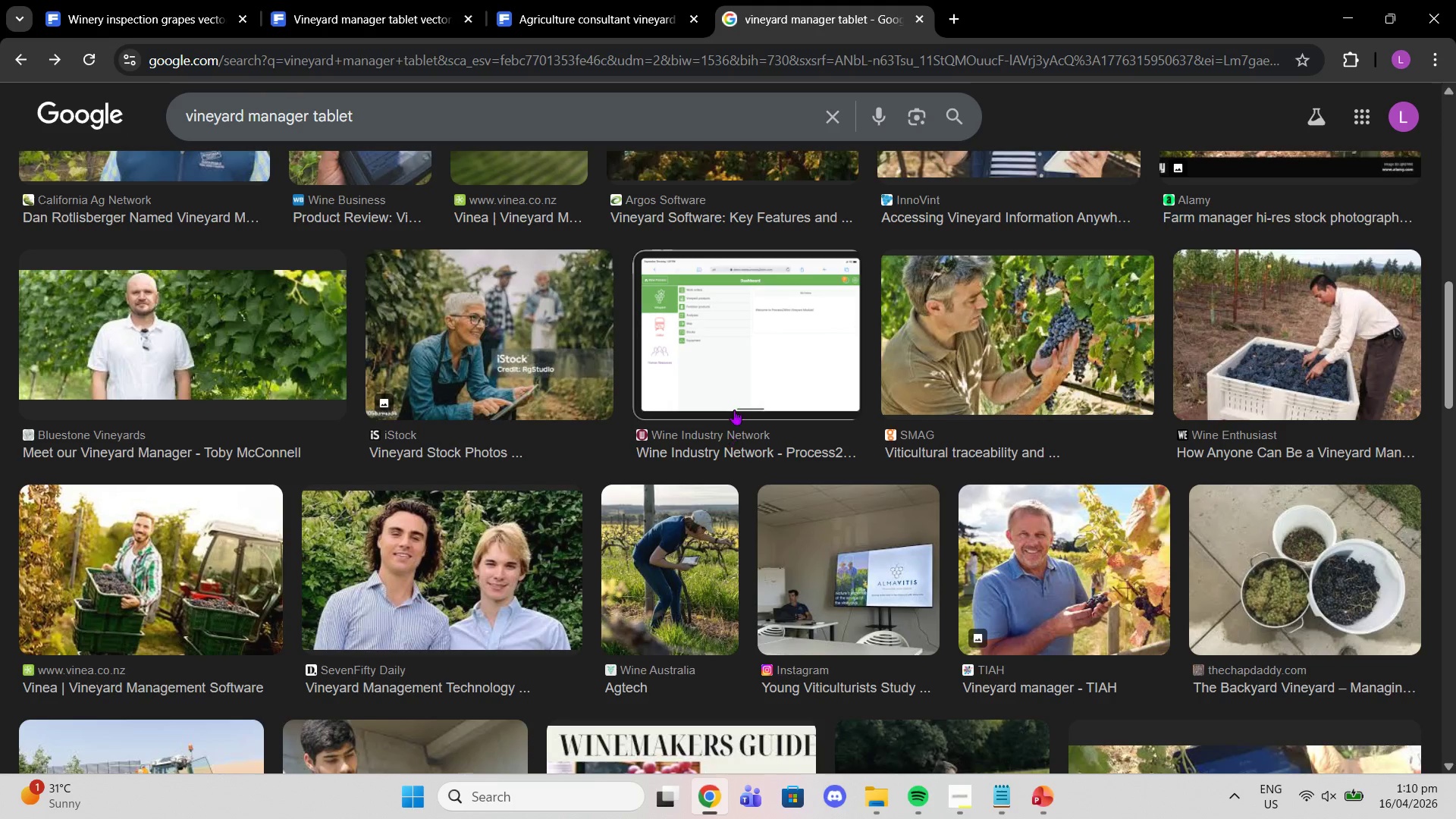 
scroll: coordinate [734, 412], scroll_direction: down, amount: 17.0
 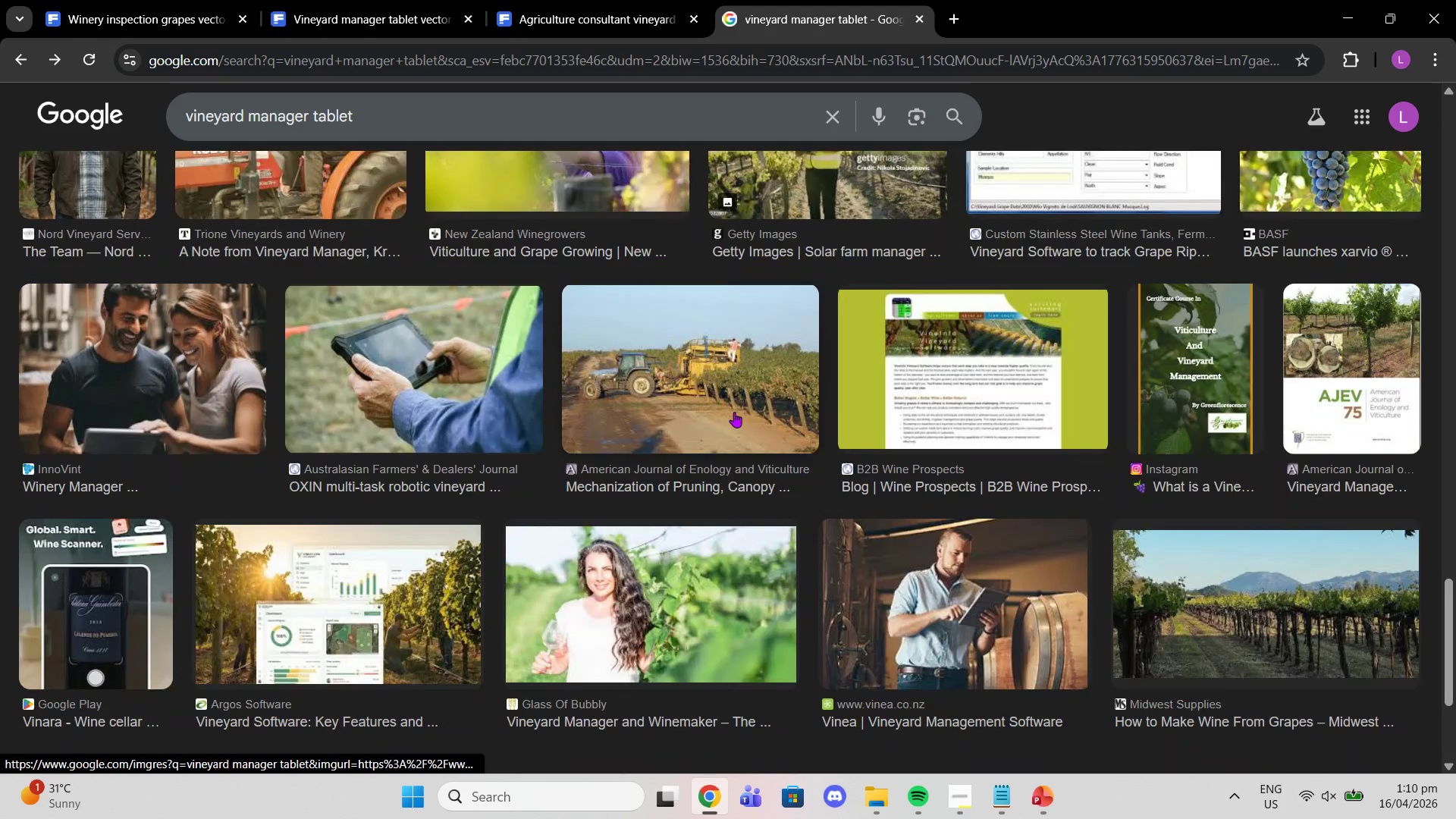 
scroll: coordinate [746, 410], scroll_direction: up, amount: 30.0
 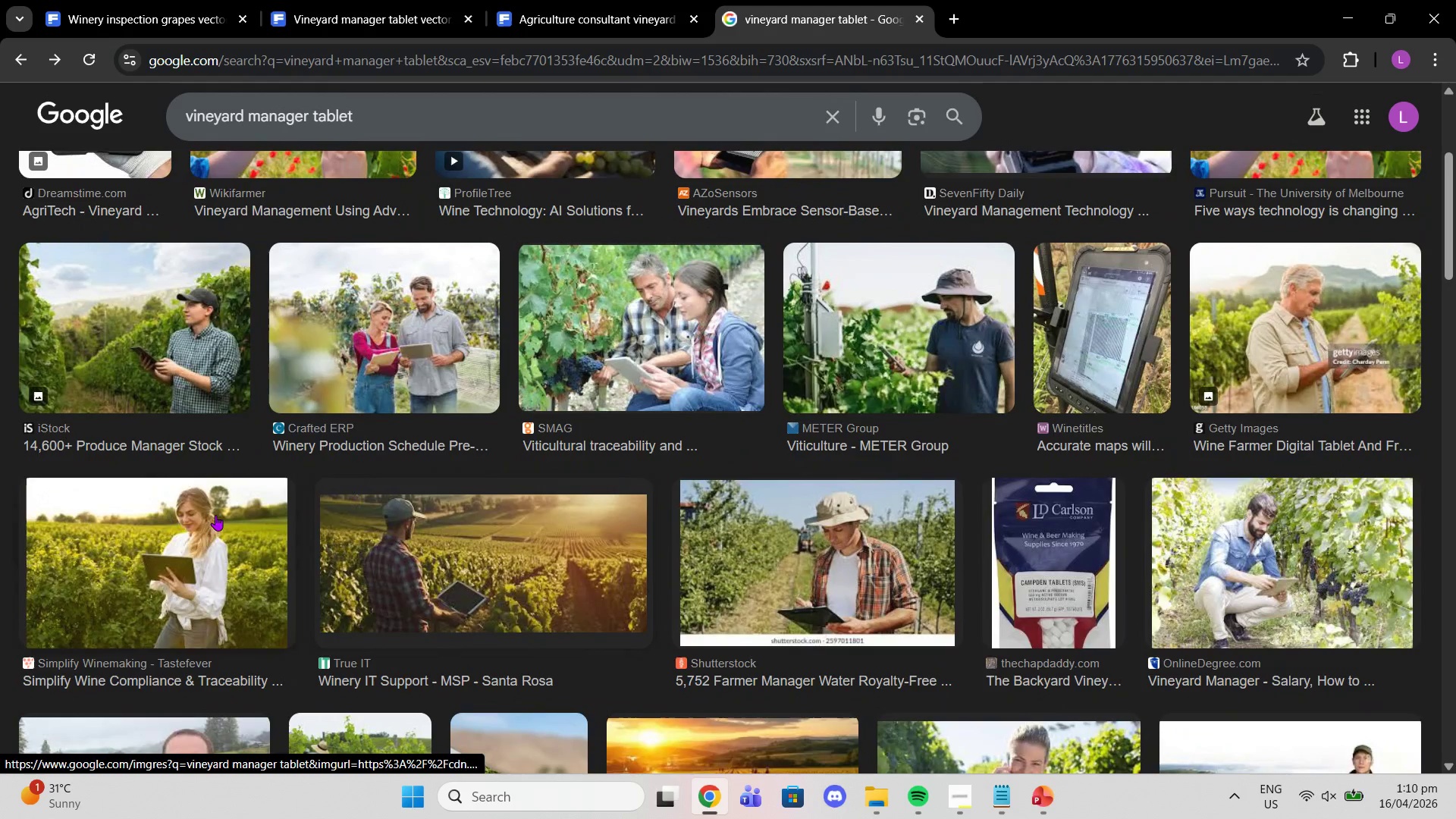 
left_click([206, 517])
 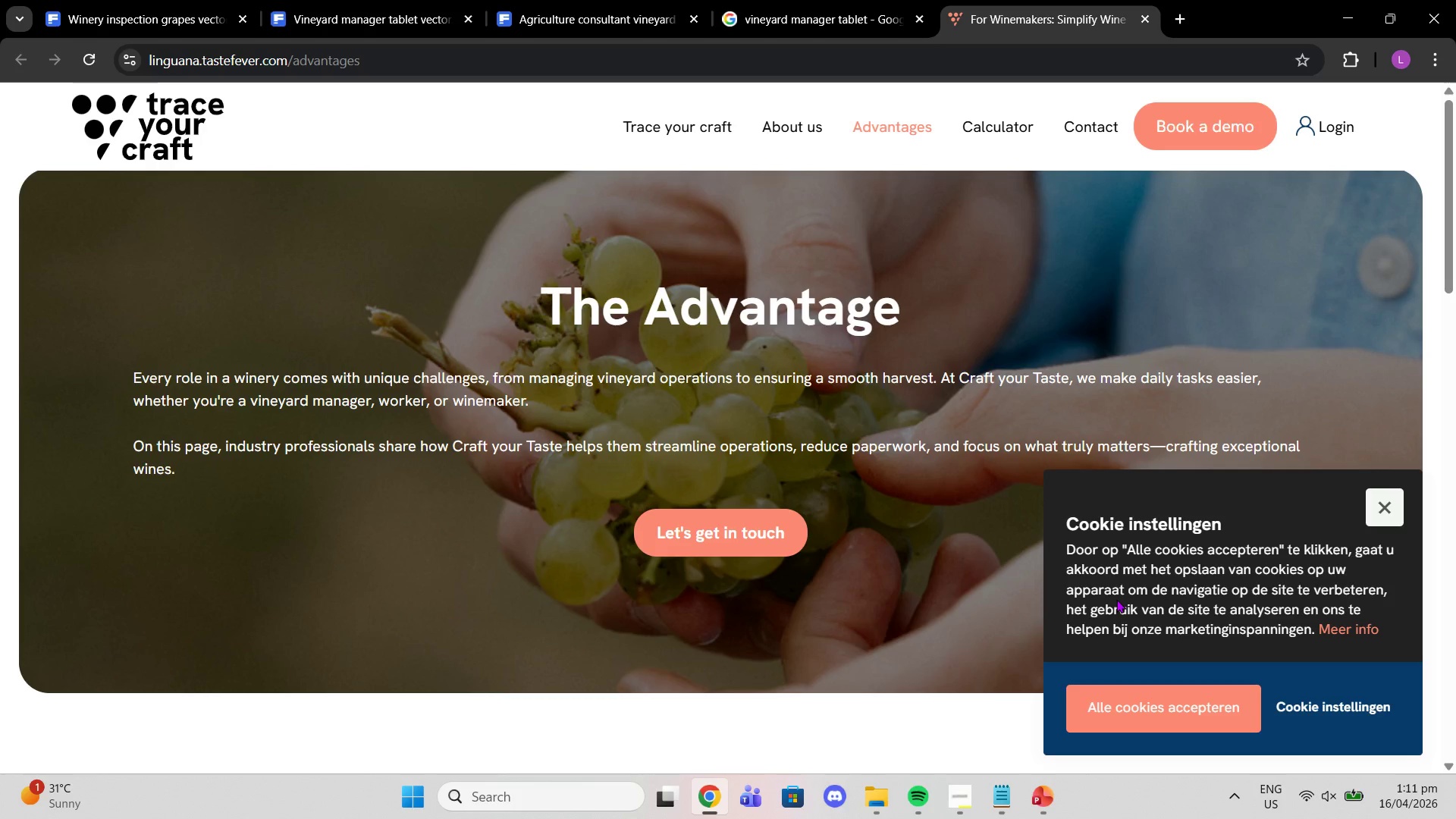 
wait(25.28)
 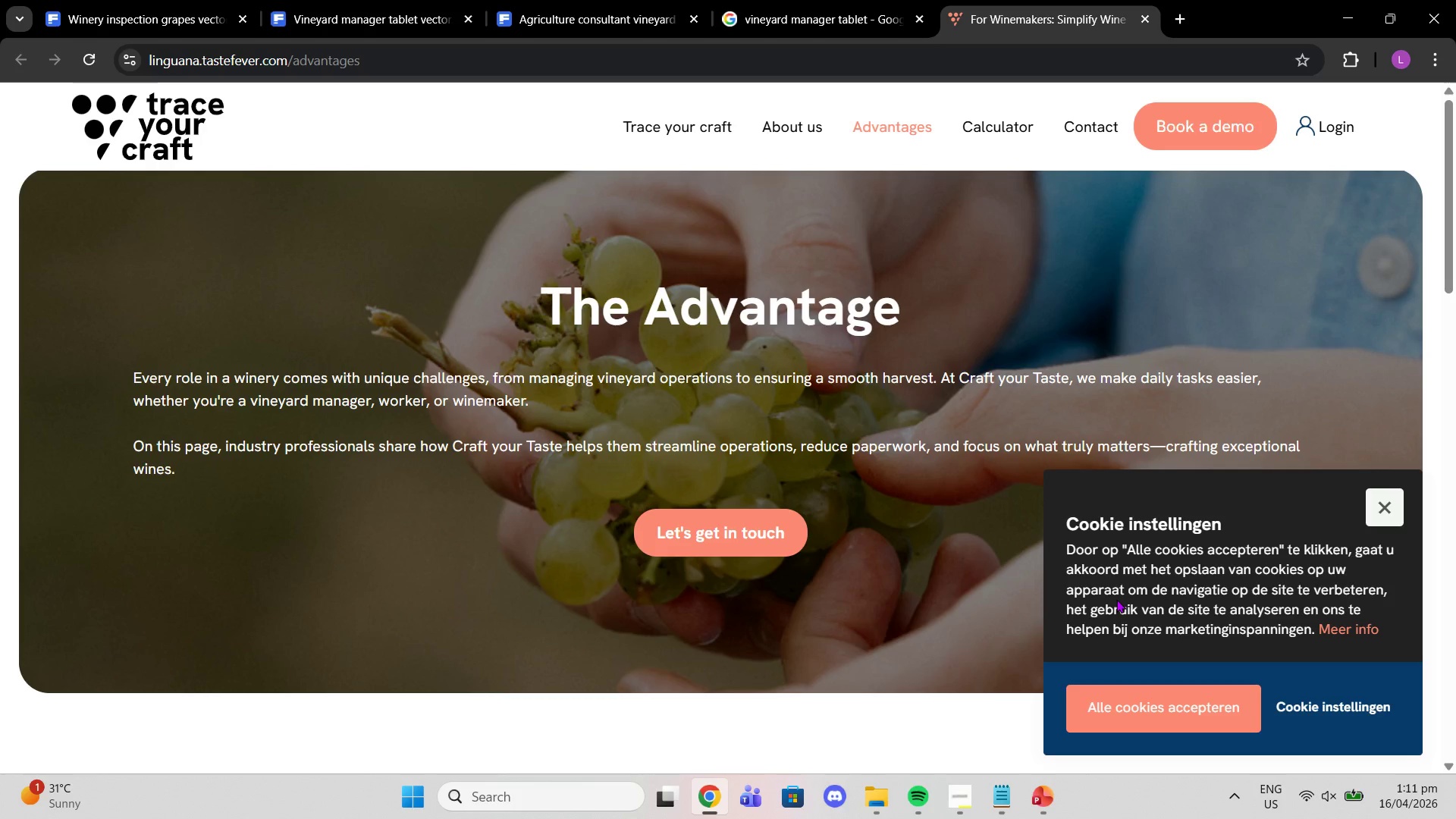 
scroll: coordinate [827, 484], scroll_direction: down, amount: 28.0
 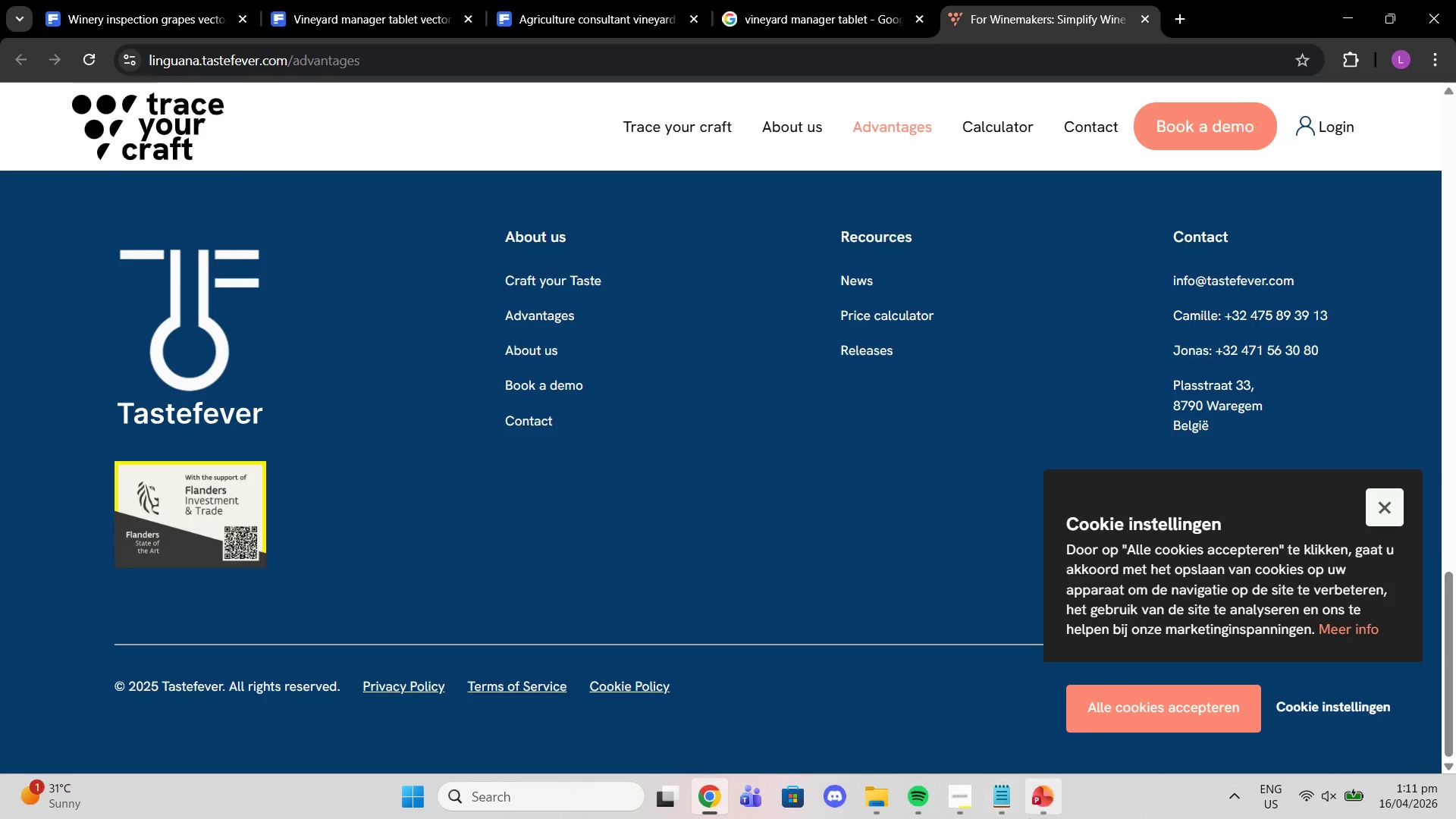 
left_click([1048, 801])
 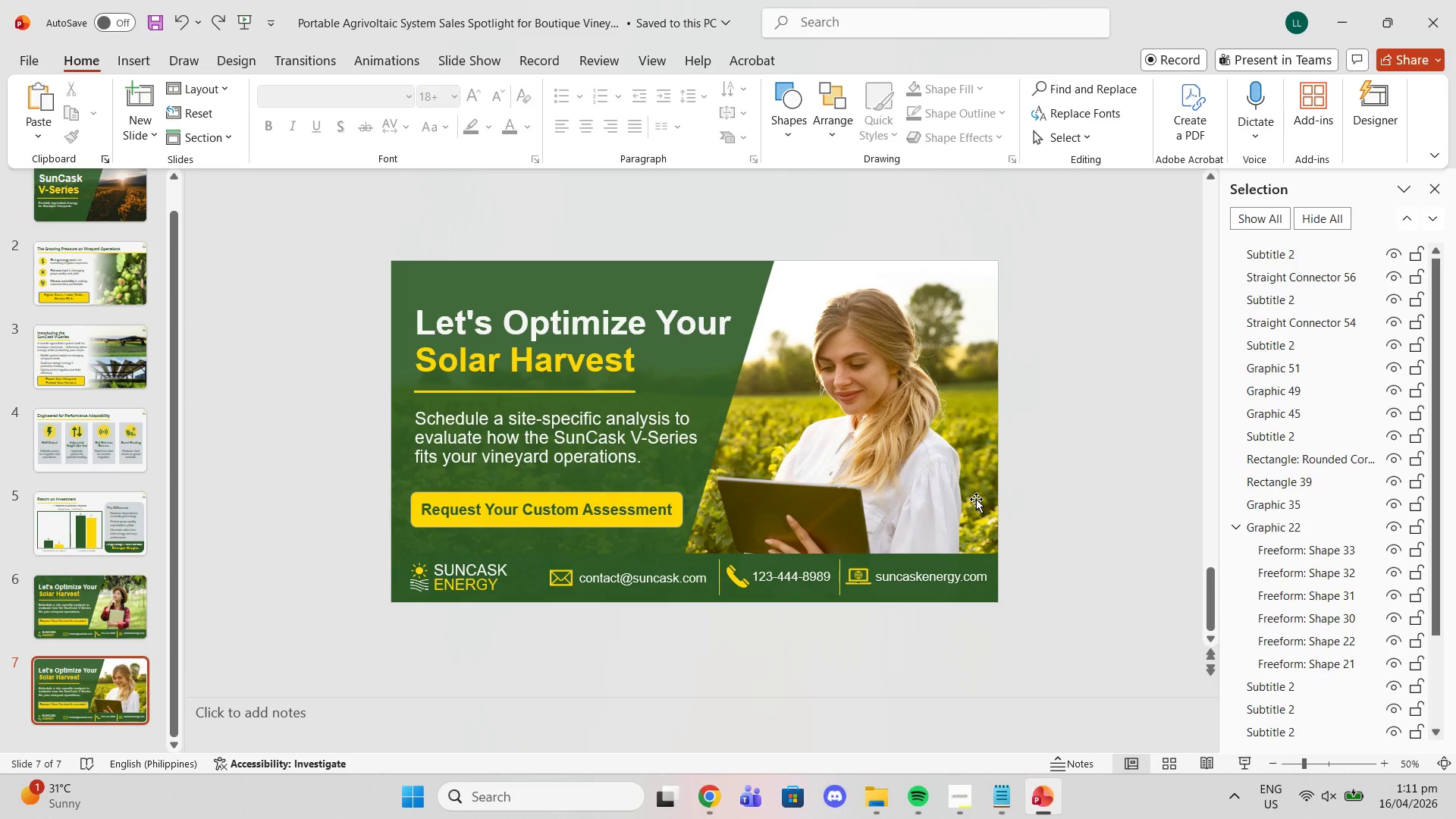 
scroll: coordinate [976, 499], scroll_direction: up, amount: 1.0
 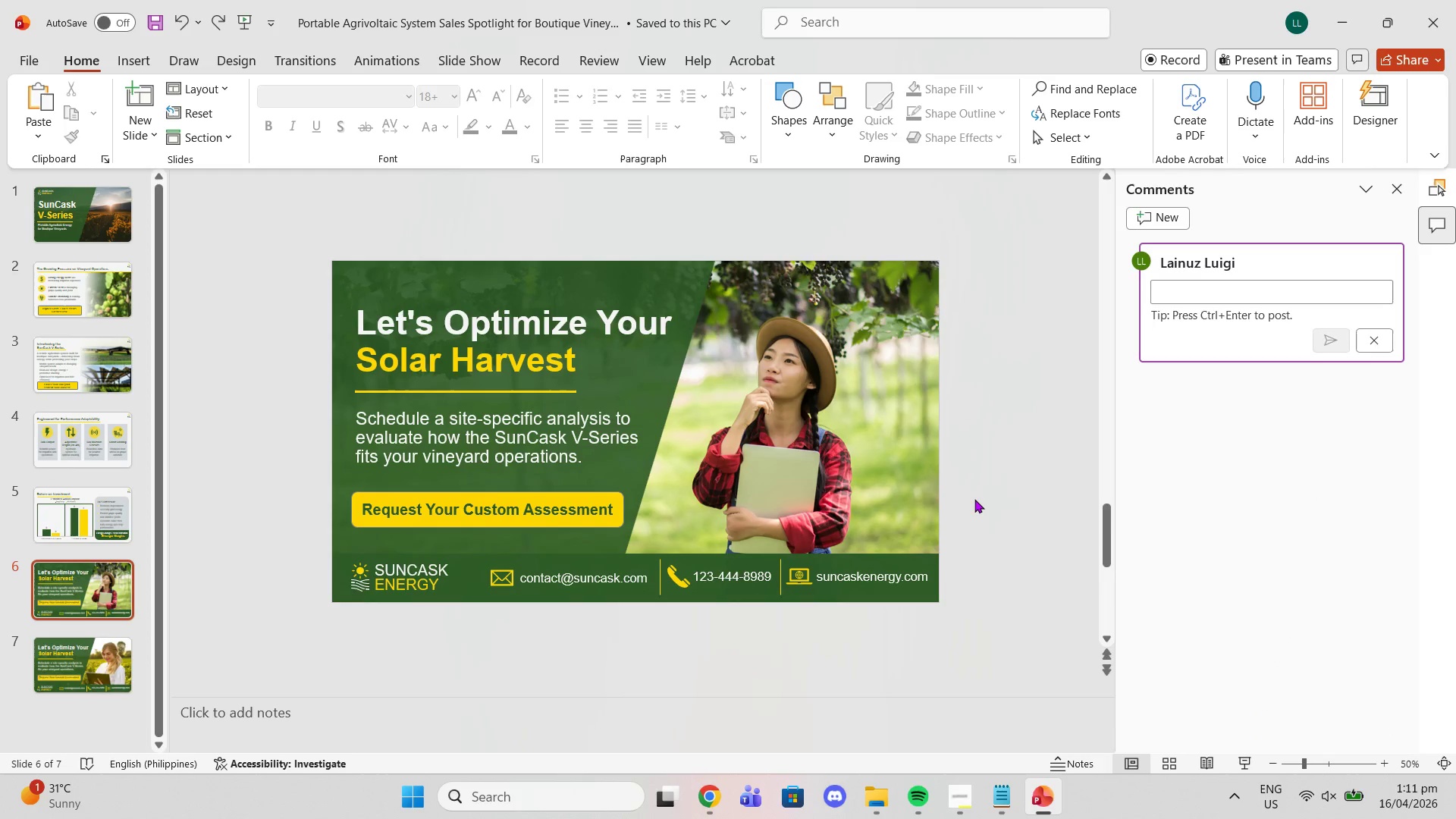 
scroll: coordinate [974, 499], scroll_direction: down, amount: 1.0
 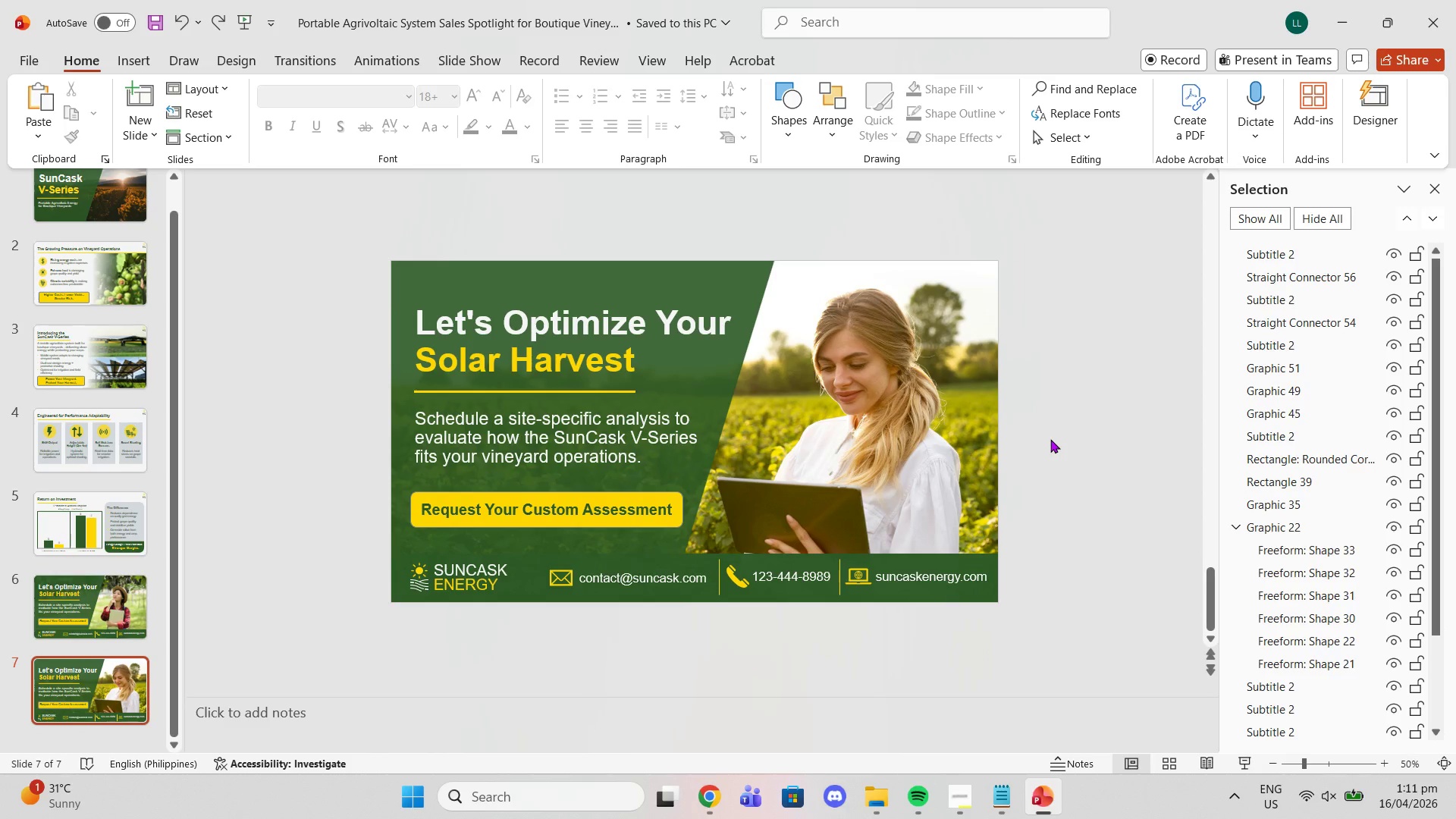 
scroll: coordinate [1050, 439], scroll_direction: up, amount: 1.0
 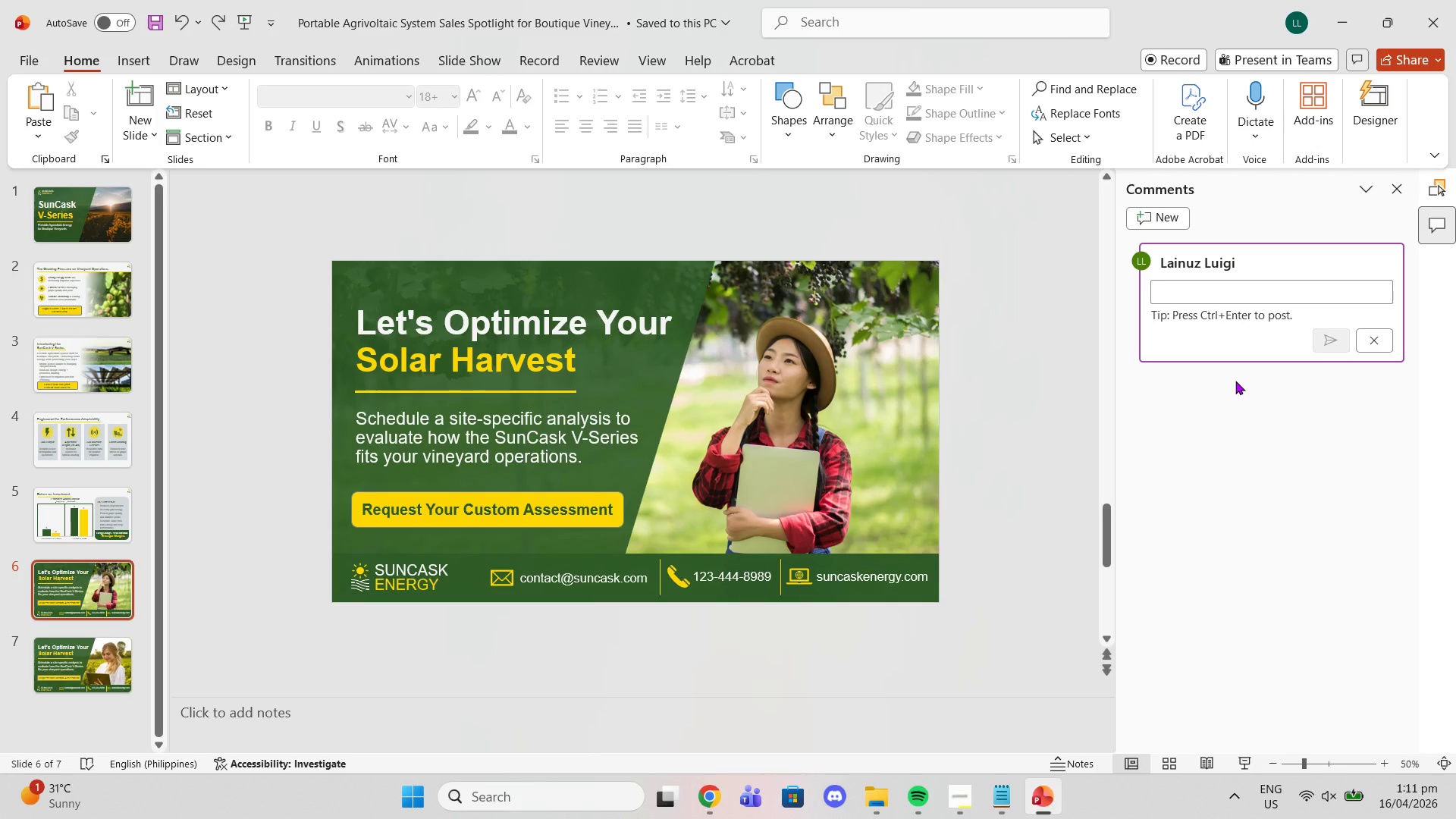 
wait(18.7)
 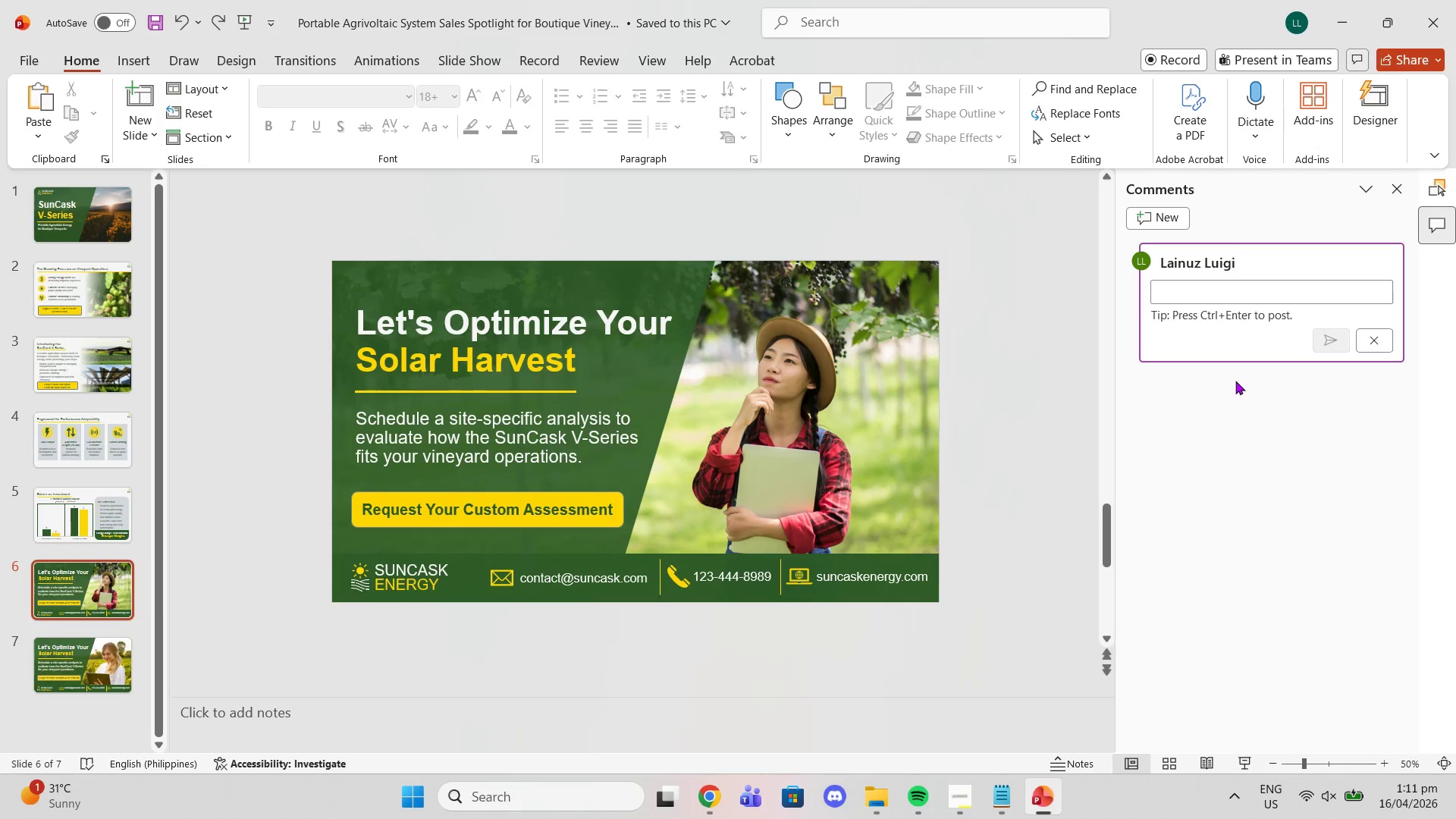 
scroll: coordinate [1055, 416], scroll_direction: down, amount: 1.0
 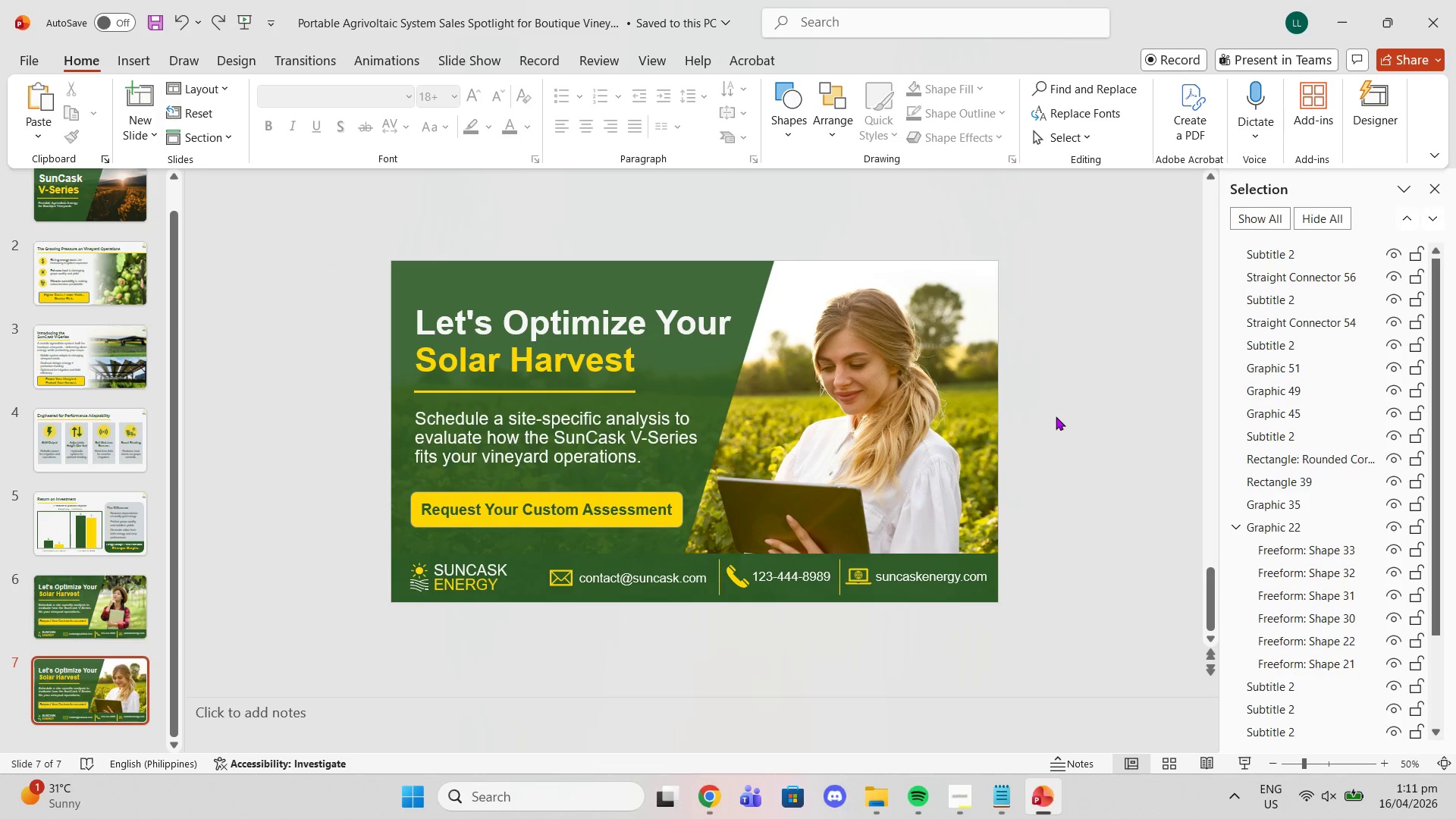 
scroll: coordinate [1056, 416], scroll_direction: up, amount: 1.0
 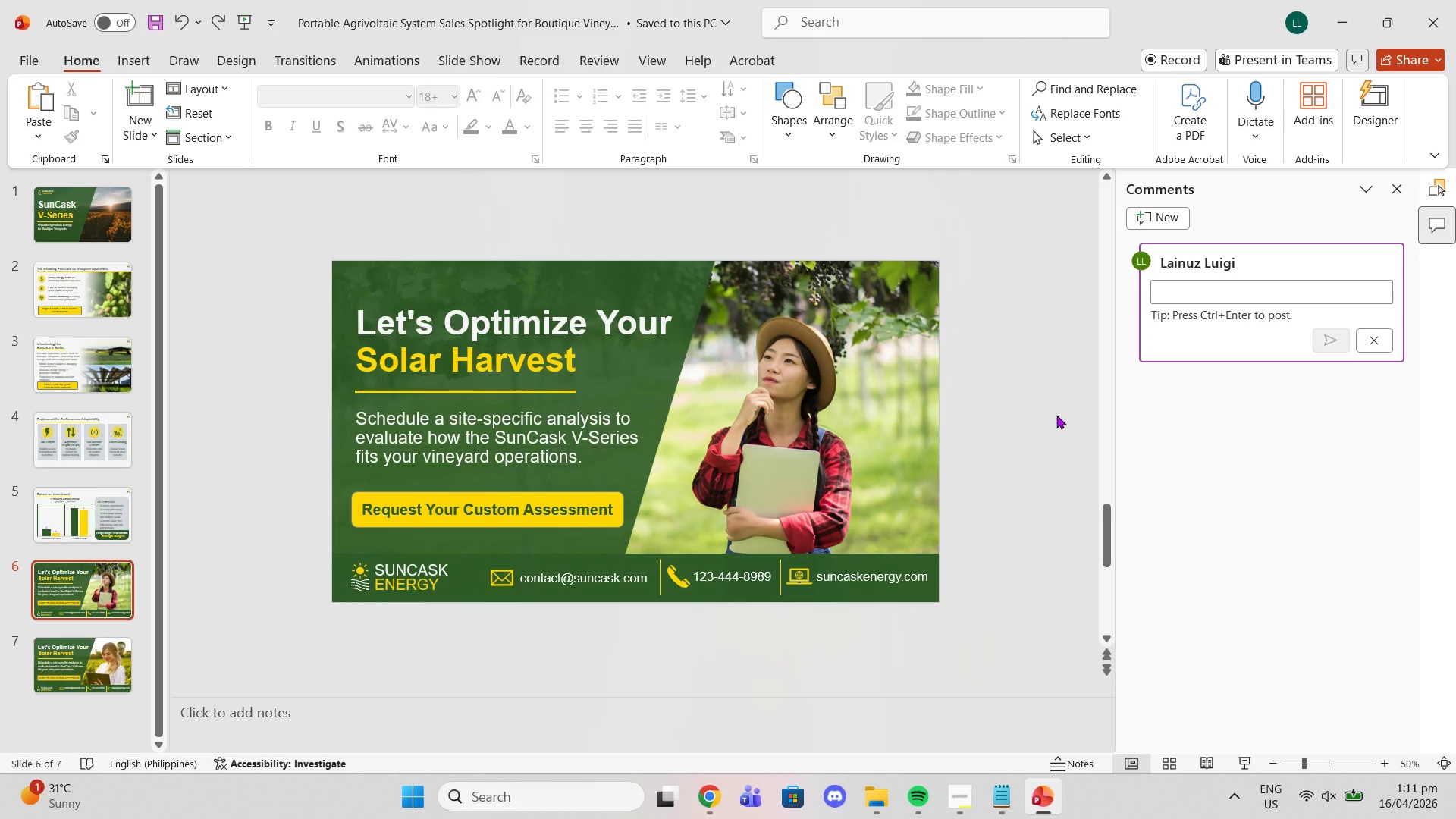 
scroll: coordinate [1056, 415], scroll_direction: down, amount: 1.0
 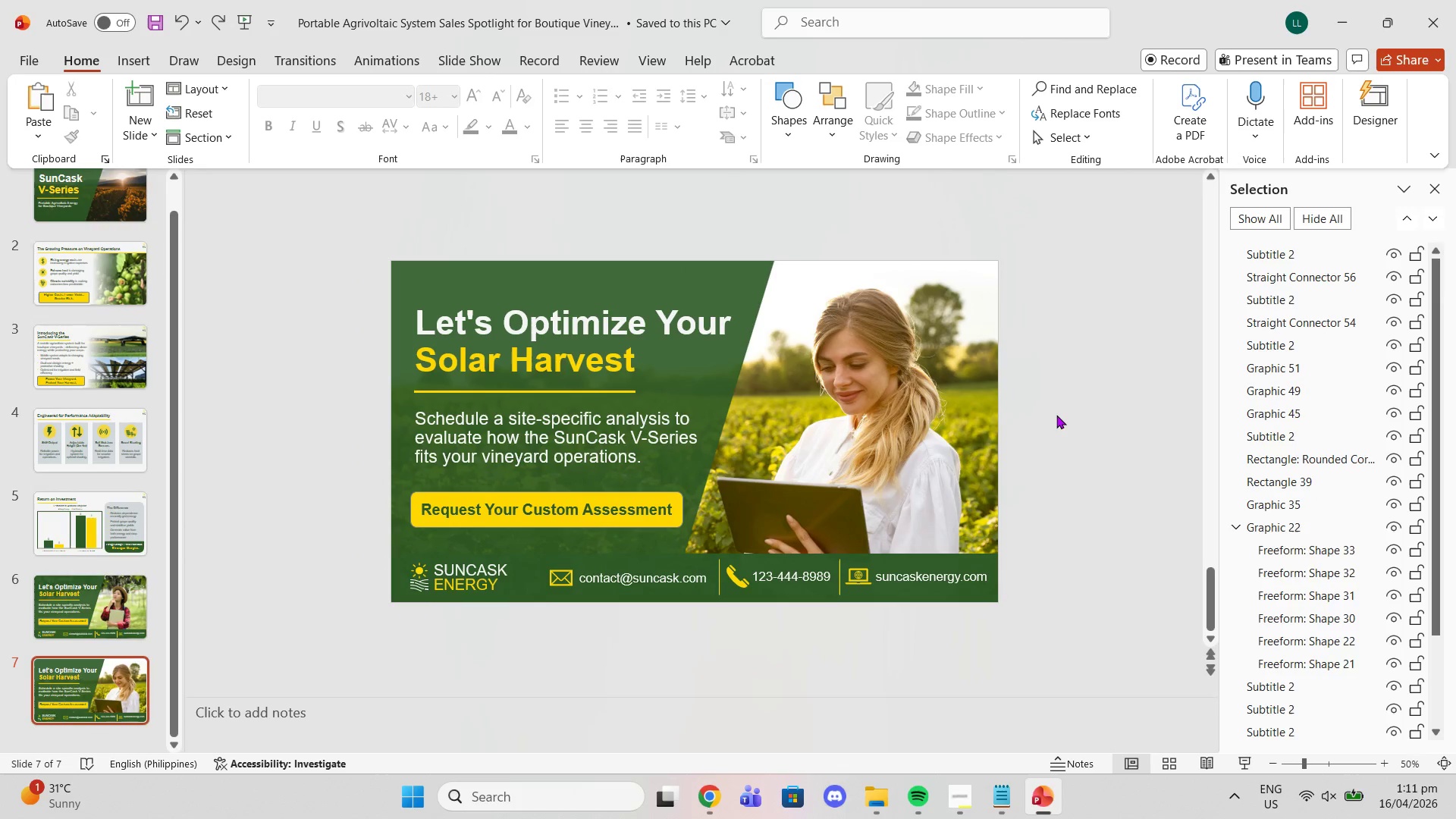 
scroll: coordinate [1056, 415], scroll_direction: up, amount: 1.0
 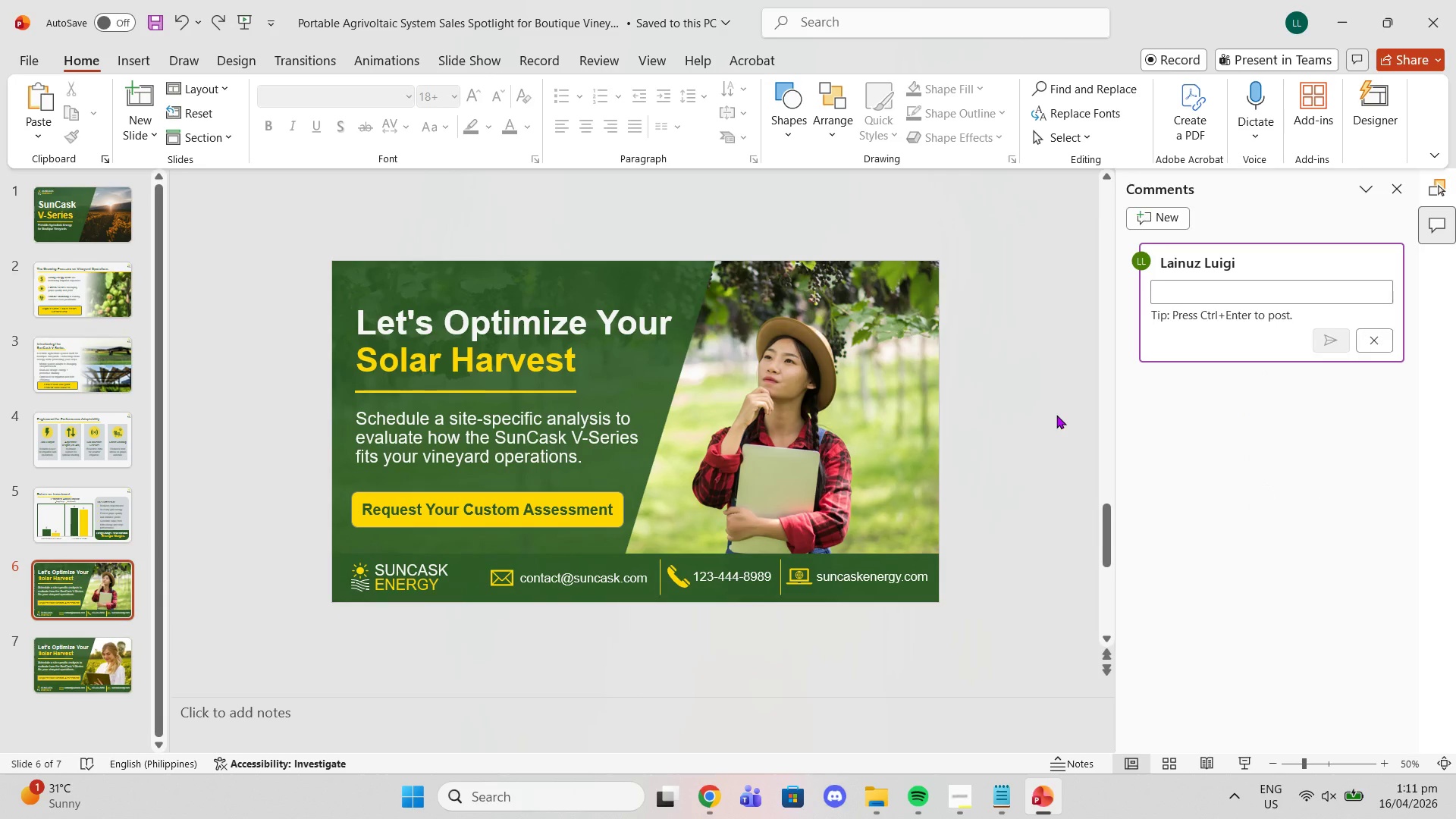 
scroll: coordinate [1056, 415], scroll_direction: down, amount: 1.0
 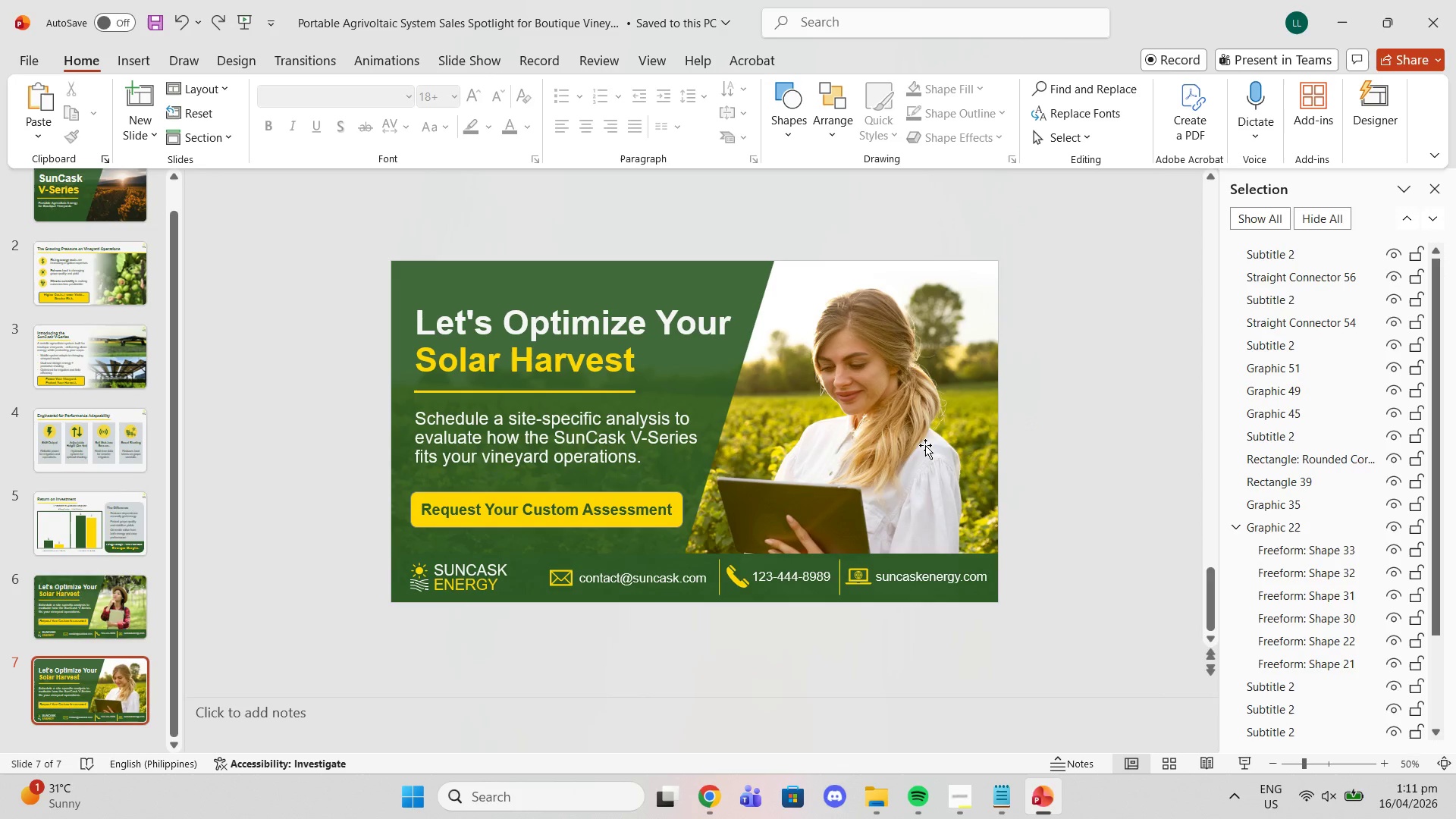 
scroll: coordinate [925, 445], scroll_direction: up, amount: 1.0
 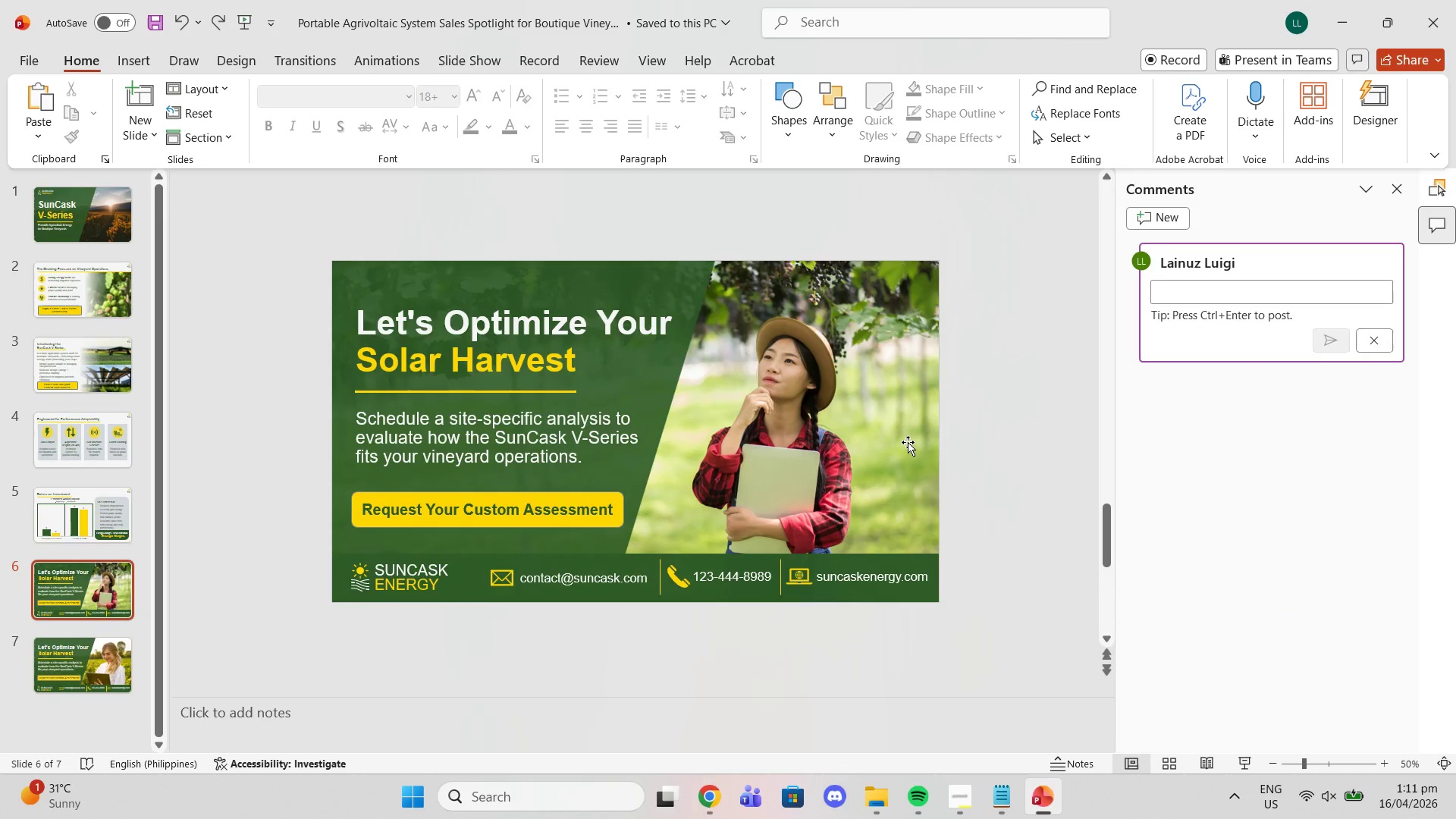 
scroll: coordinate [908, 442], scroll_direction: down, amount: 1.0
 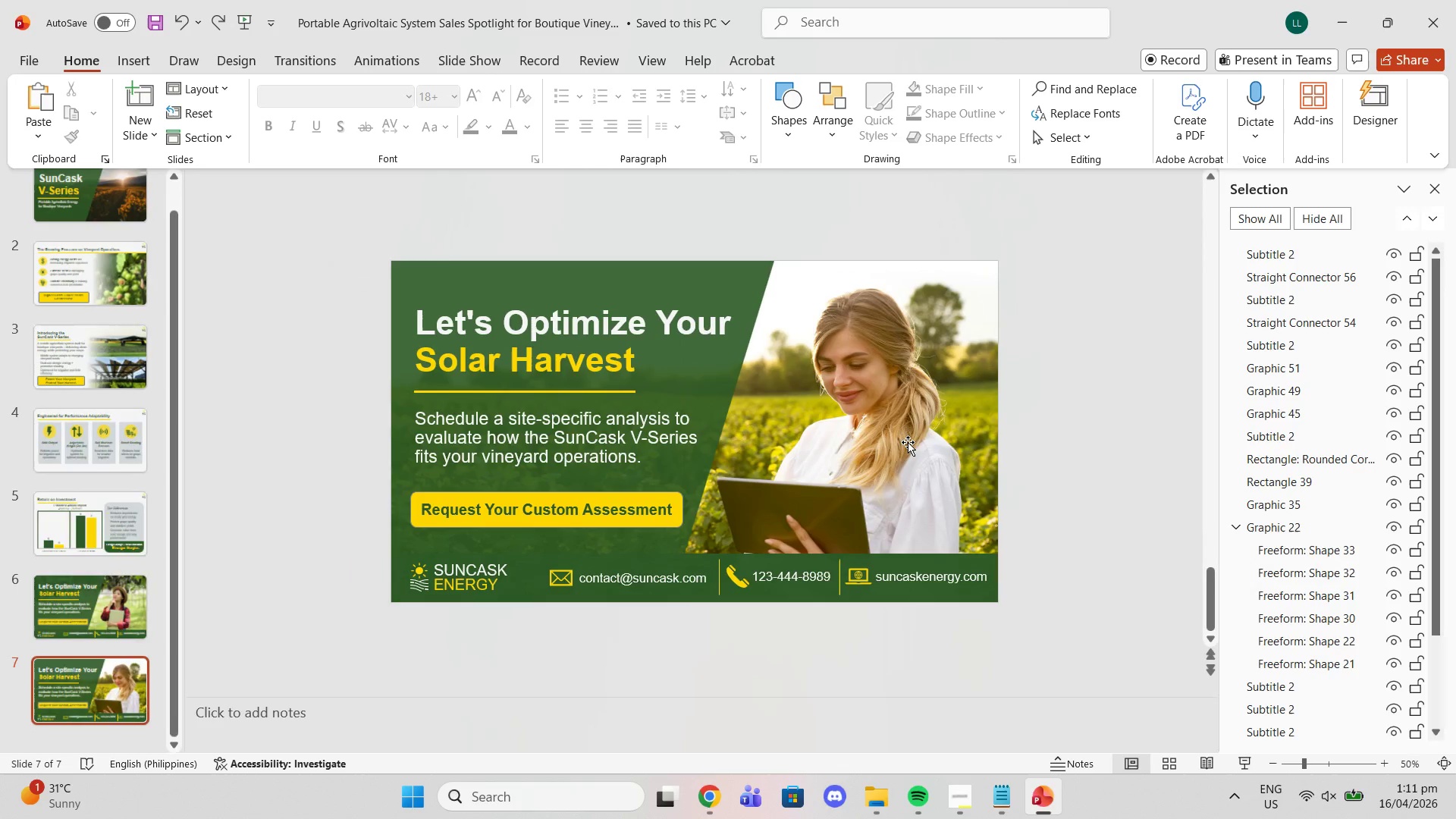 
left_click([908, 442])
 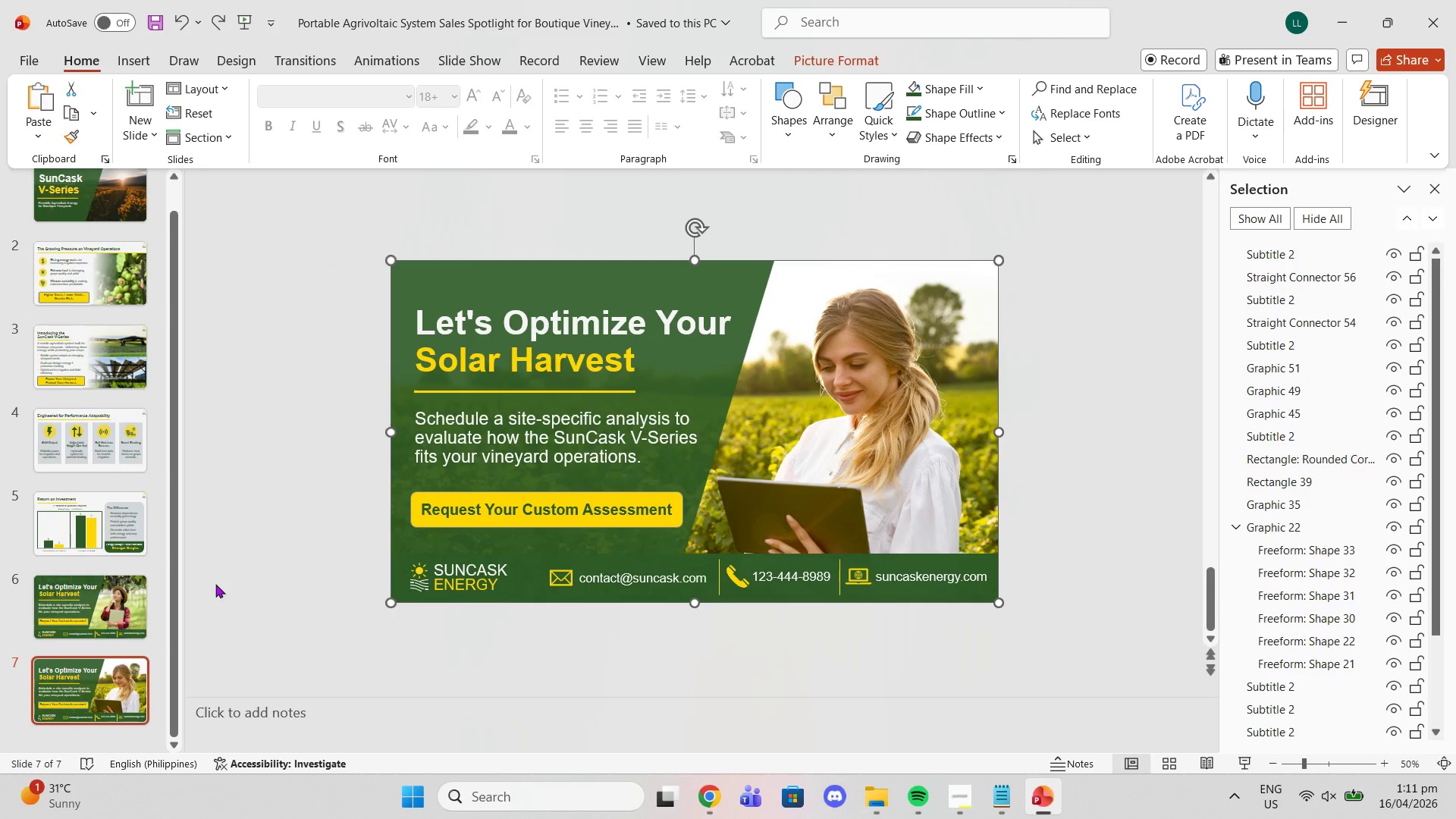 
left_click([108, 606])
 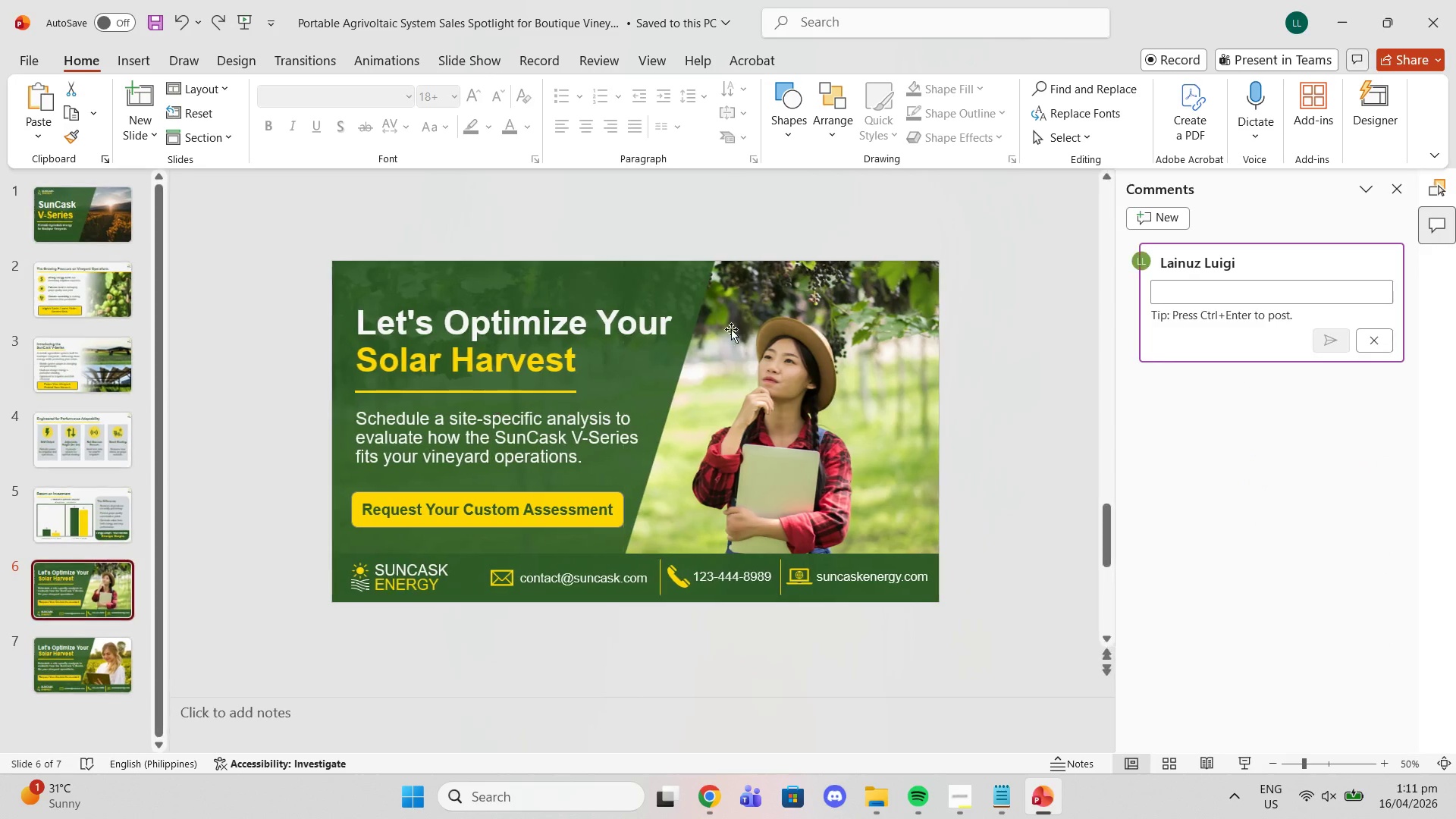 
left_click([750, 325])
 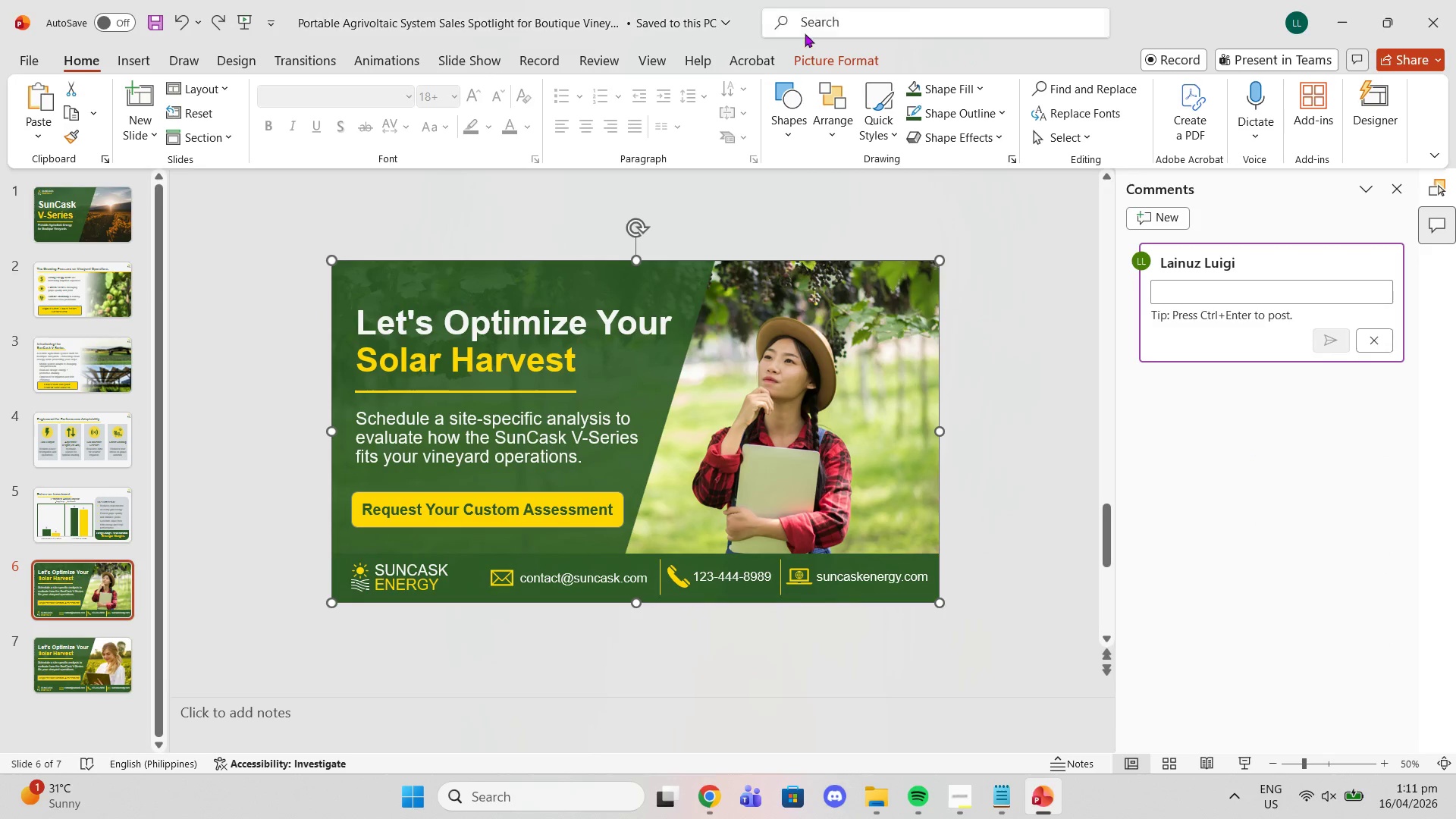 
left_click([836, 58])